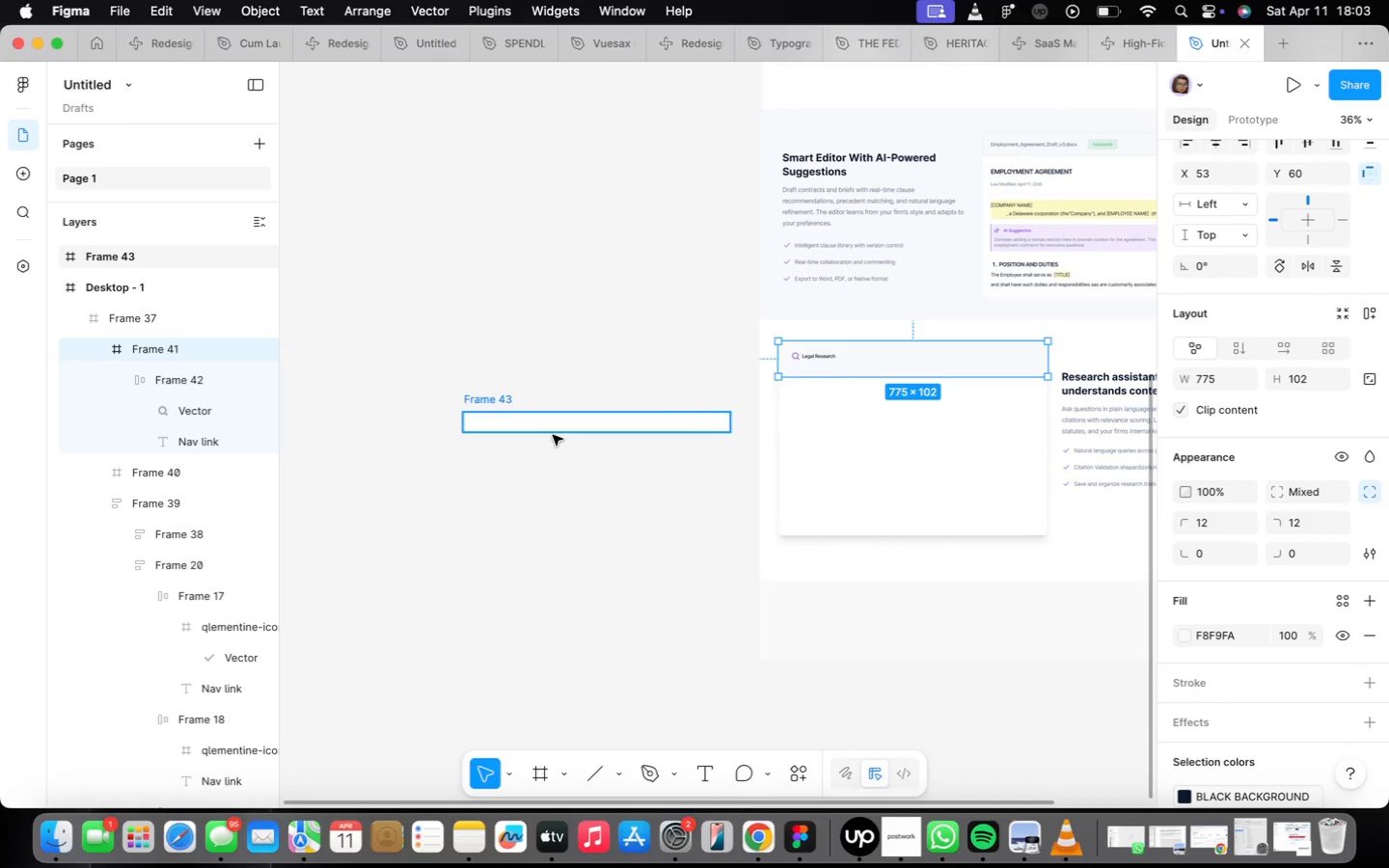 
left_click_drag(start_coordinate=[486, 398], to_coordinate=[503, 381])
 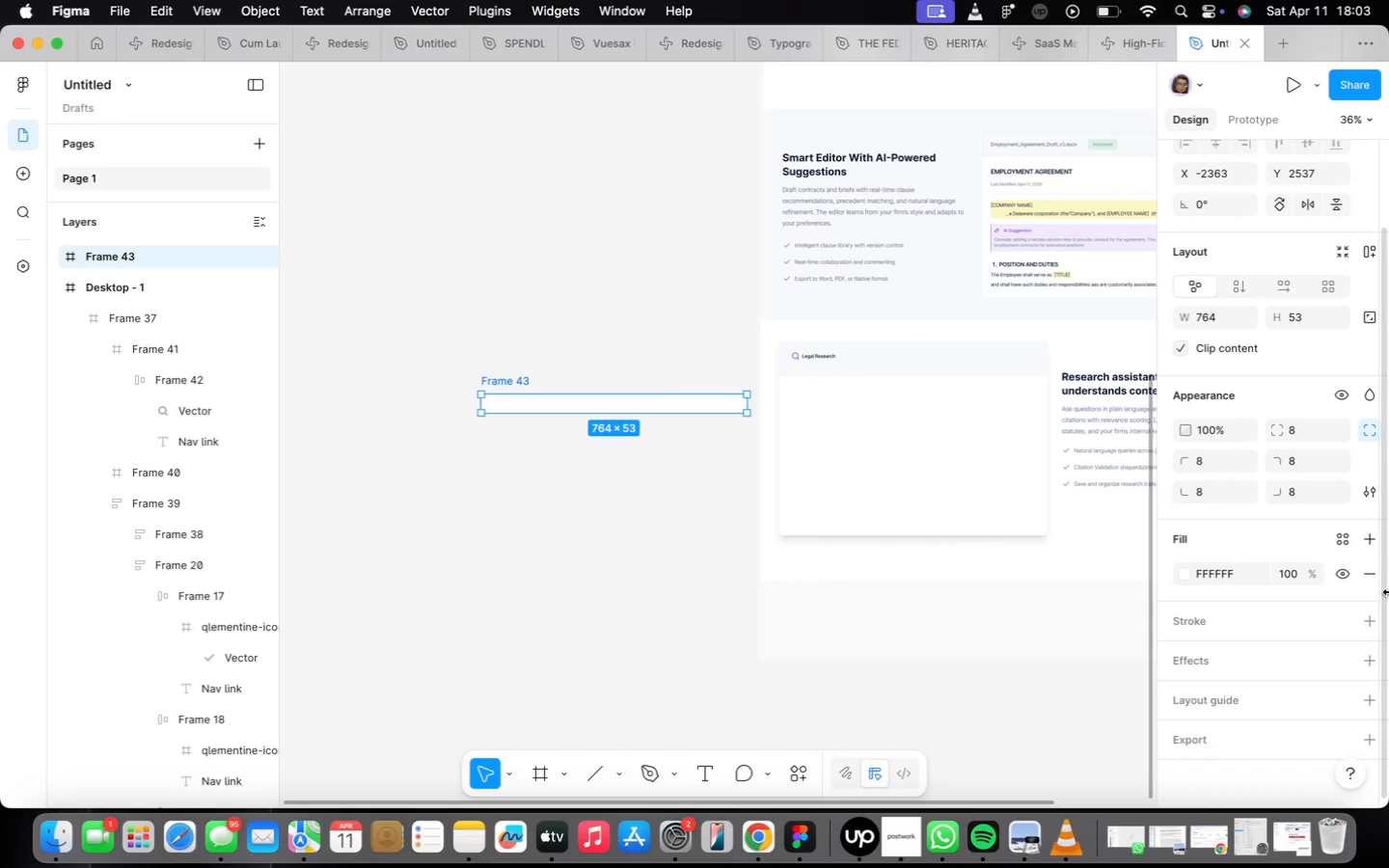 
wait(10.9)
 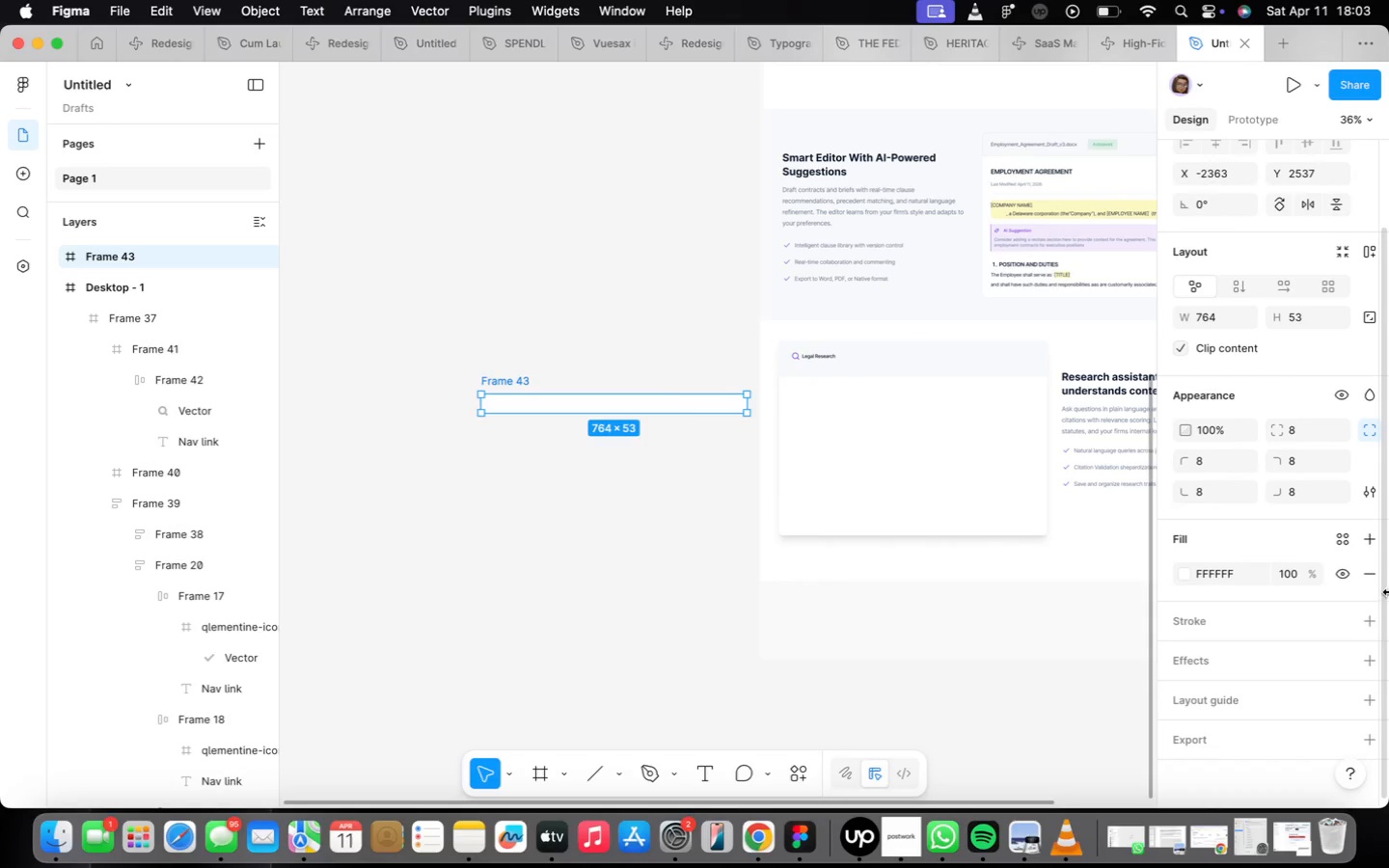 
mouse_move([1329, 621])
 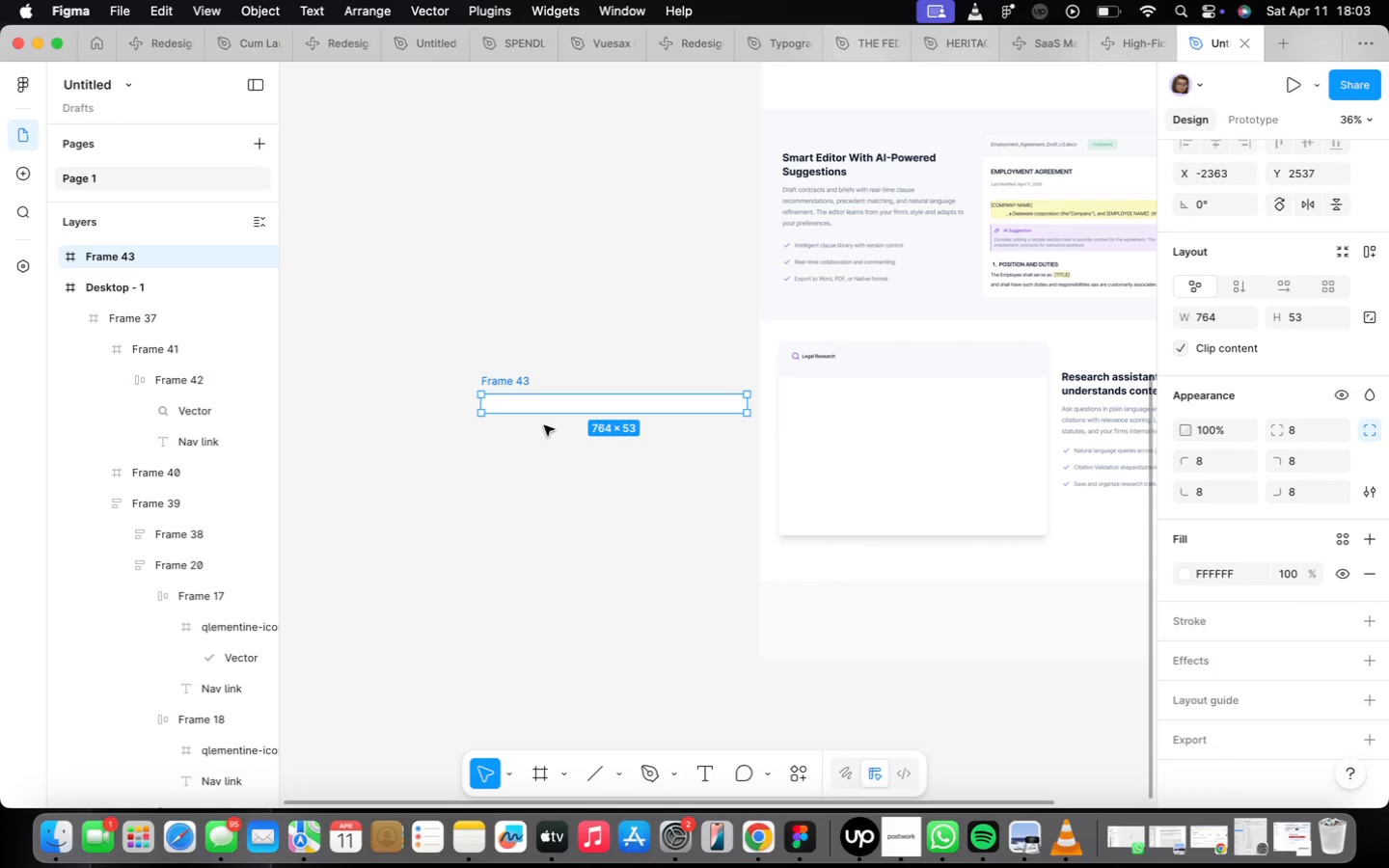 
scroll: coordinate [540, 425], scroll_direction: down, amount: 1.0
 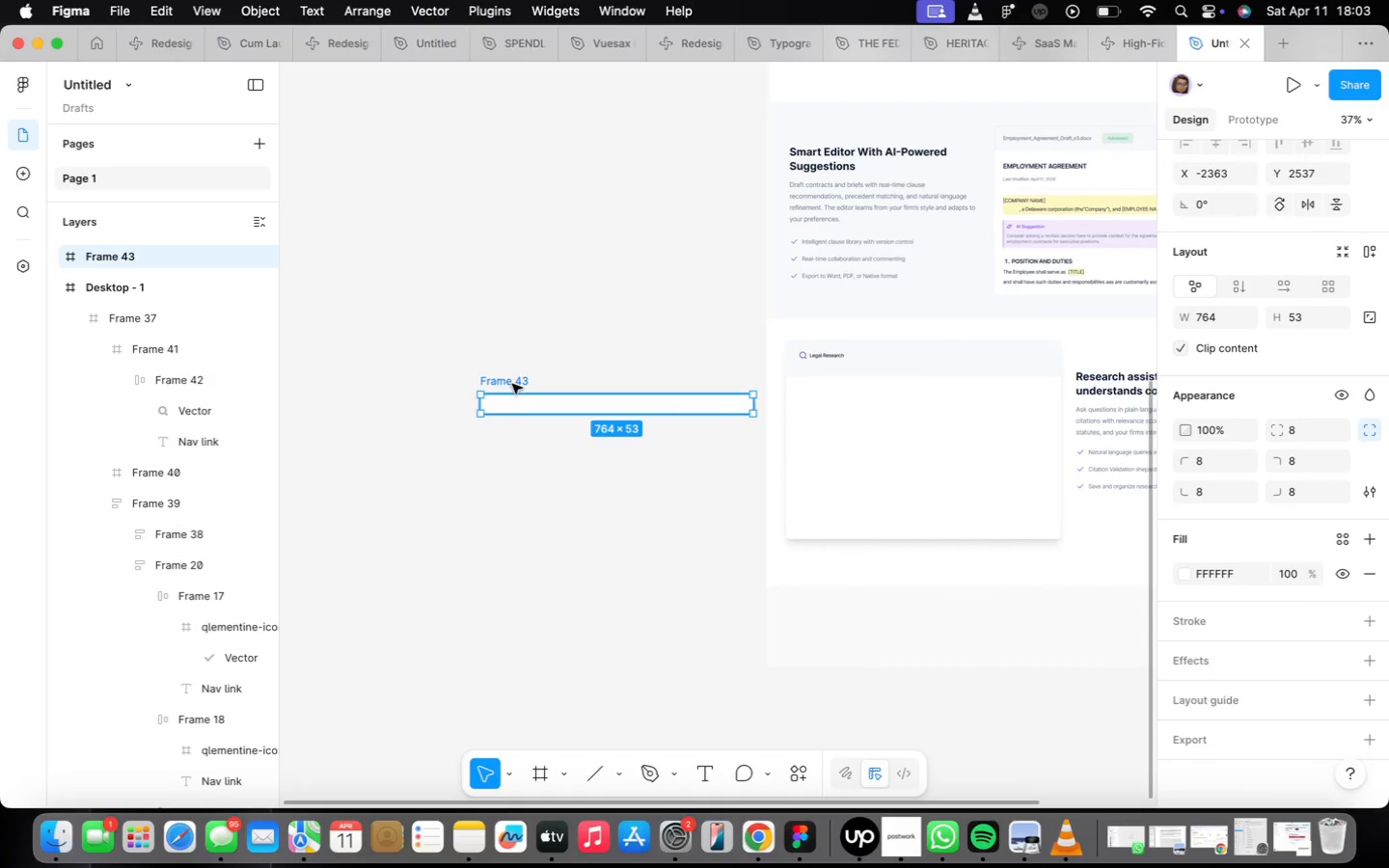 
scroll: coordinate [515, 386], scroll_direction: up, amount: 2.0
 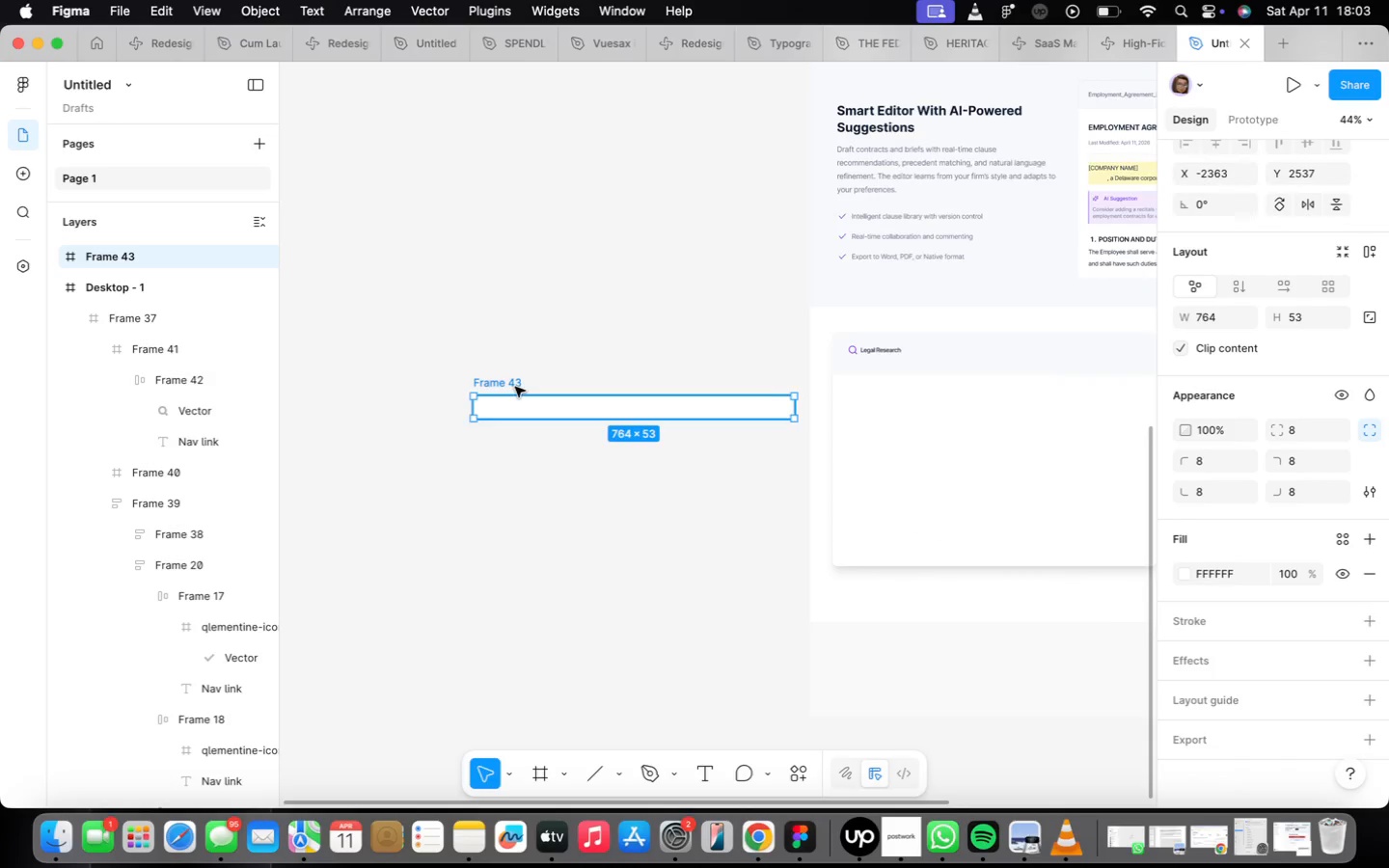 
scroll: coordinate [515, 387], scroll_direction: down, amount: 5.0
 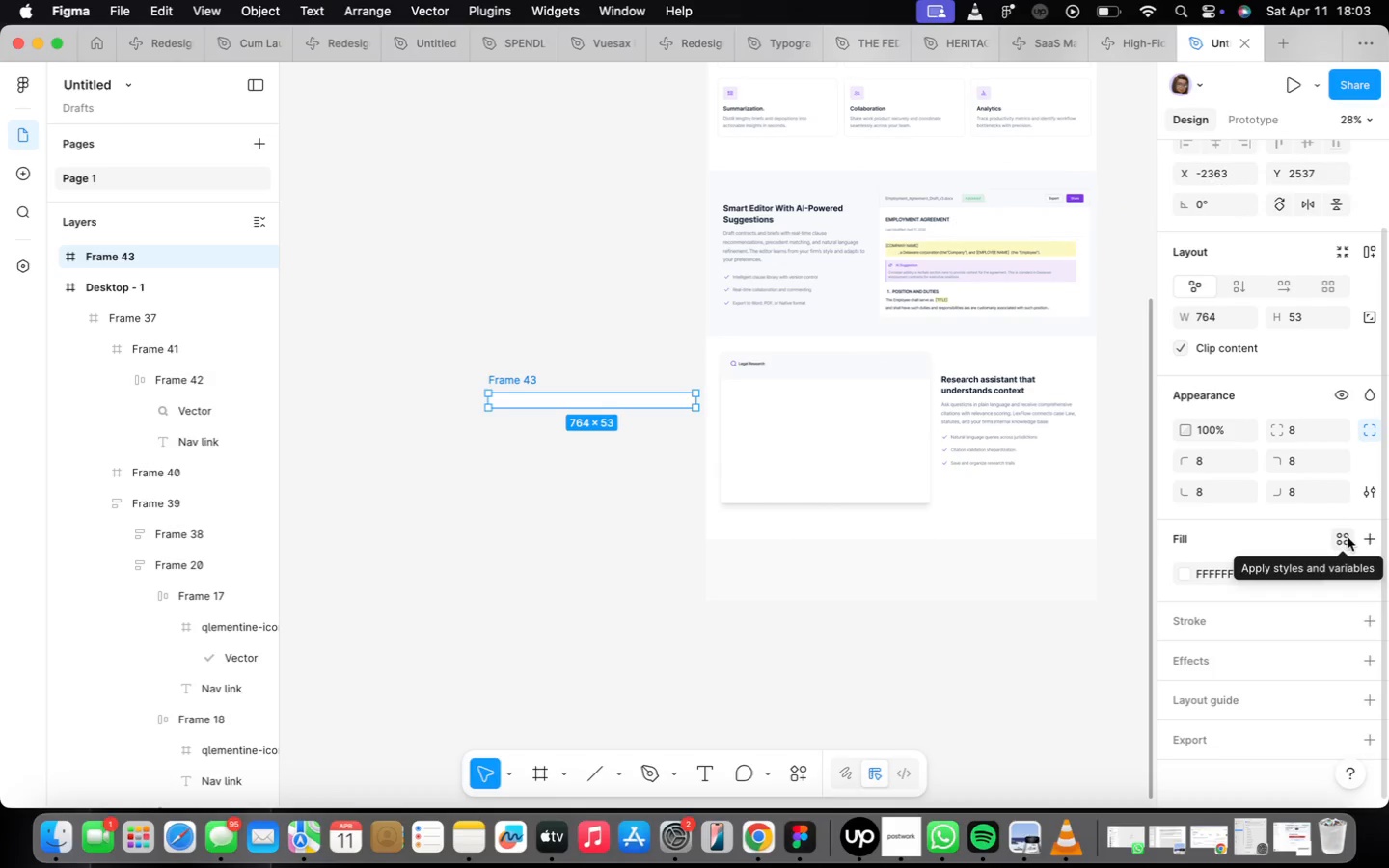 
wait(5.37)
 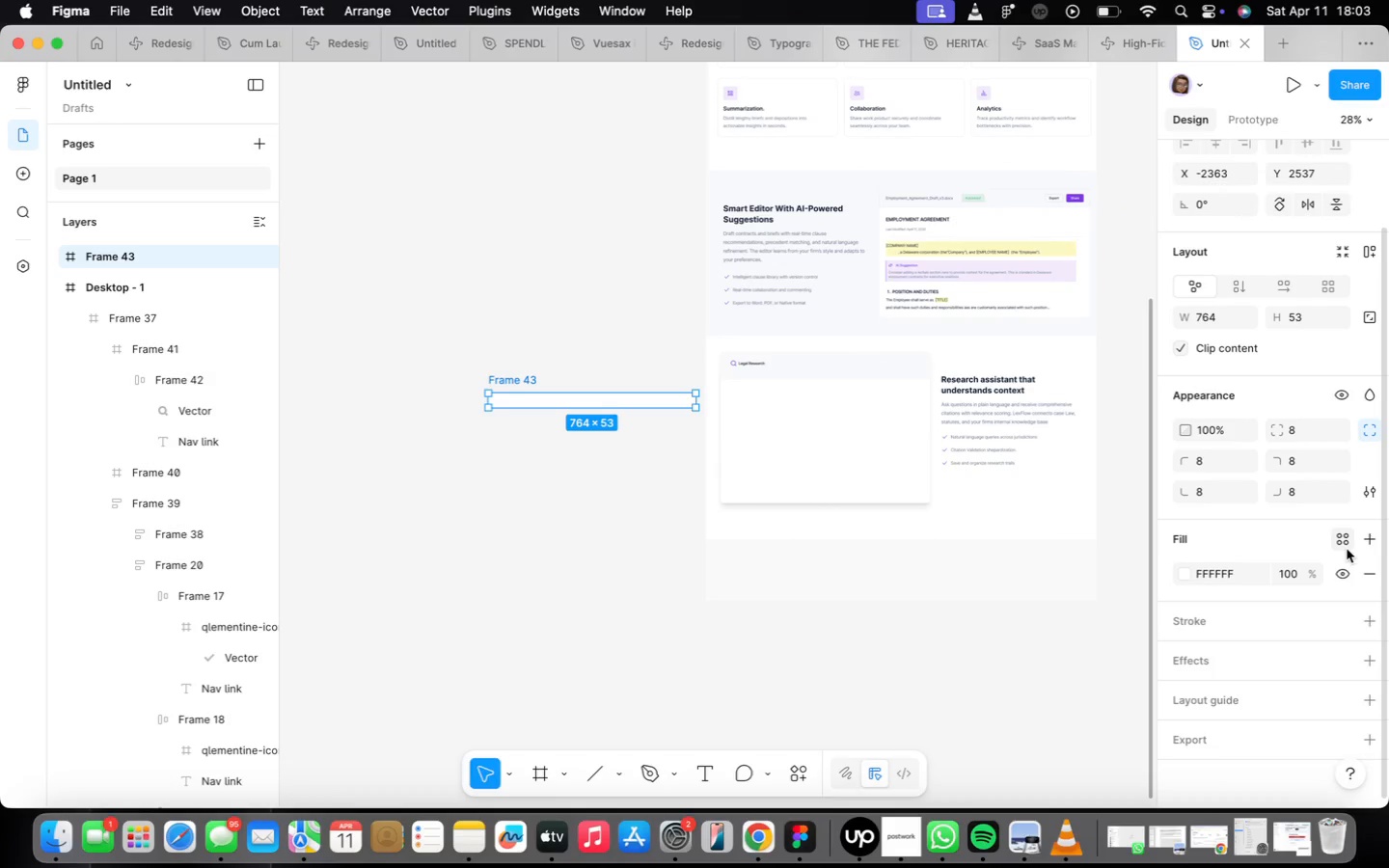 
scroll: coordinate [593, 394], scroll_direction: up, amount: 5.0
 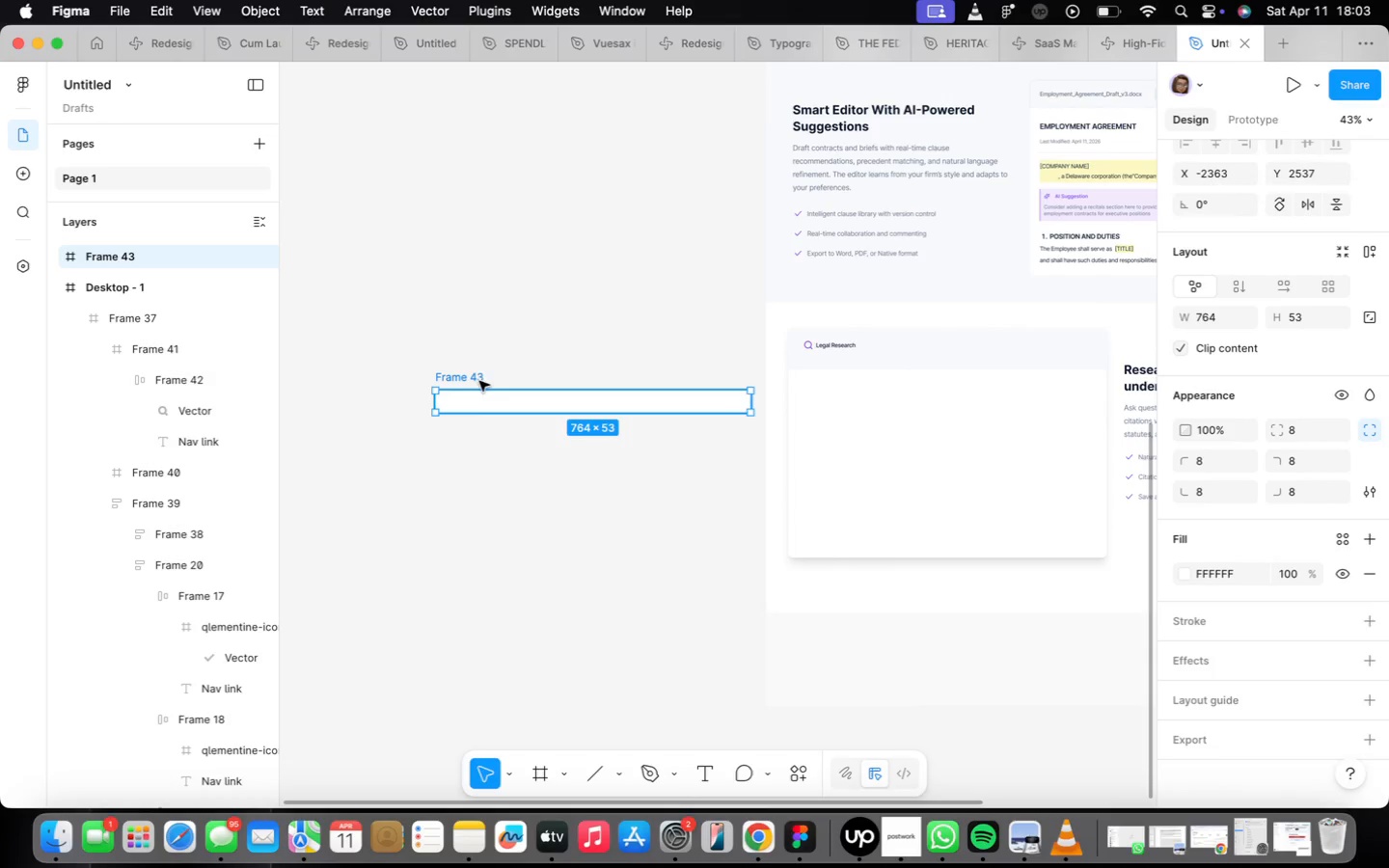 
left_click_drag(start_coordinate=[476, 378], to_coordinate=[463, 462])
 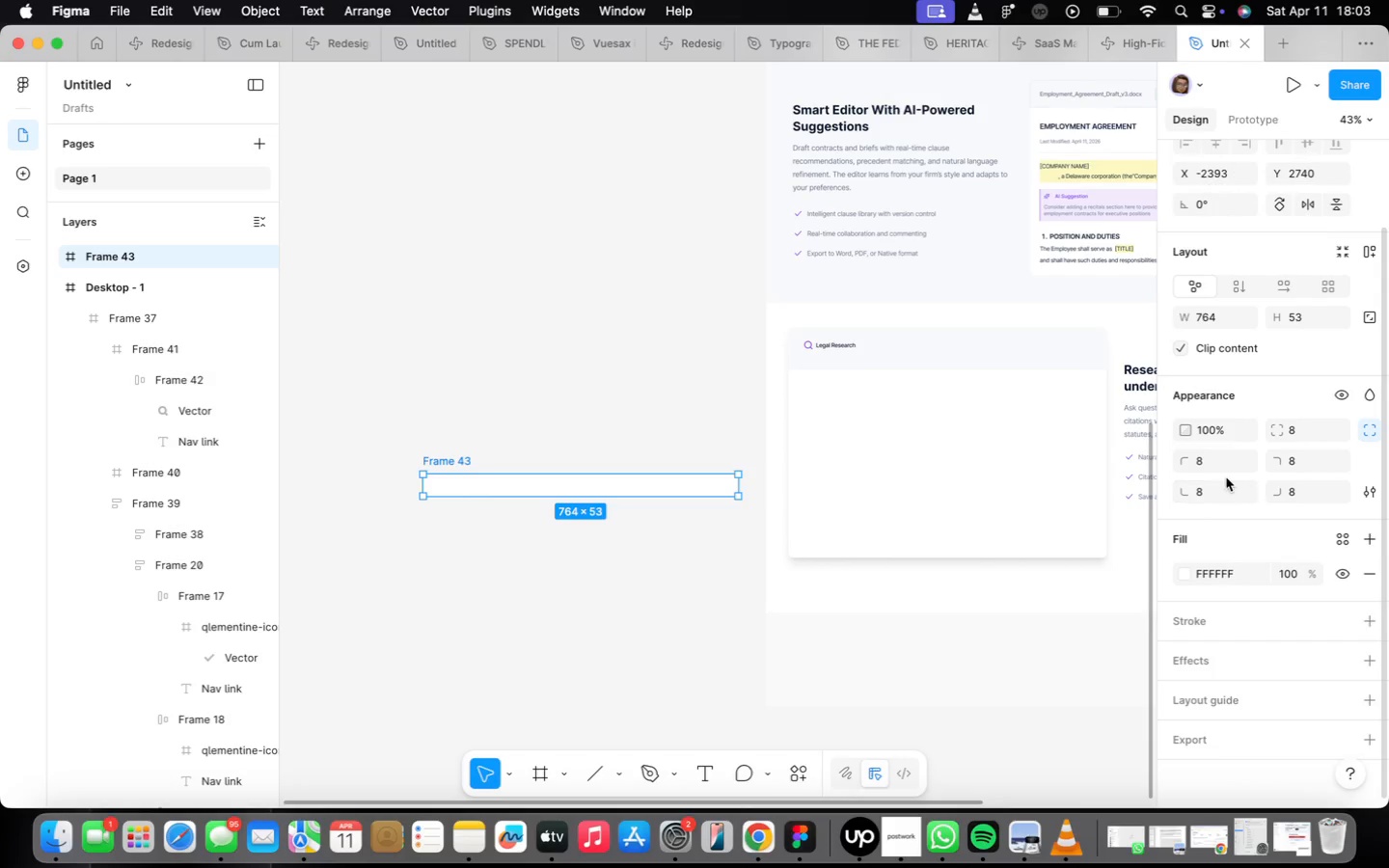 
wait(10.28)
 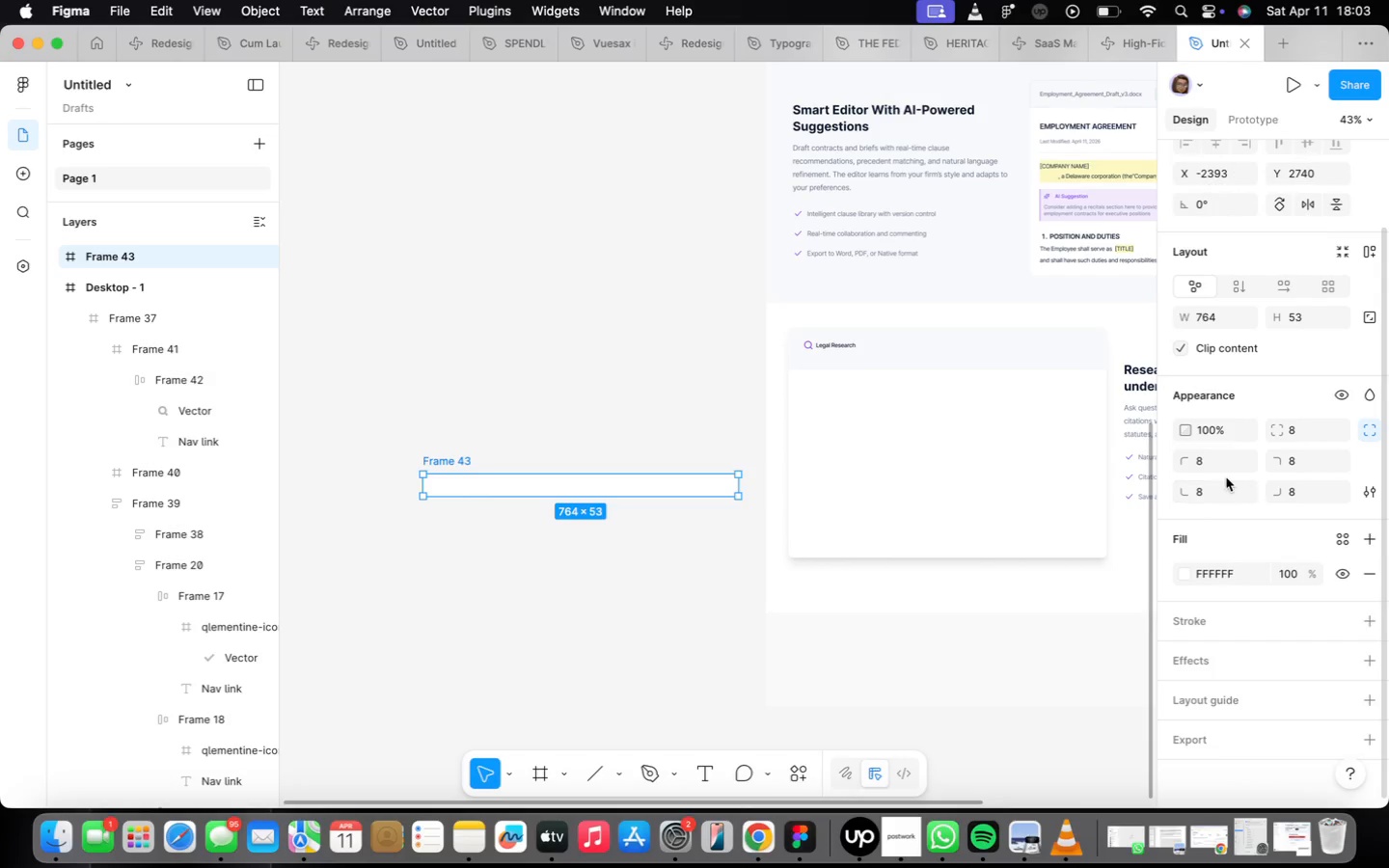 
left_click([1255, 654])
 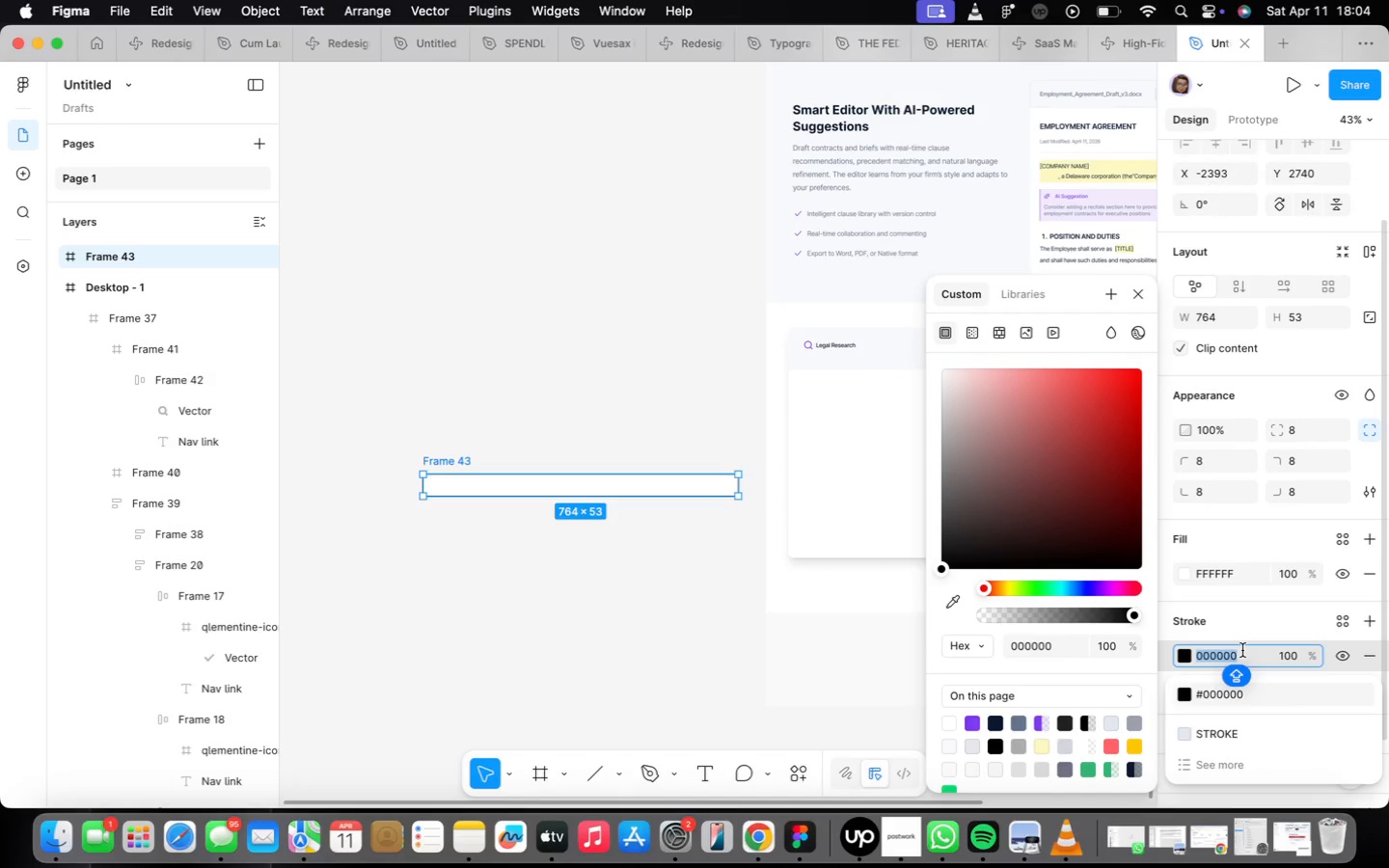 
type(D15)
 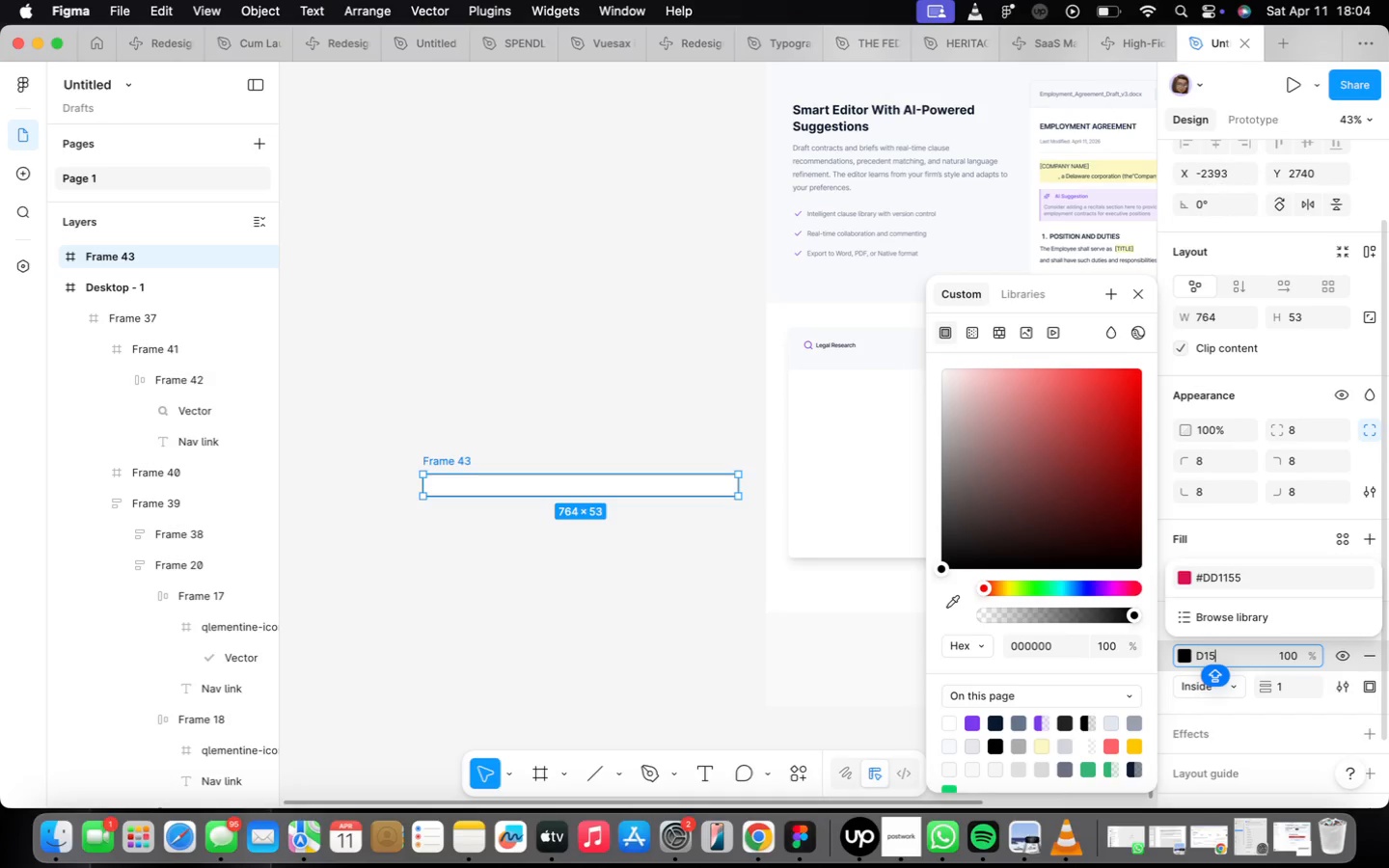 
wait(14.03)
 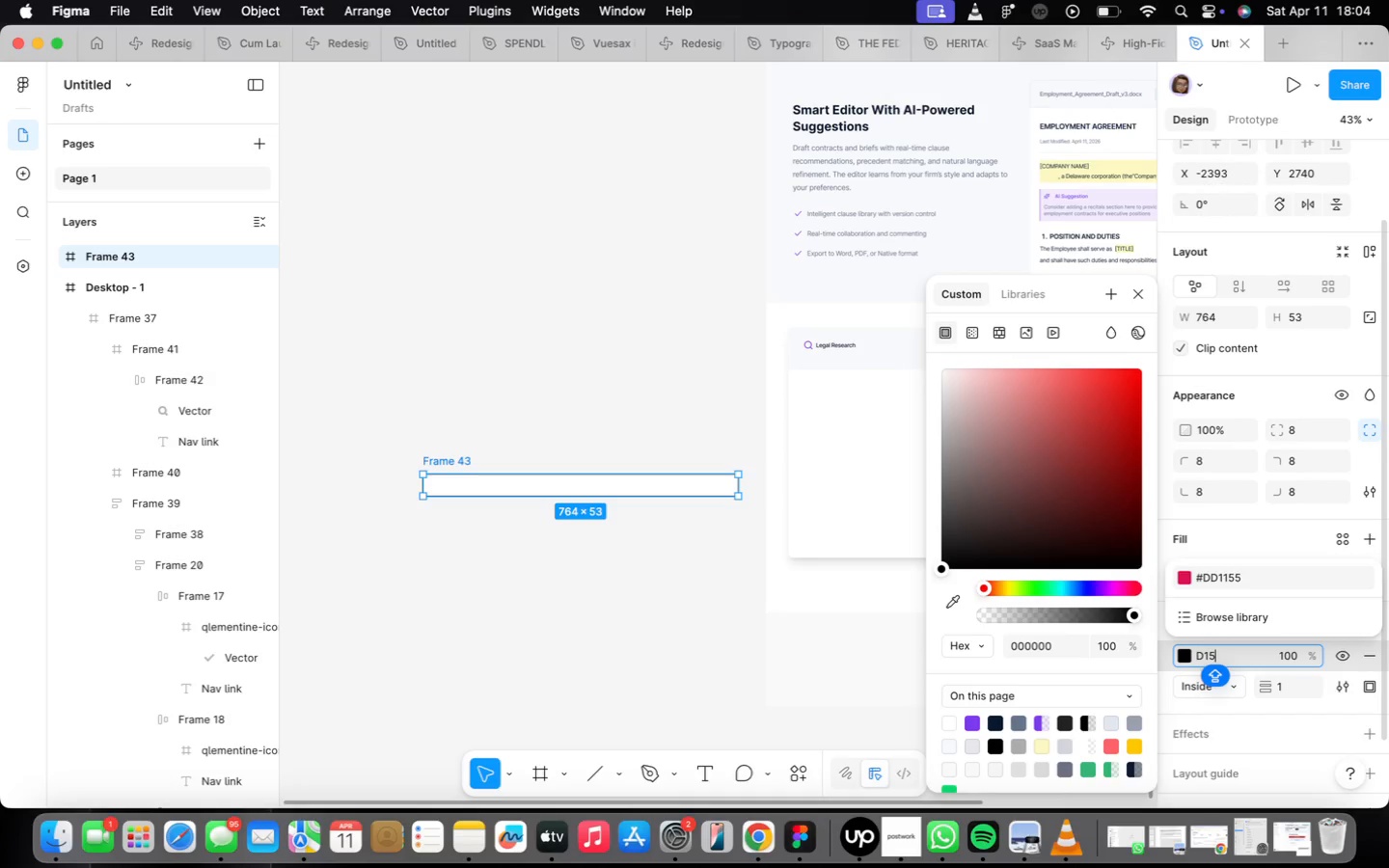 
type(5DC)
 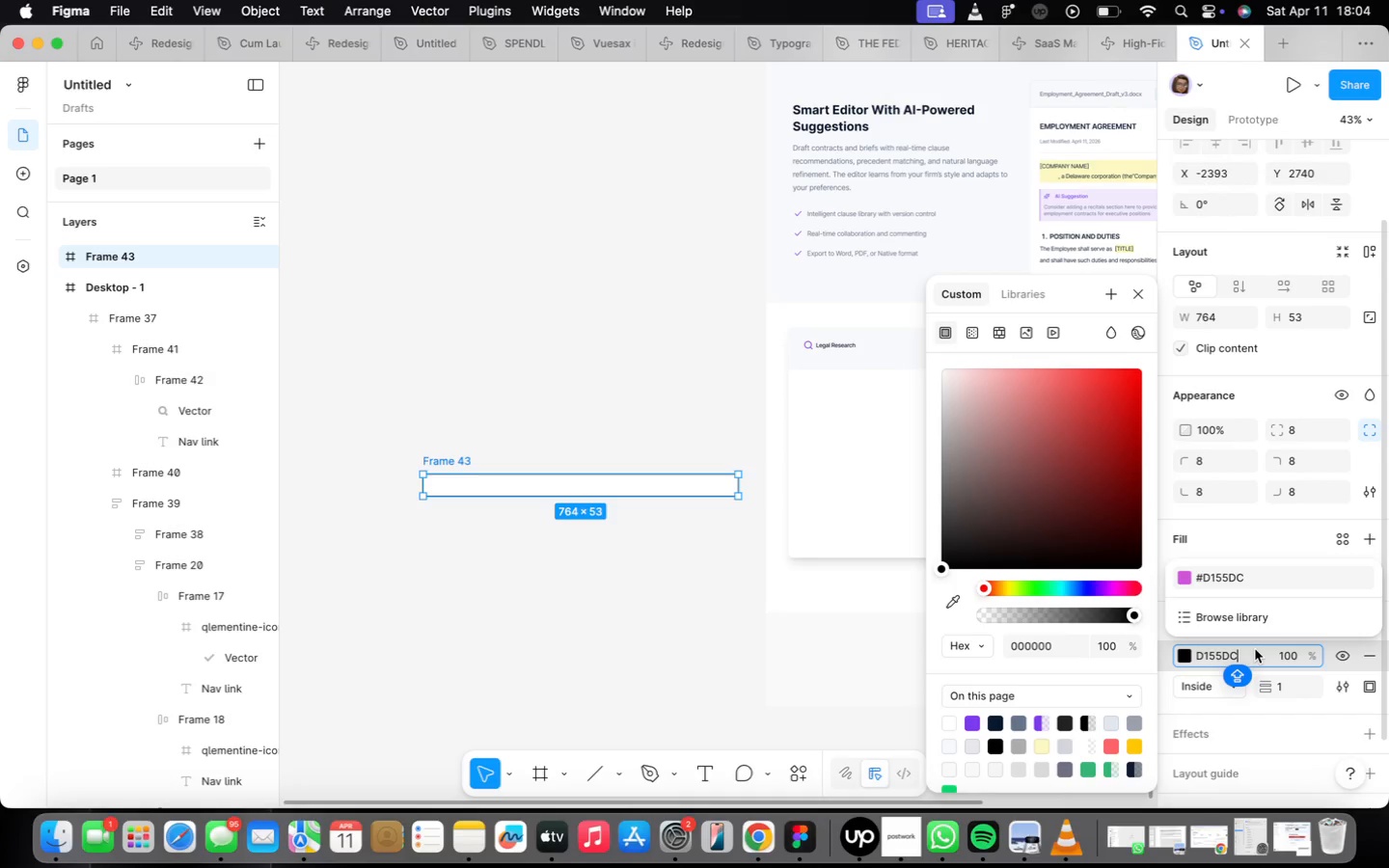 
key(Enter)
 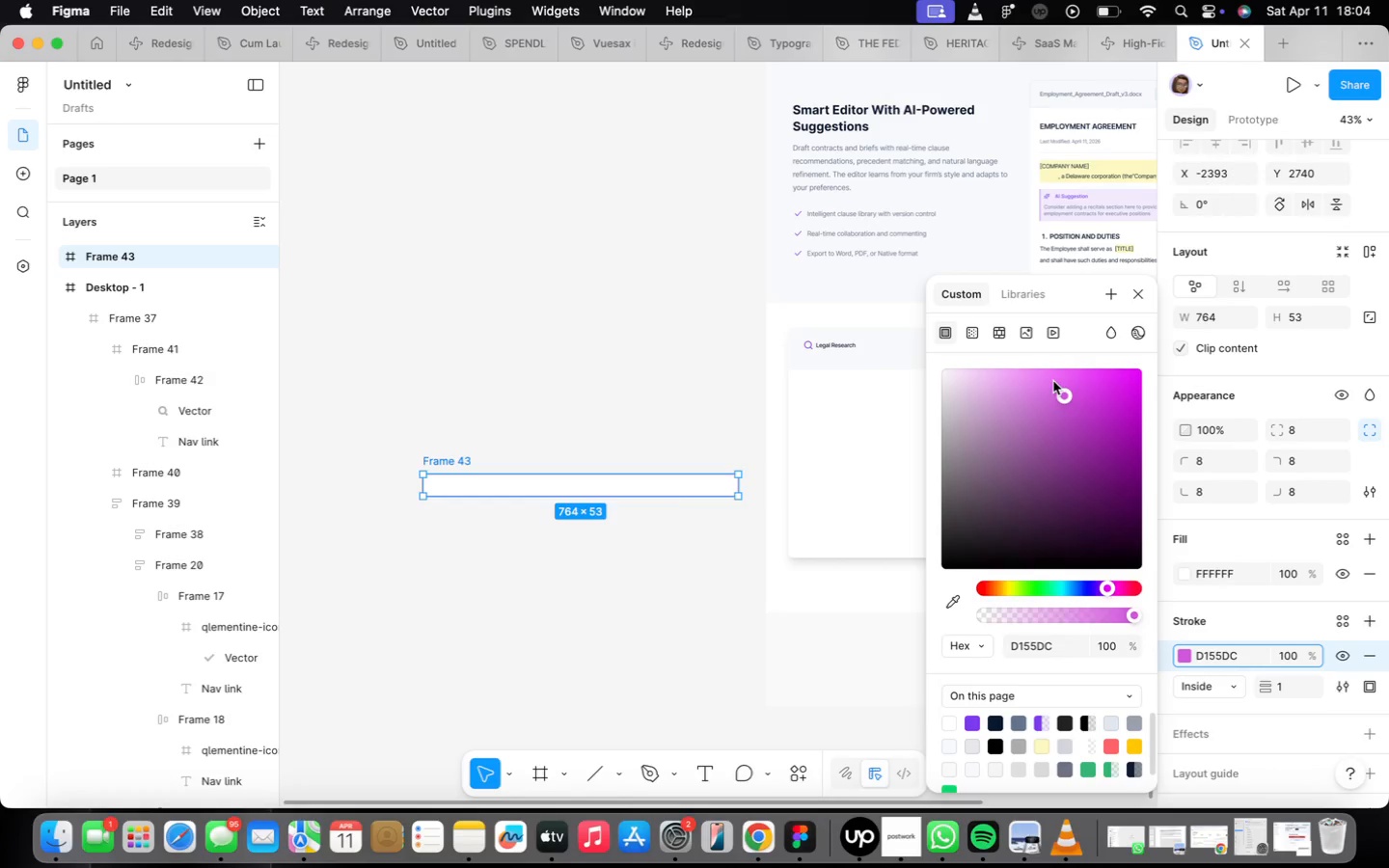 
left_click_drag(start_coordinate=[1063, 396], to_coordinate=[923, 545])
 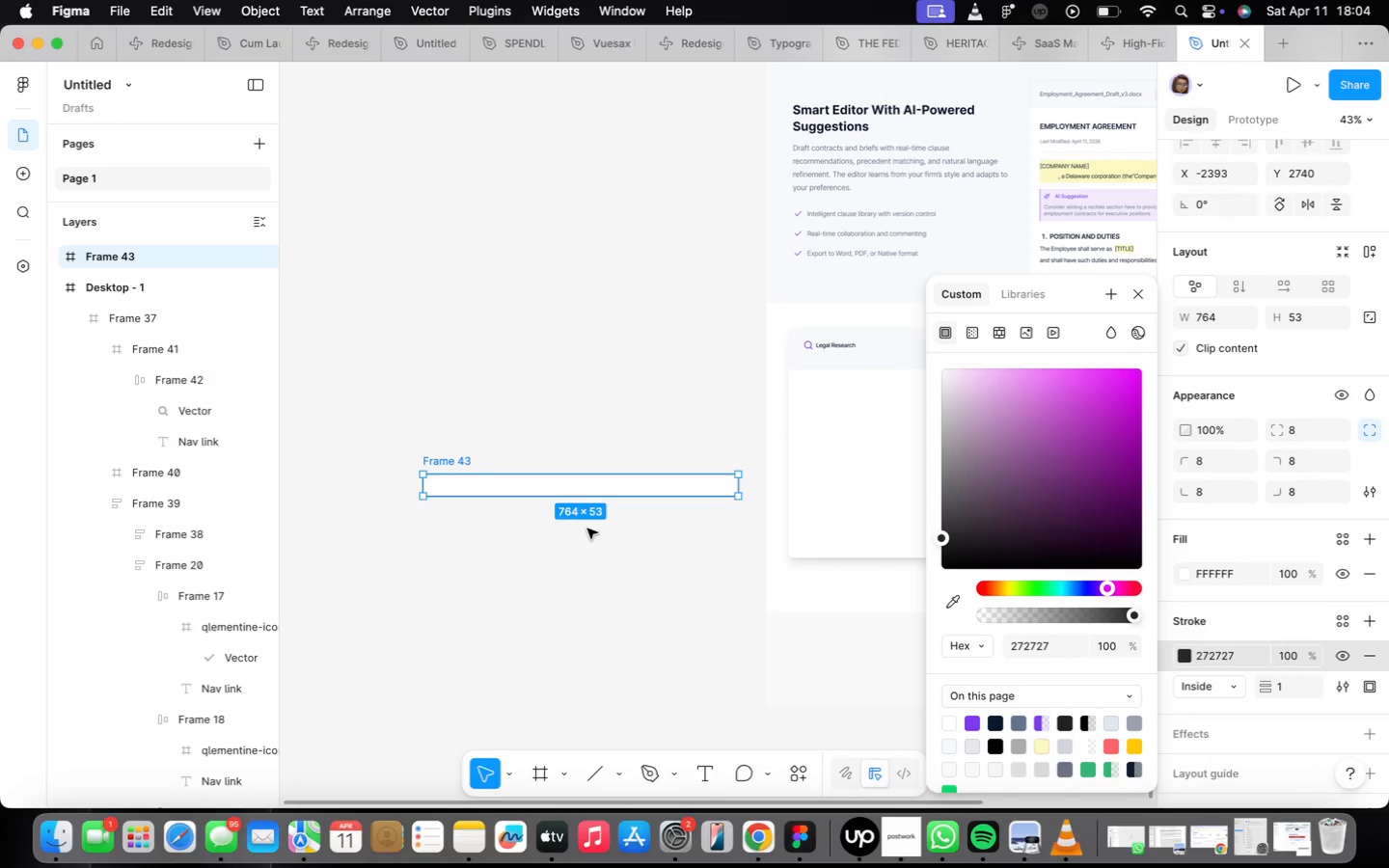 
scroll: coordinate [591, 526], scroll_direction: up, amount: 4.0
 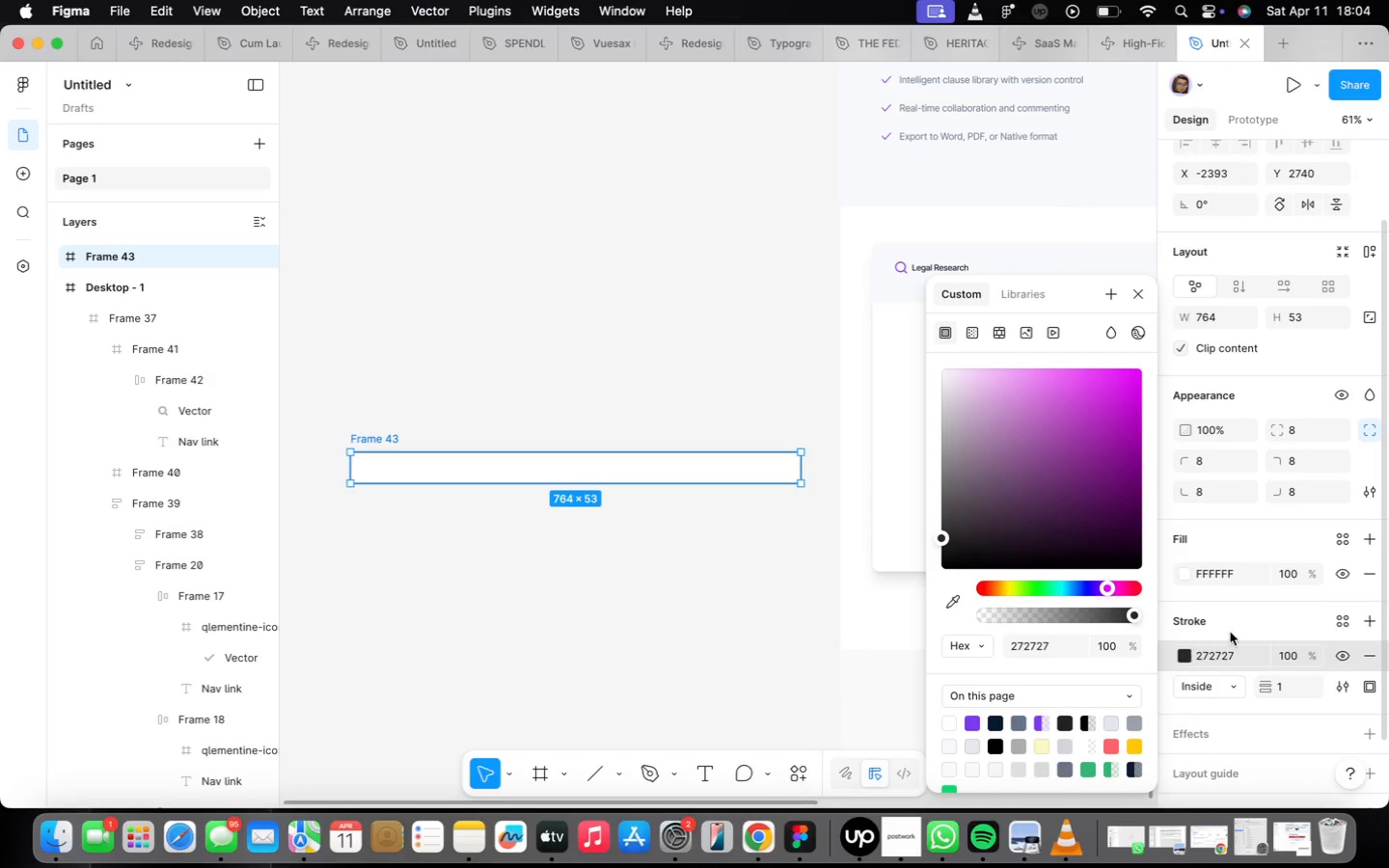 
left_click([1227, 668])
 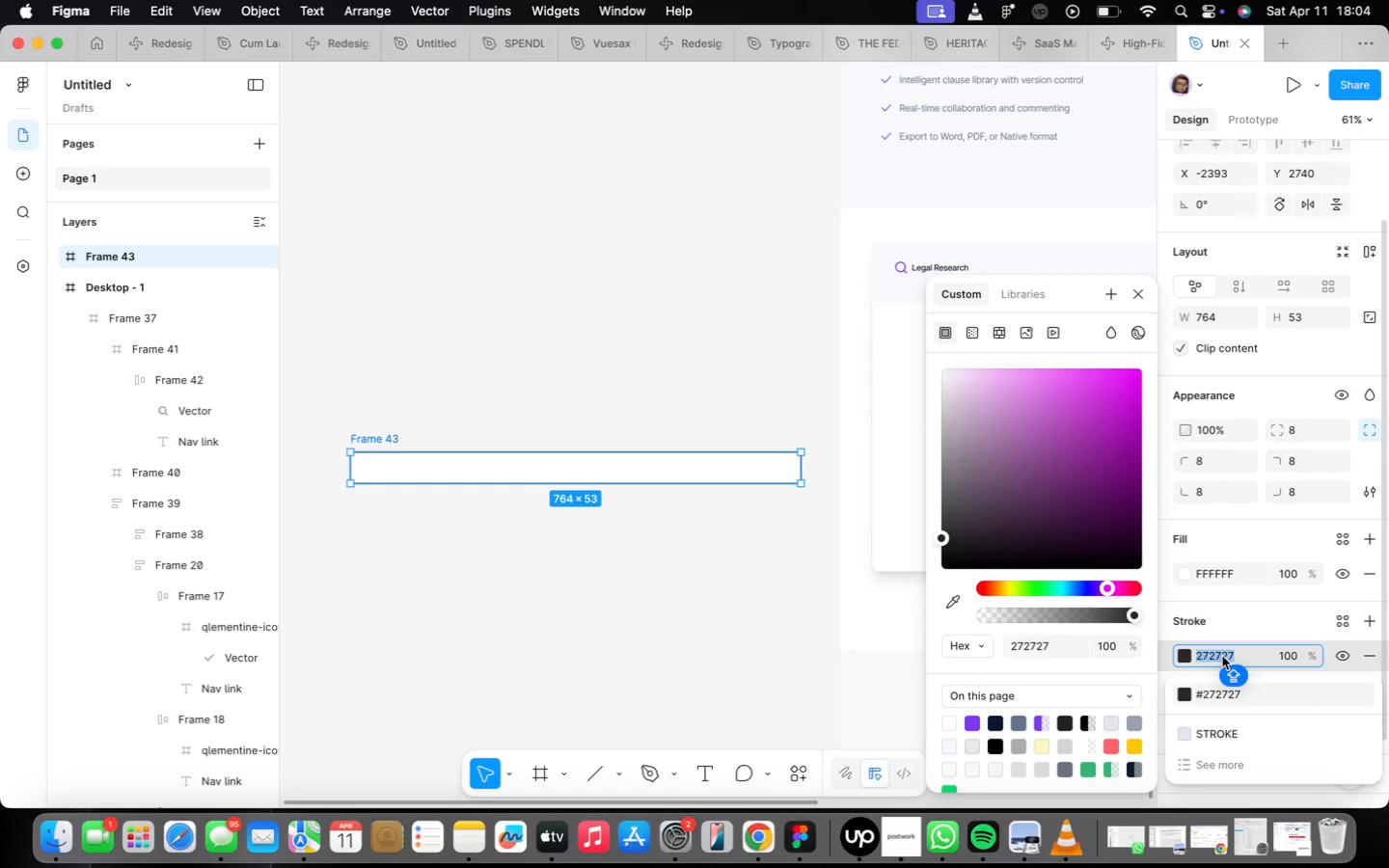 
type(D1D5DC)
 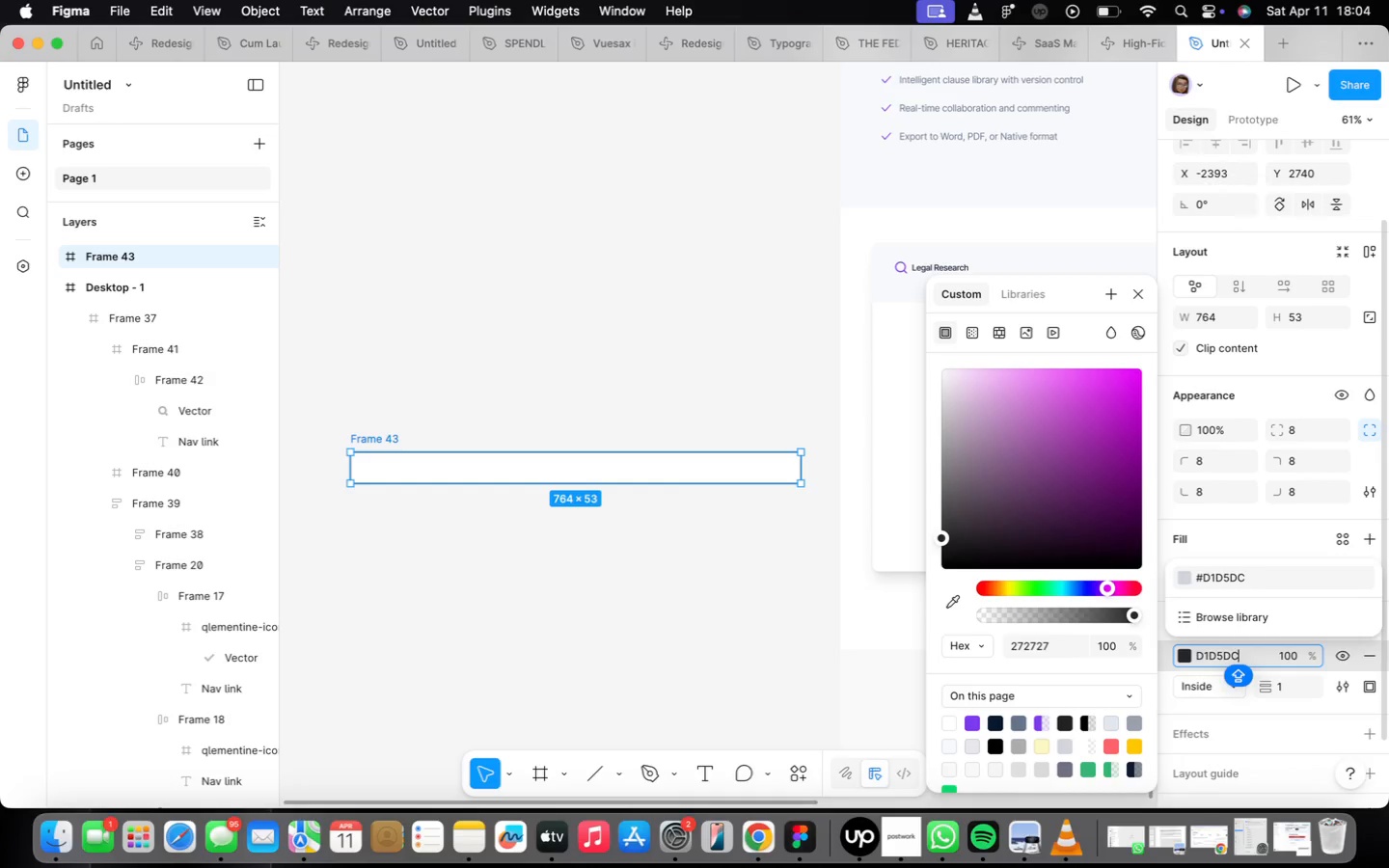 
key(Enter)
 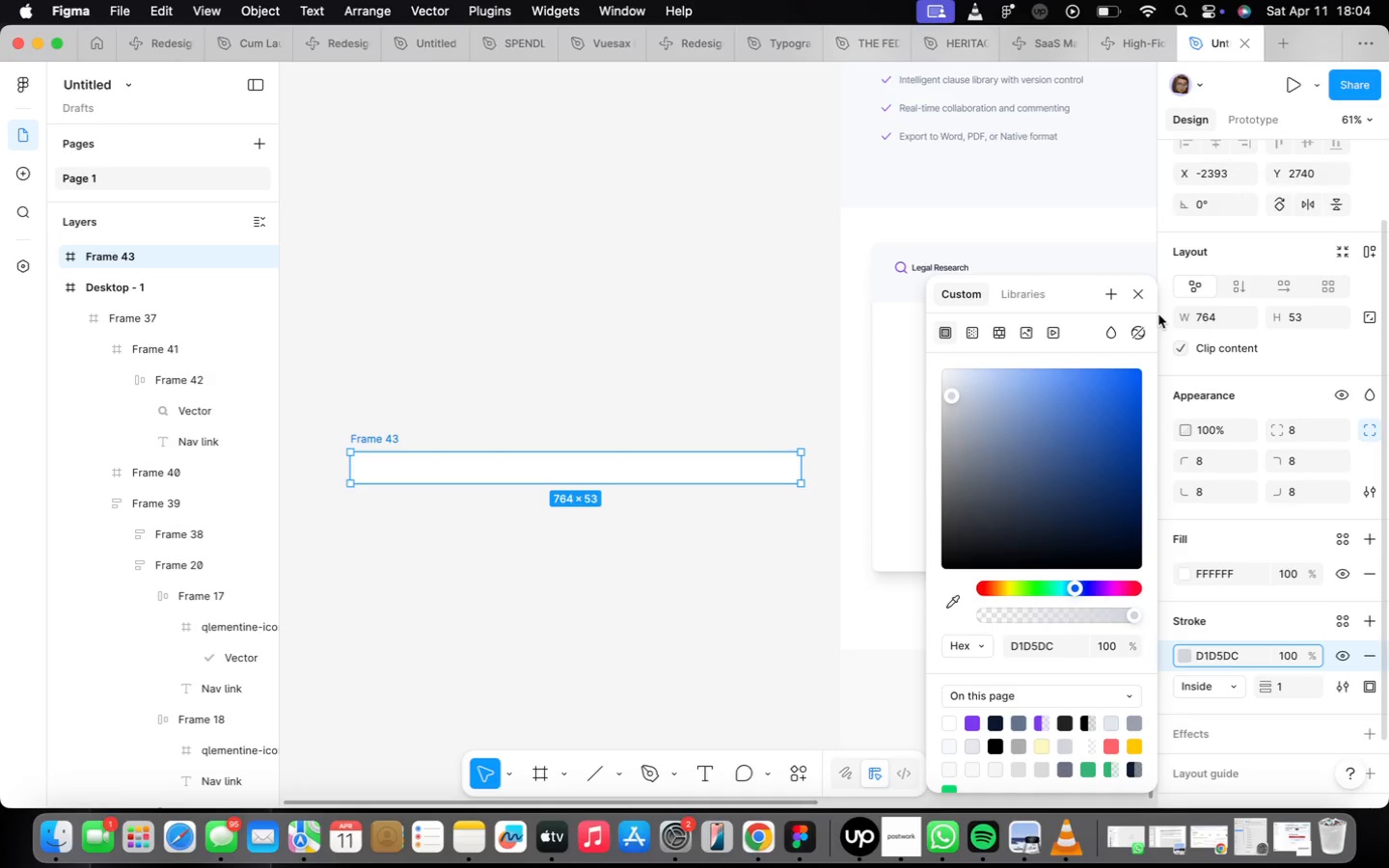 
left_click([1145, 298])
 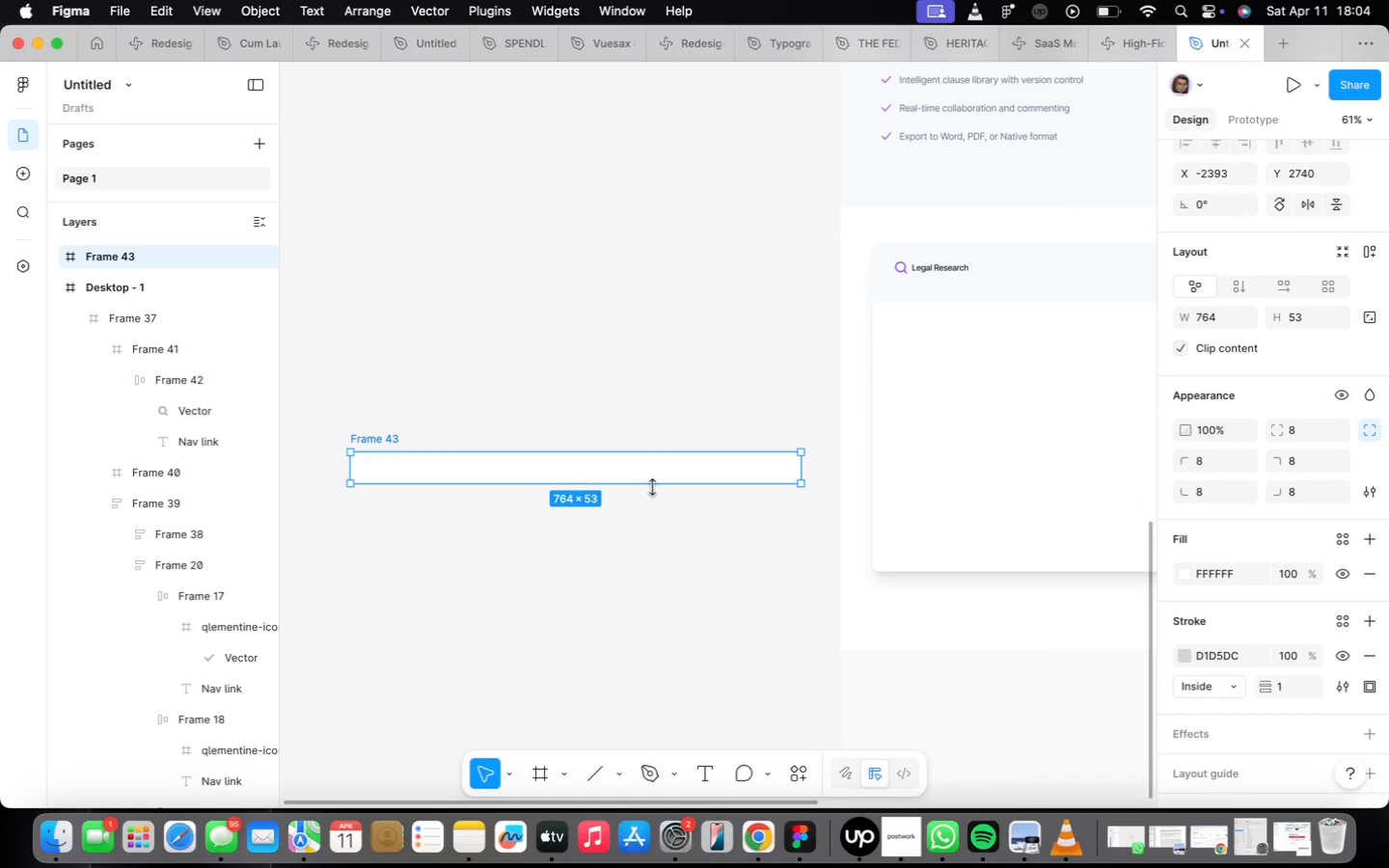 
left_click_drag(start_coordinate=[647, 477], to_coordinate=[667, 506])
 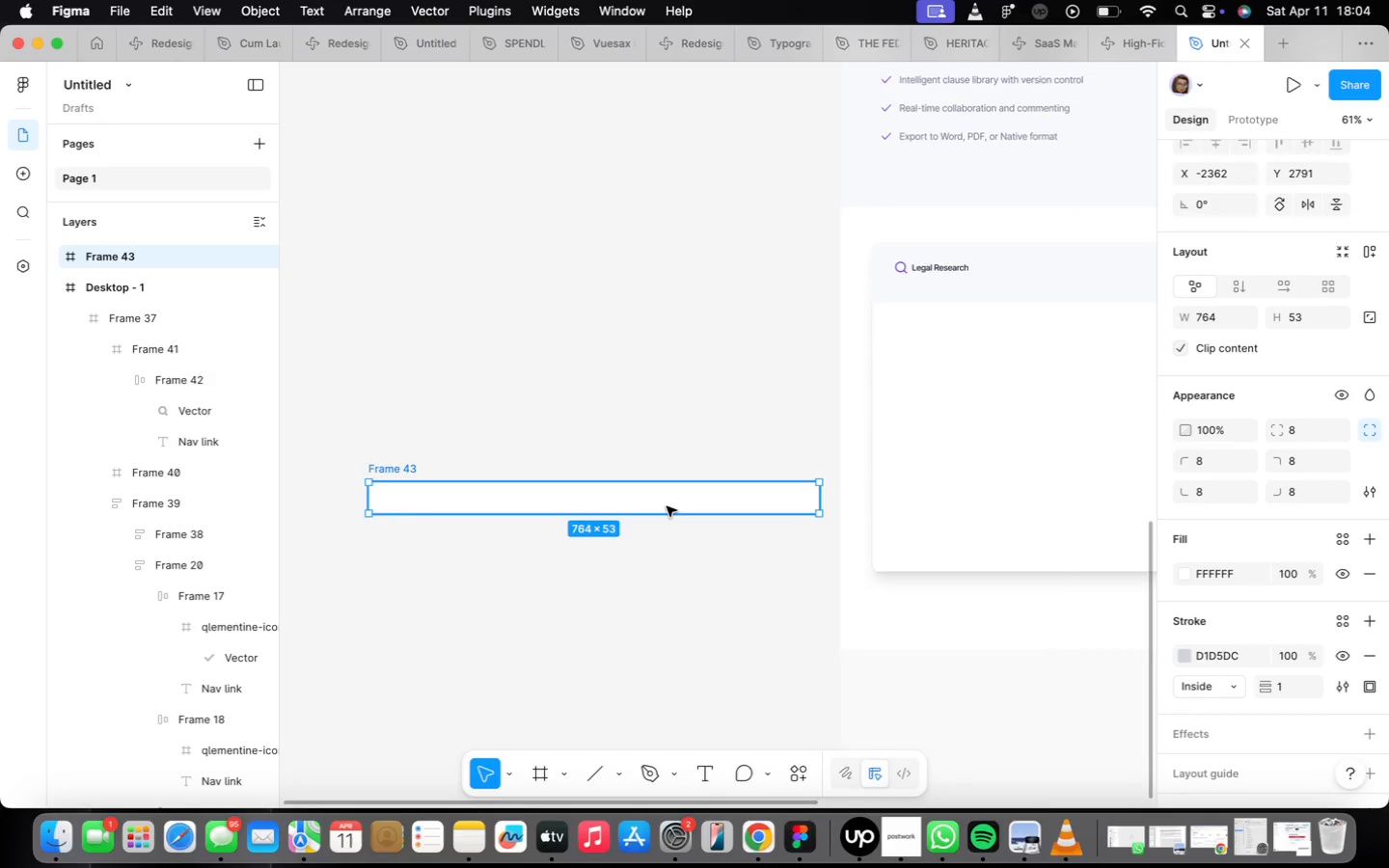 
scroll: coordinate [667, 506], scroll_direction: up, amount: 1.0
 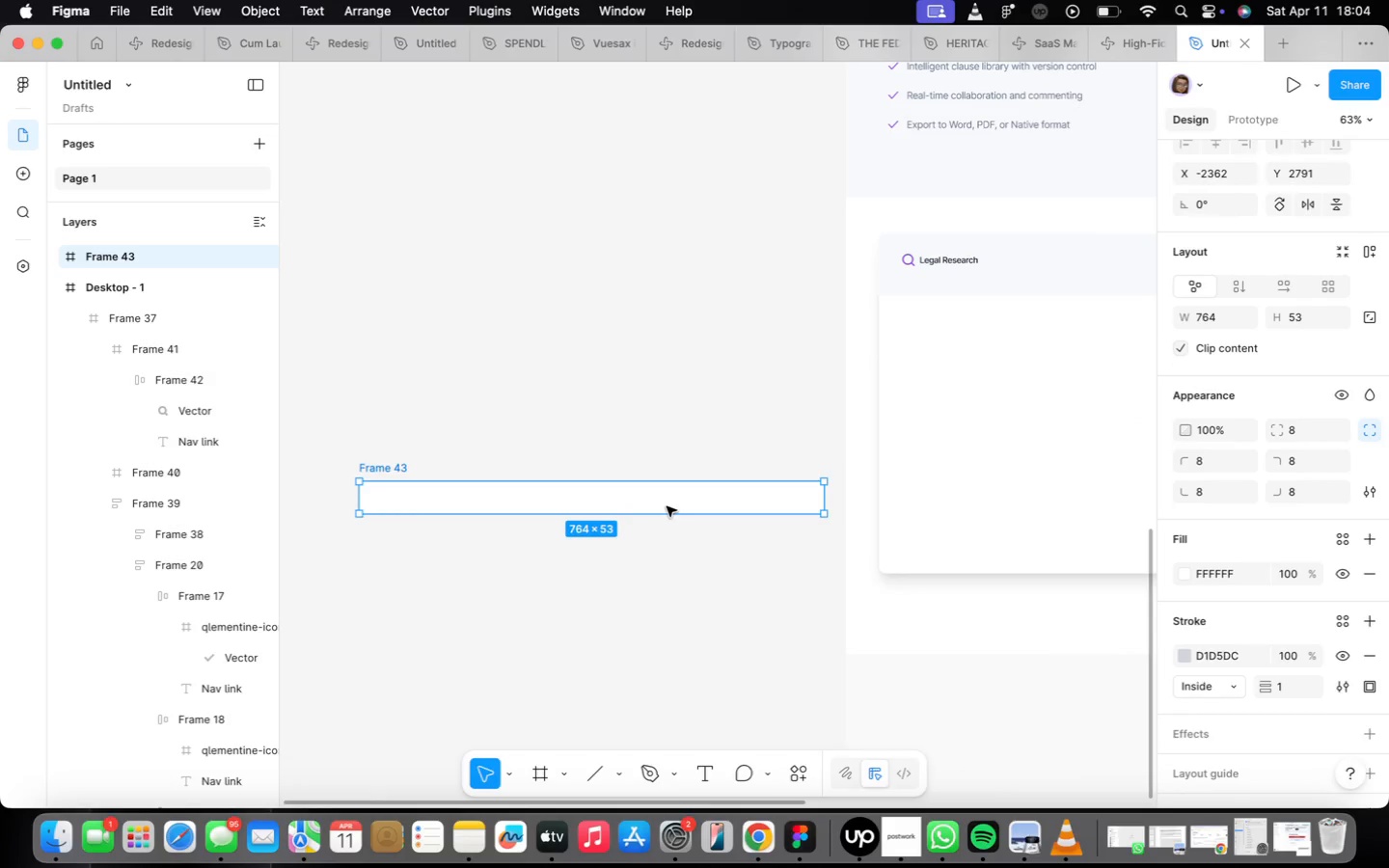 
scroll: coordinate [805, 496], scroll_direction: down, amount: 6.0
 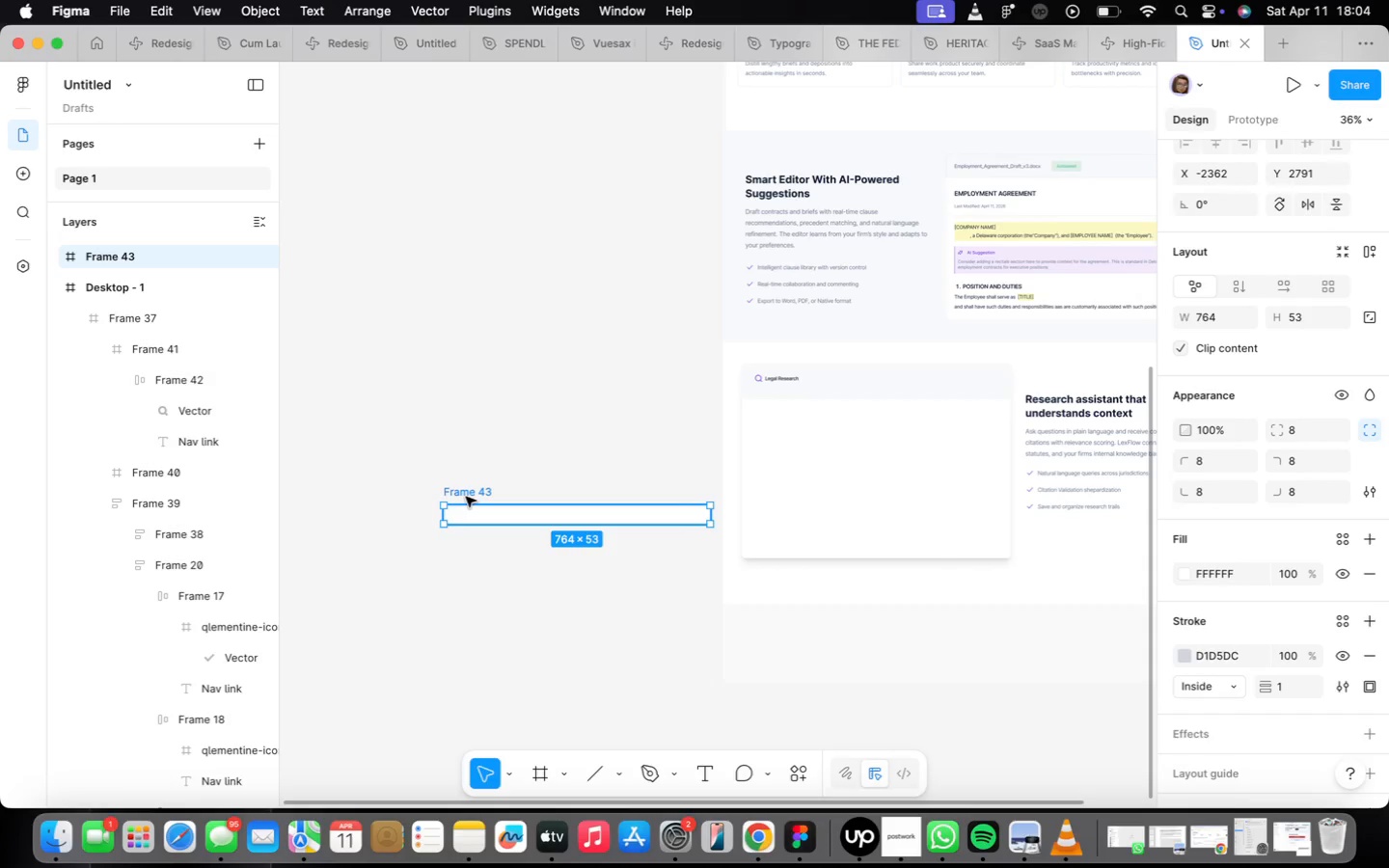 
left_click_drag(start_coordinate=[466, 494], to_coordinate=[759, 420])
 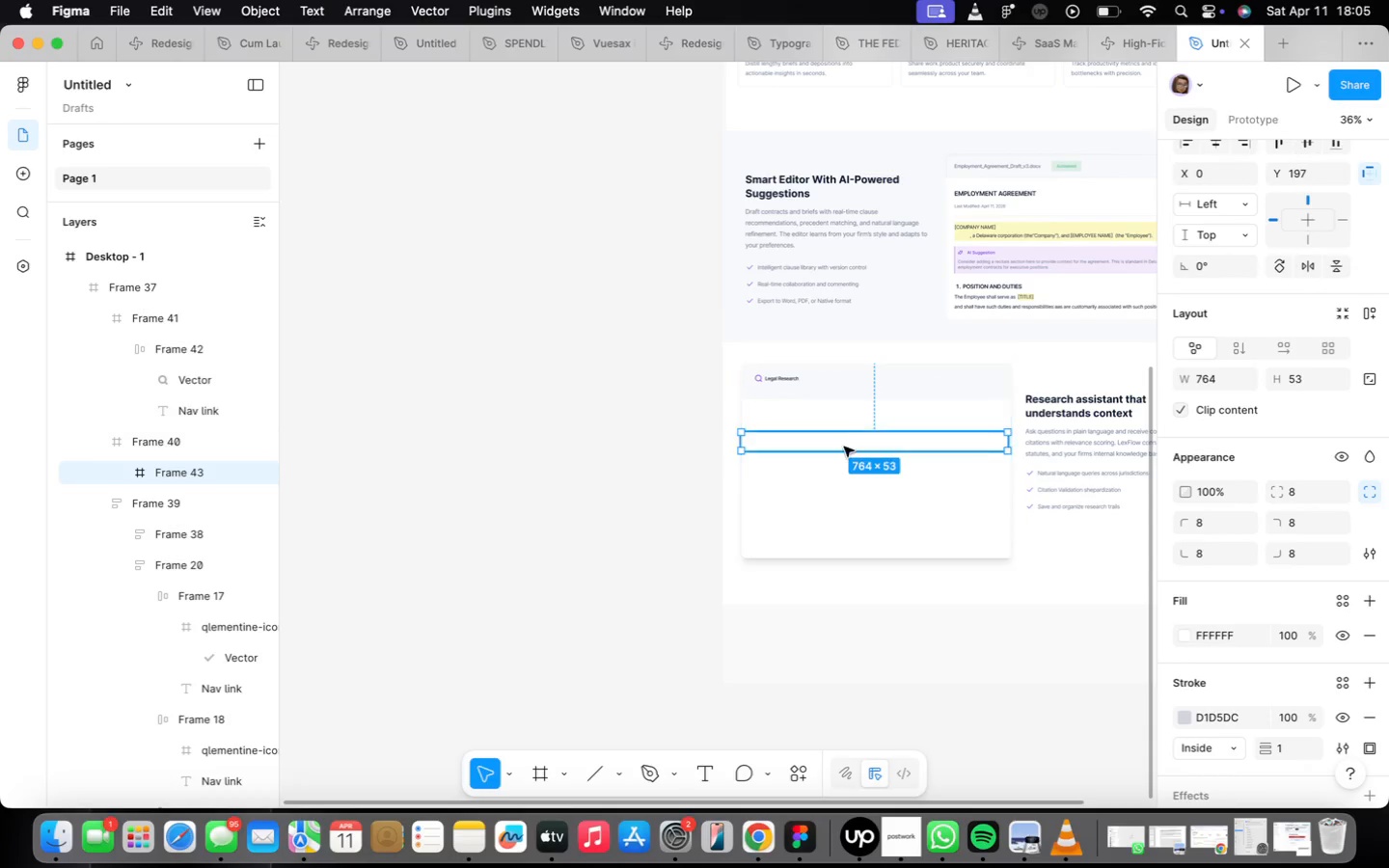 
scroll: coordinate [842, 455], scroll_direction: up, amount: 9.0
 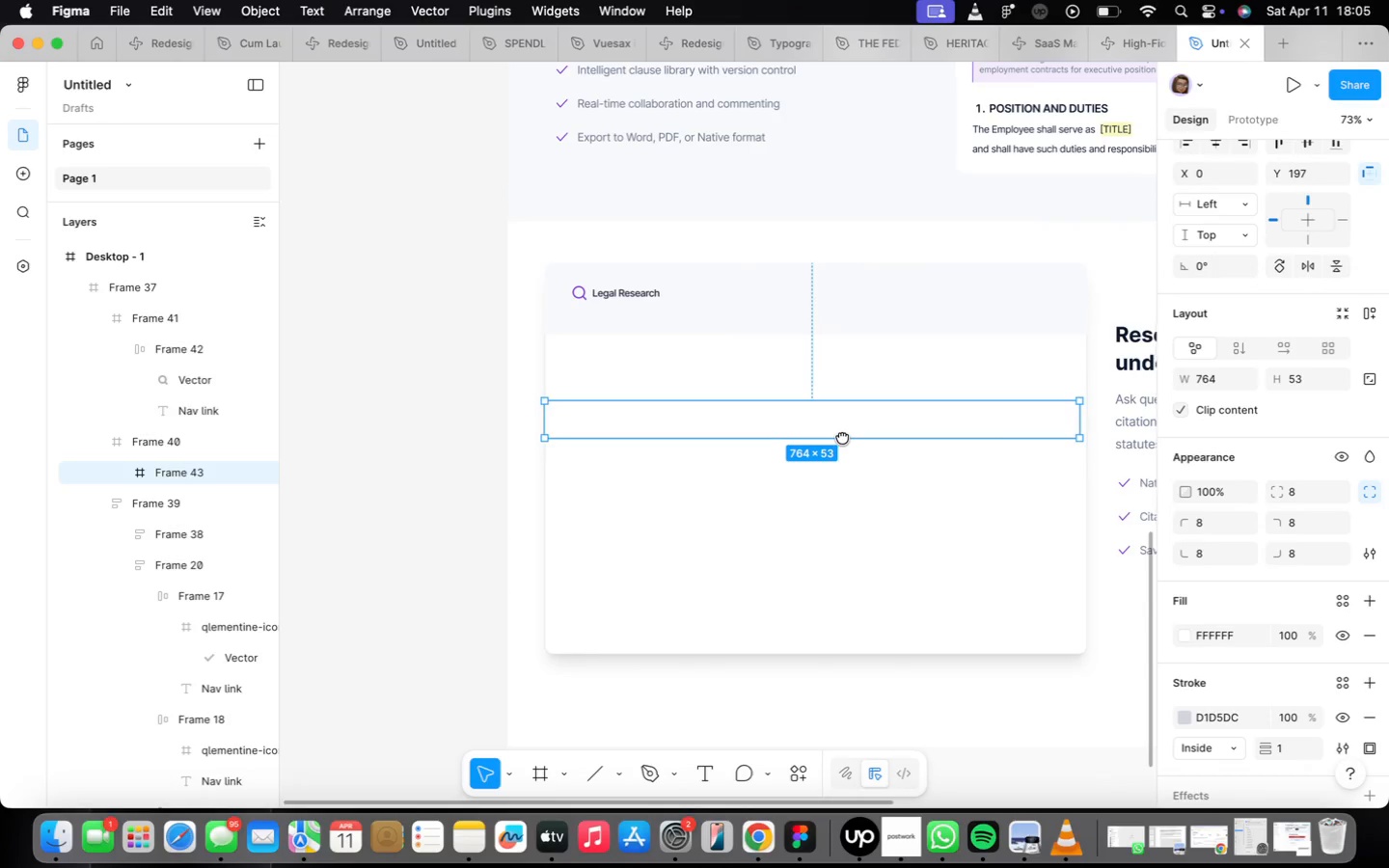 
left_click_drag(start_coordinate=[887, 423], to_coordinate=[883, 441])
 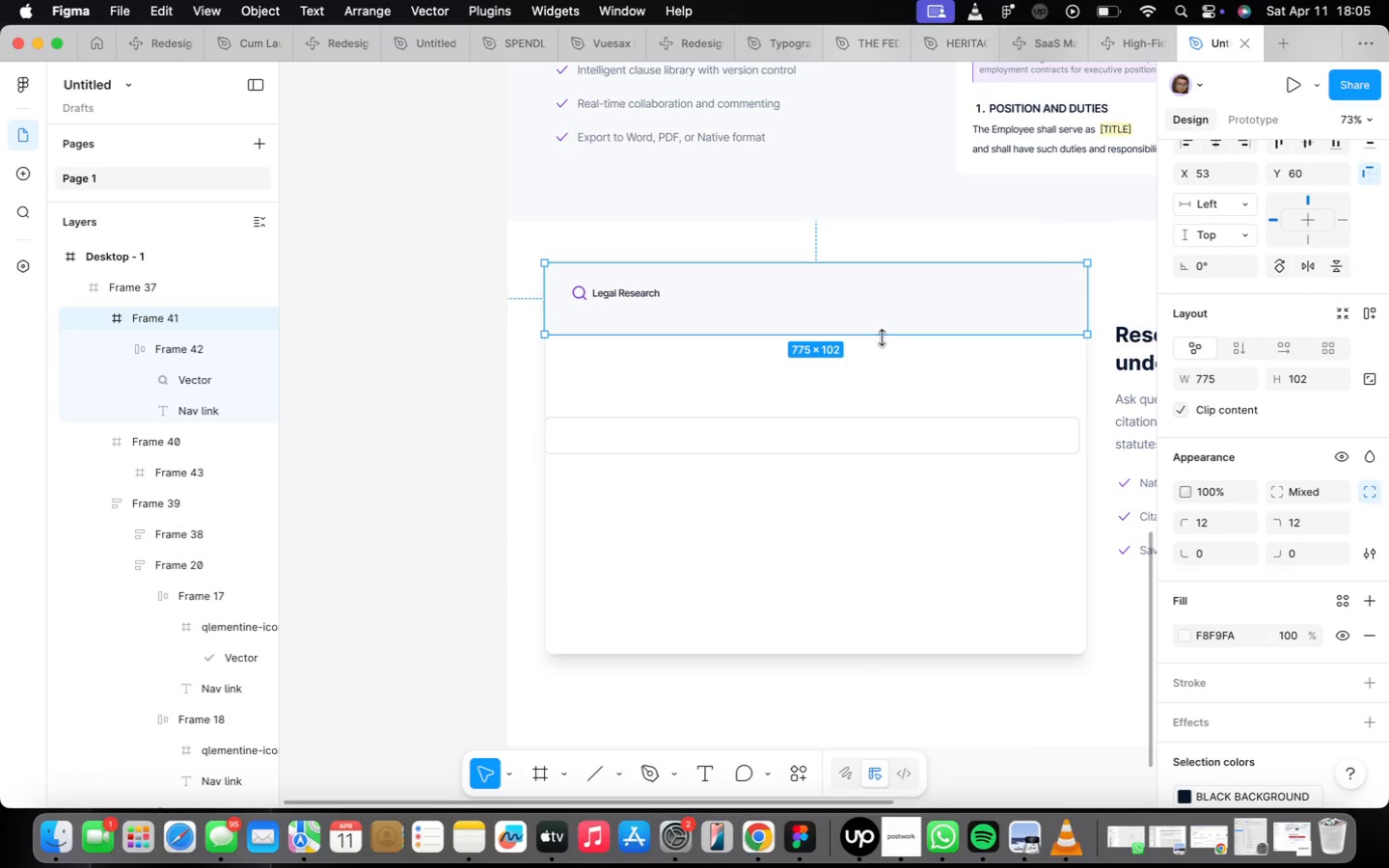 
left_click([878, 342])
 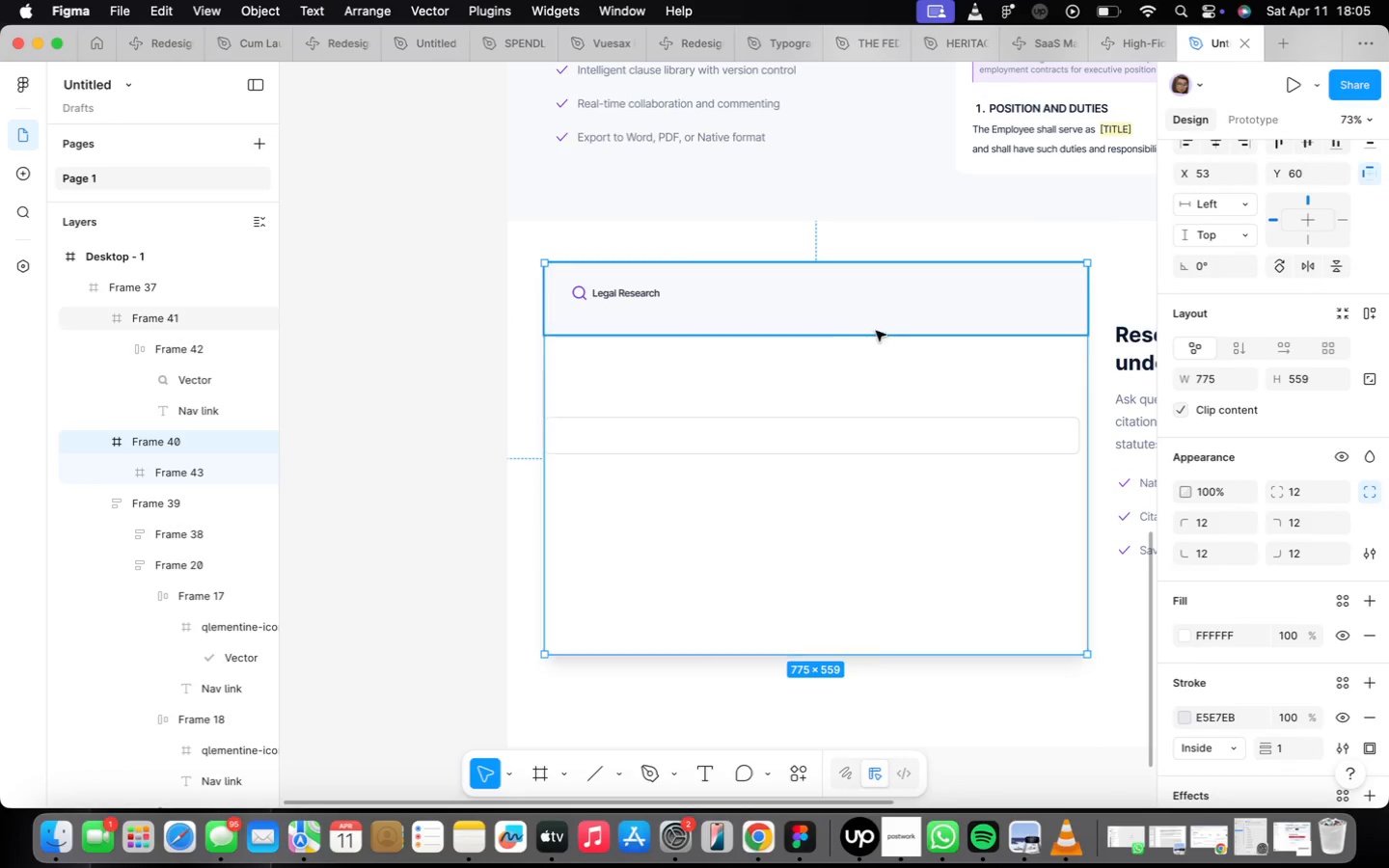 
left_click([878, 325])
 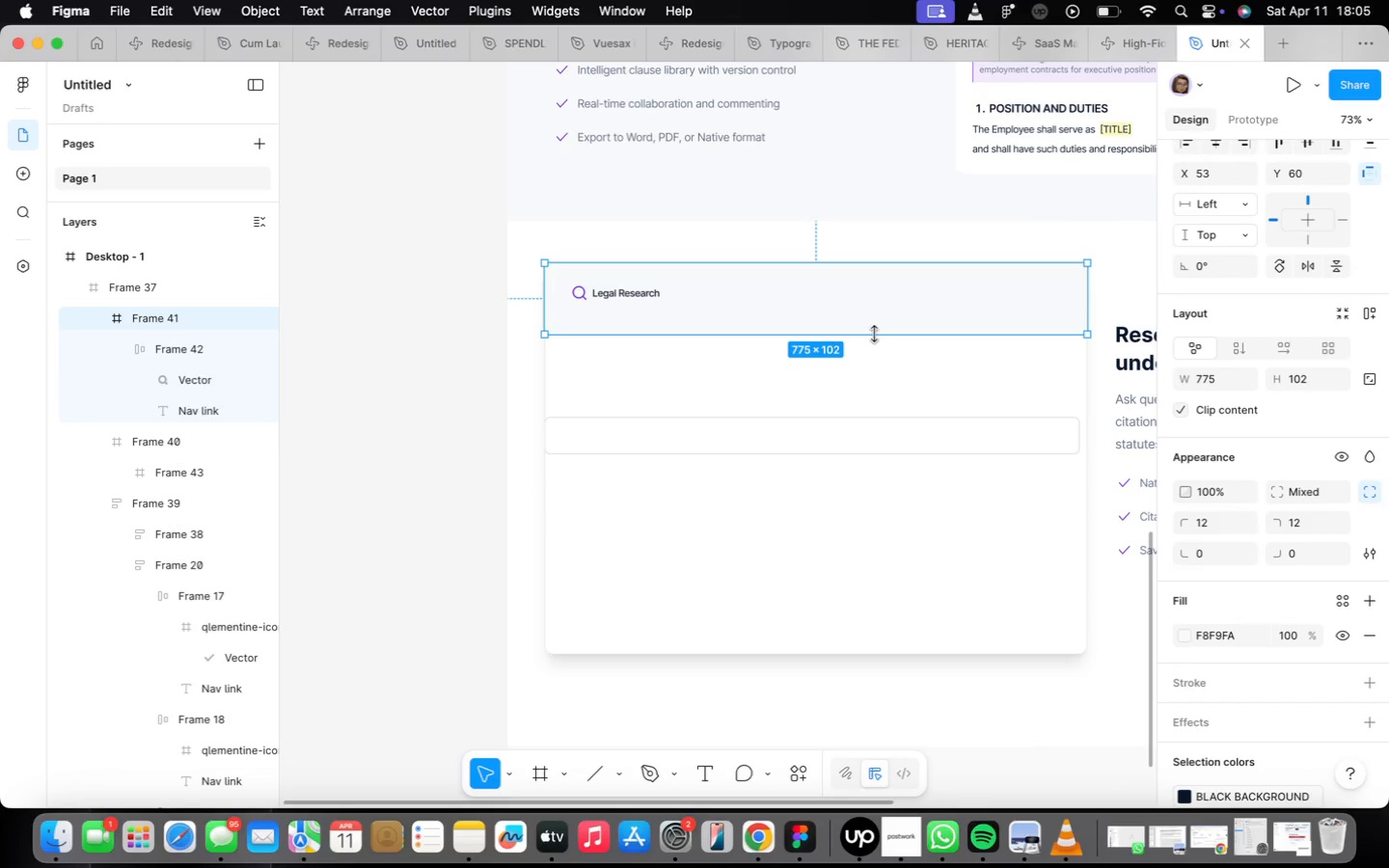 
left_click_drag(start_coordinate=[874, 334], to_coordinate=[878, 349])
 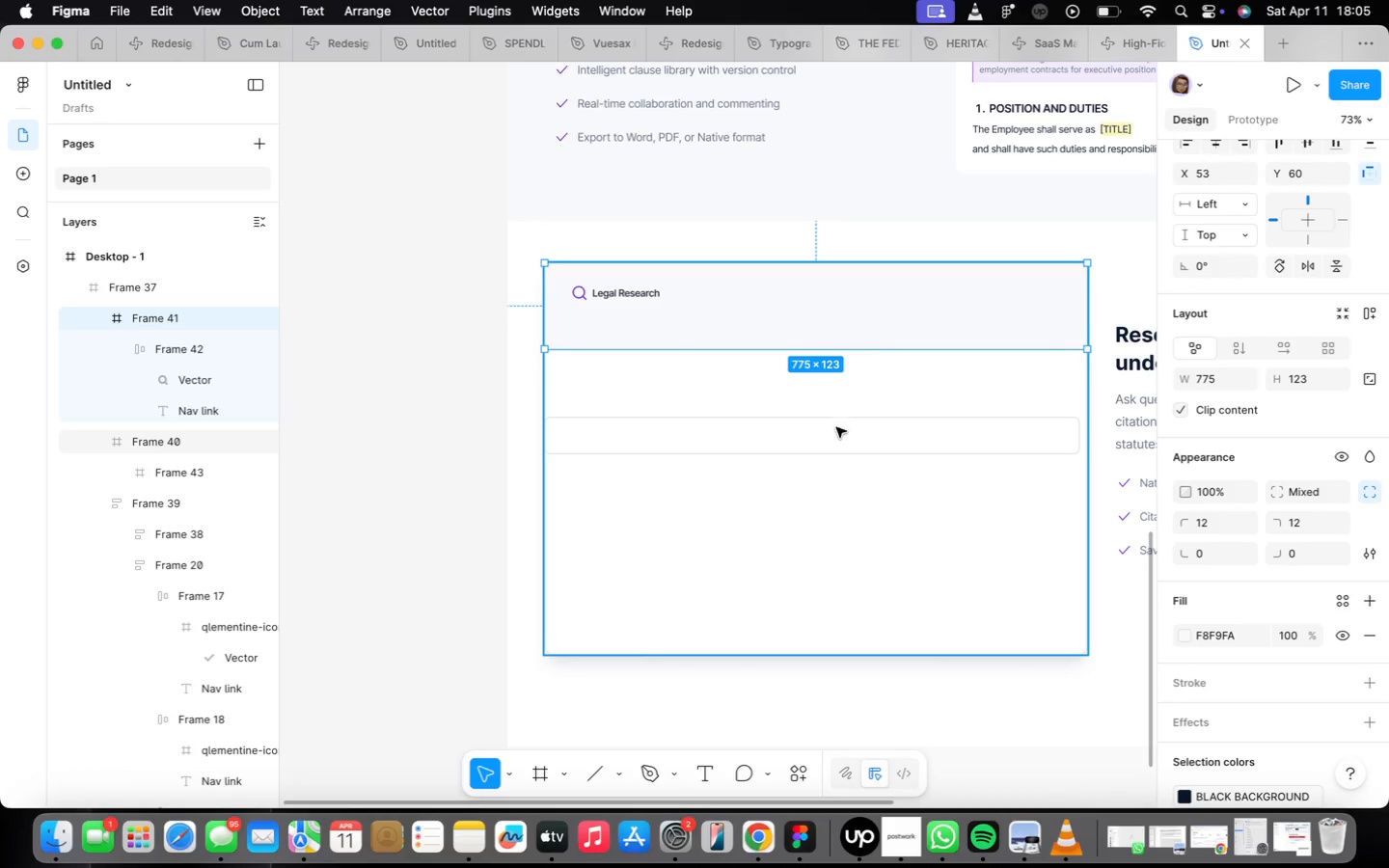 
double_click([836, 427])
 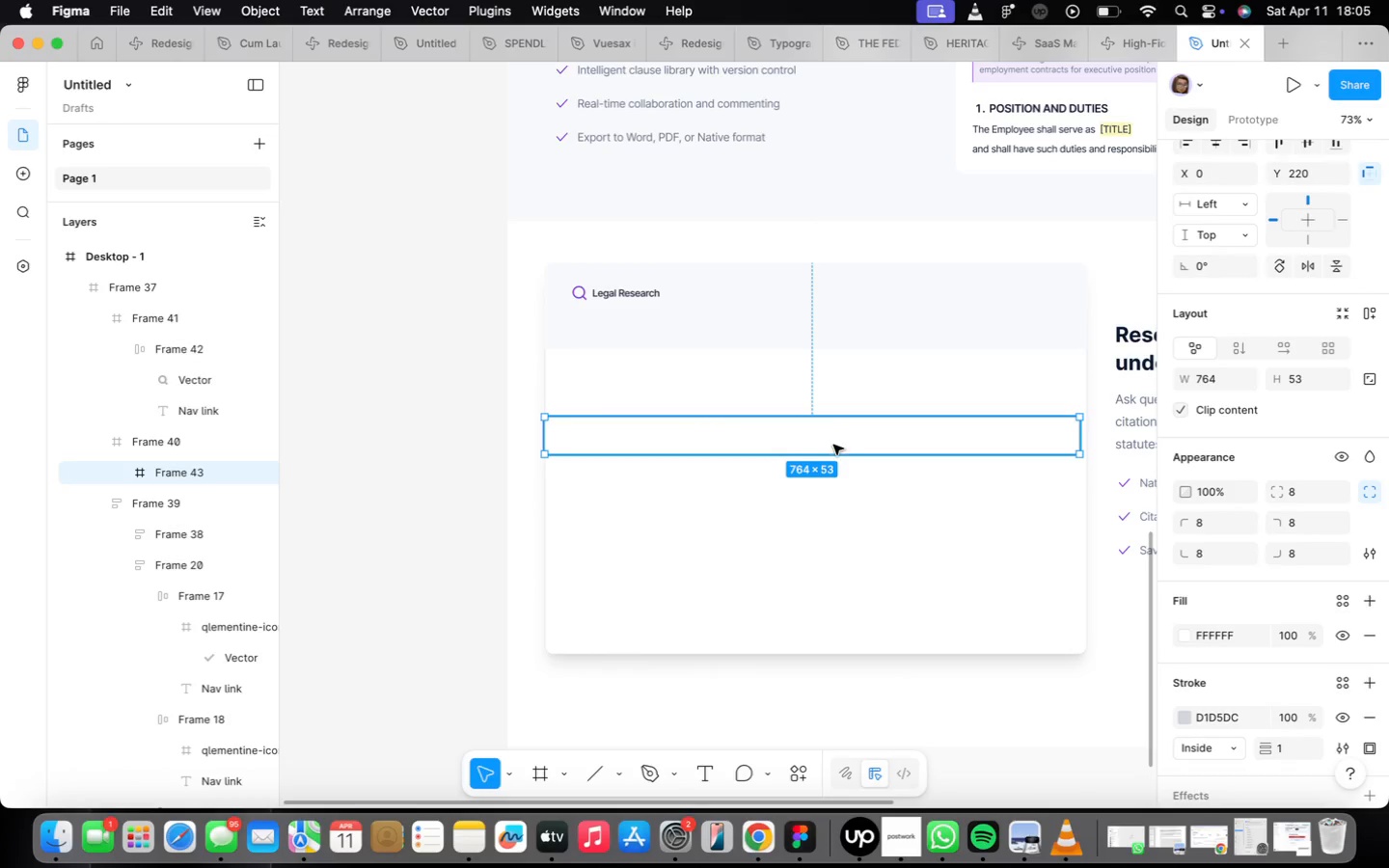 
left_click_drag(start_coordinate=[838, 441], to_coordinate=[844, 333])
 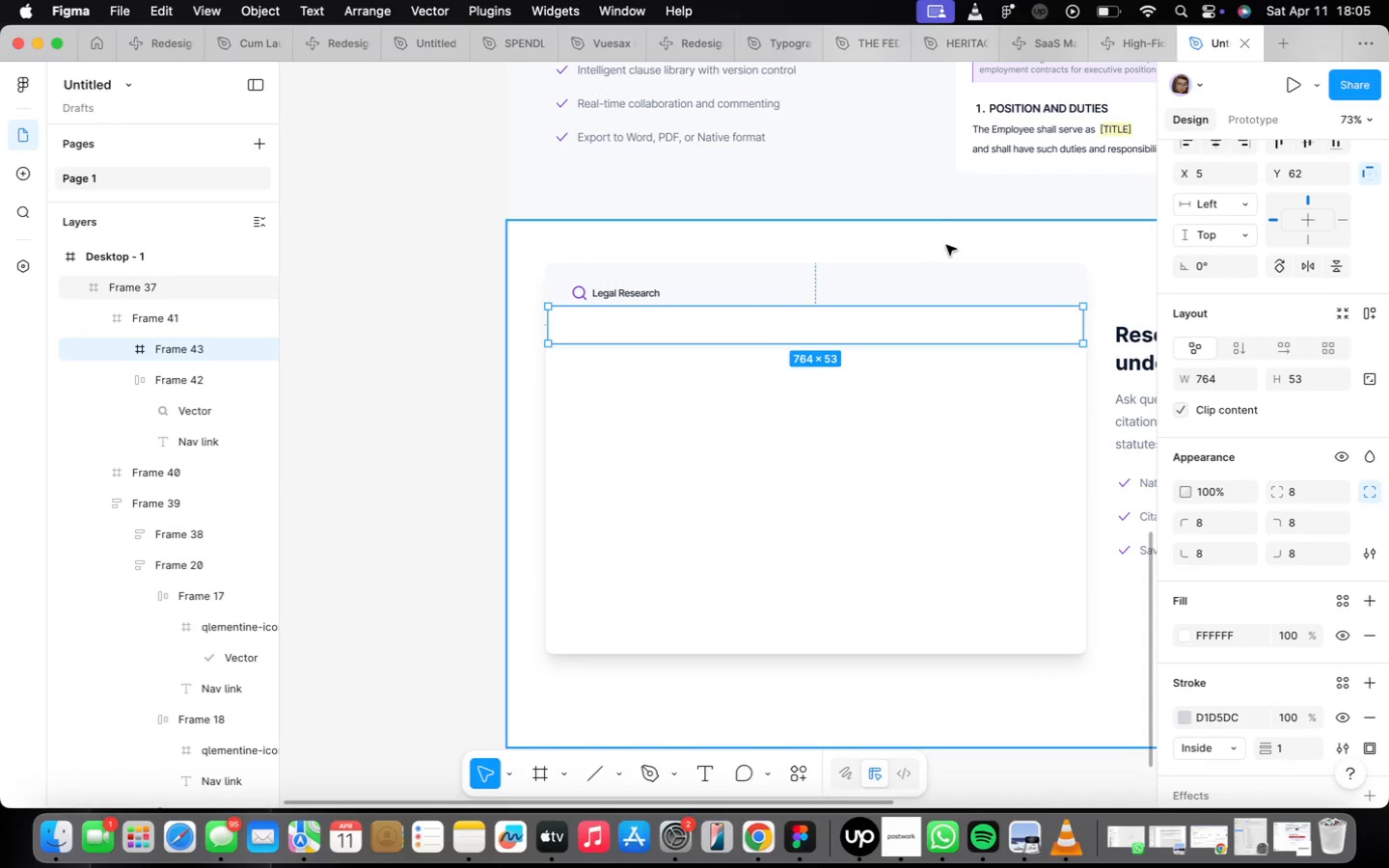 
left_click([950, 265])
 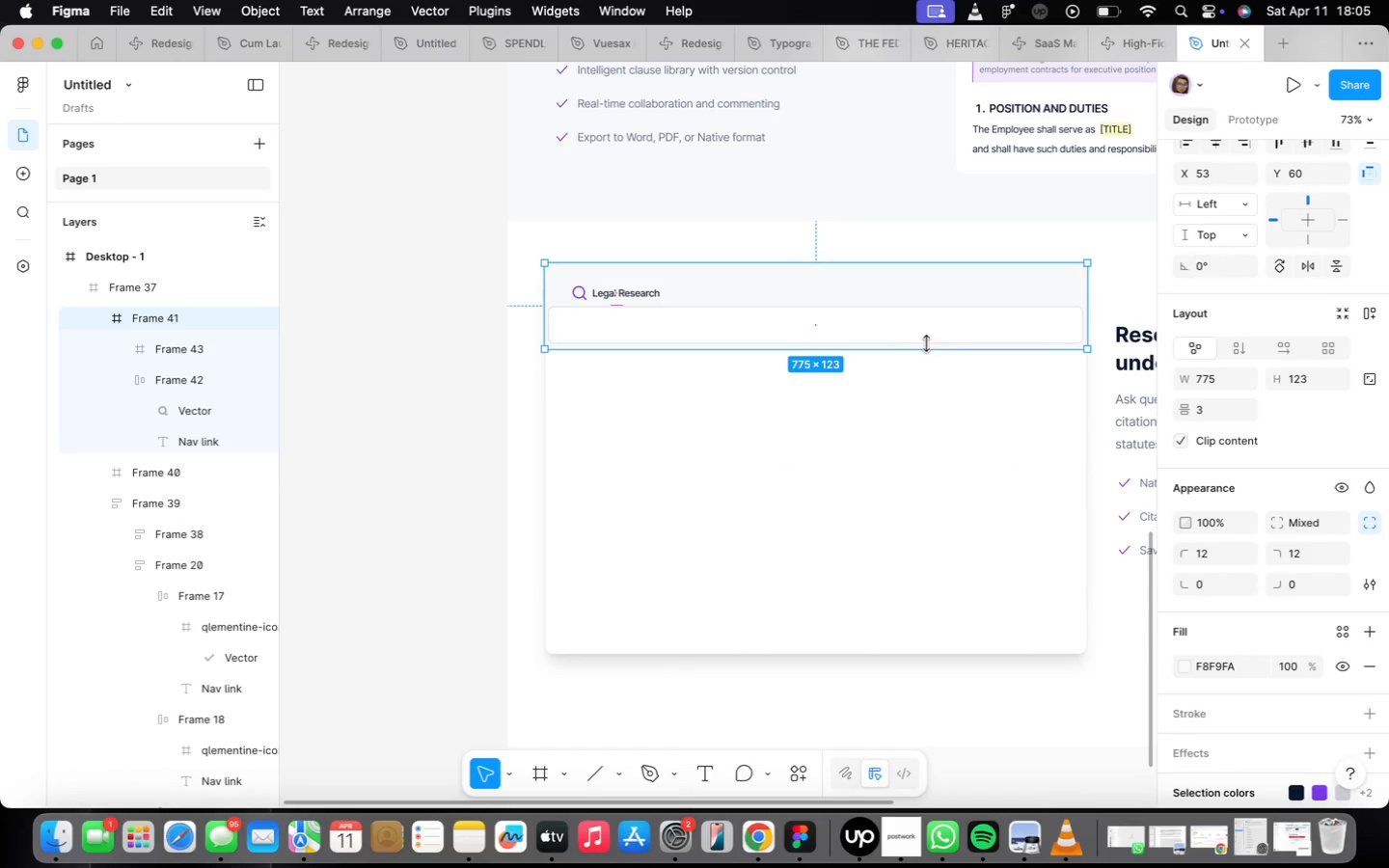 
left_click_drag(start_coordinate=[925, 348], to_coordinate=[936, 385])
 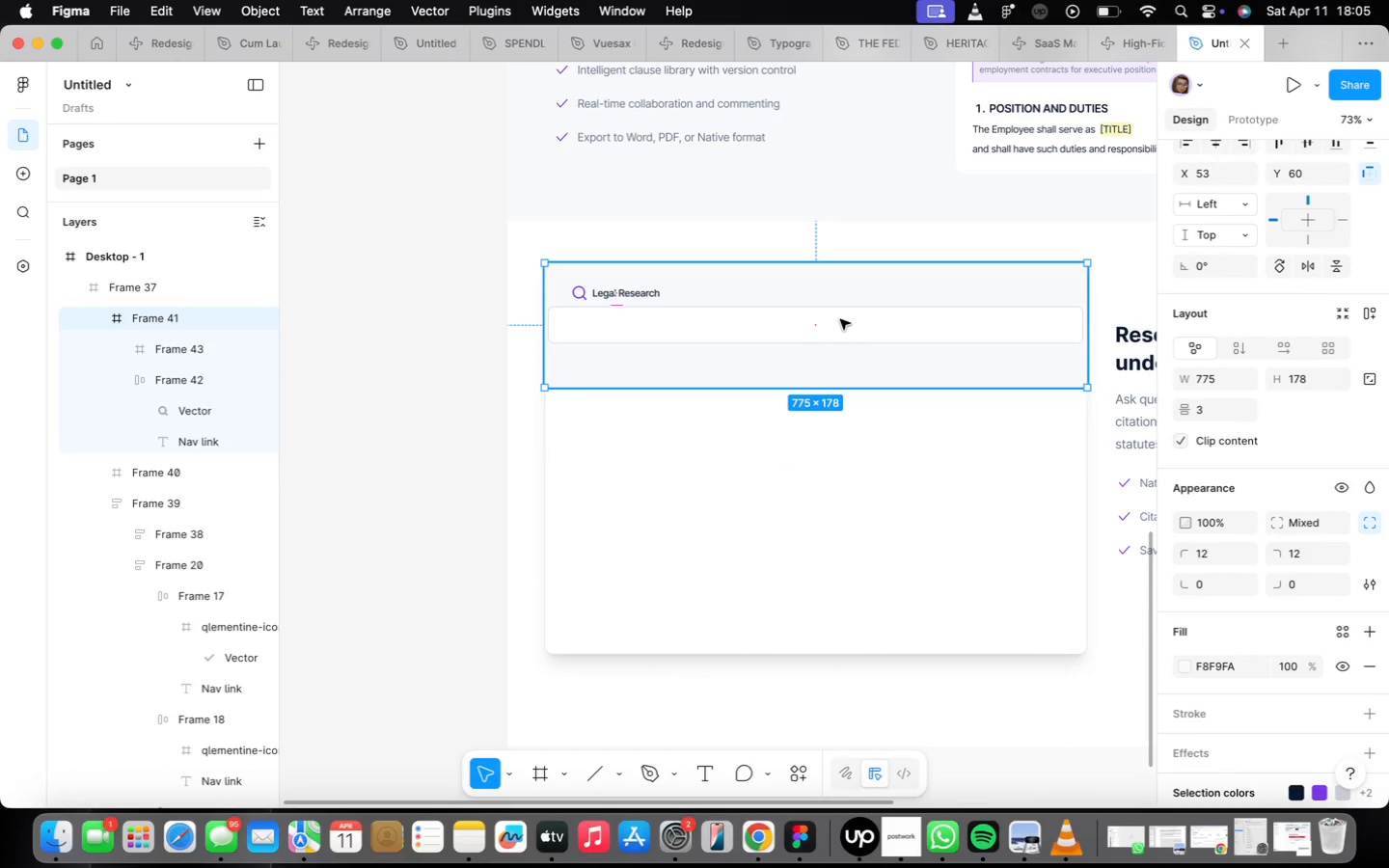 
double_click([840, 319])
 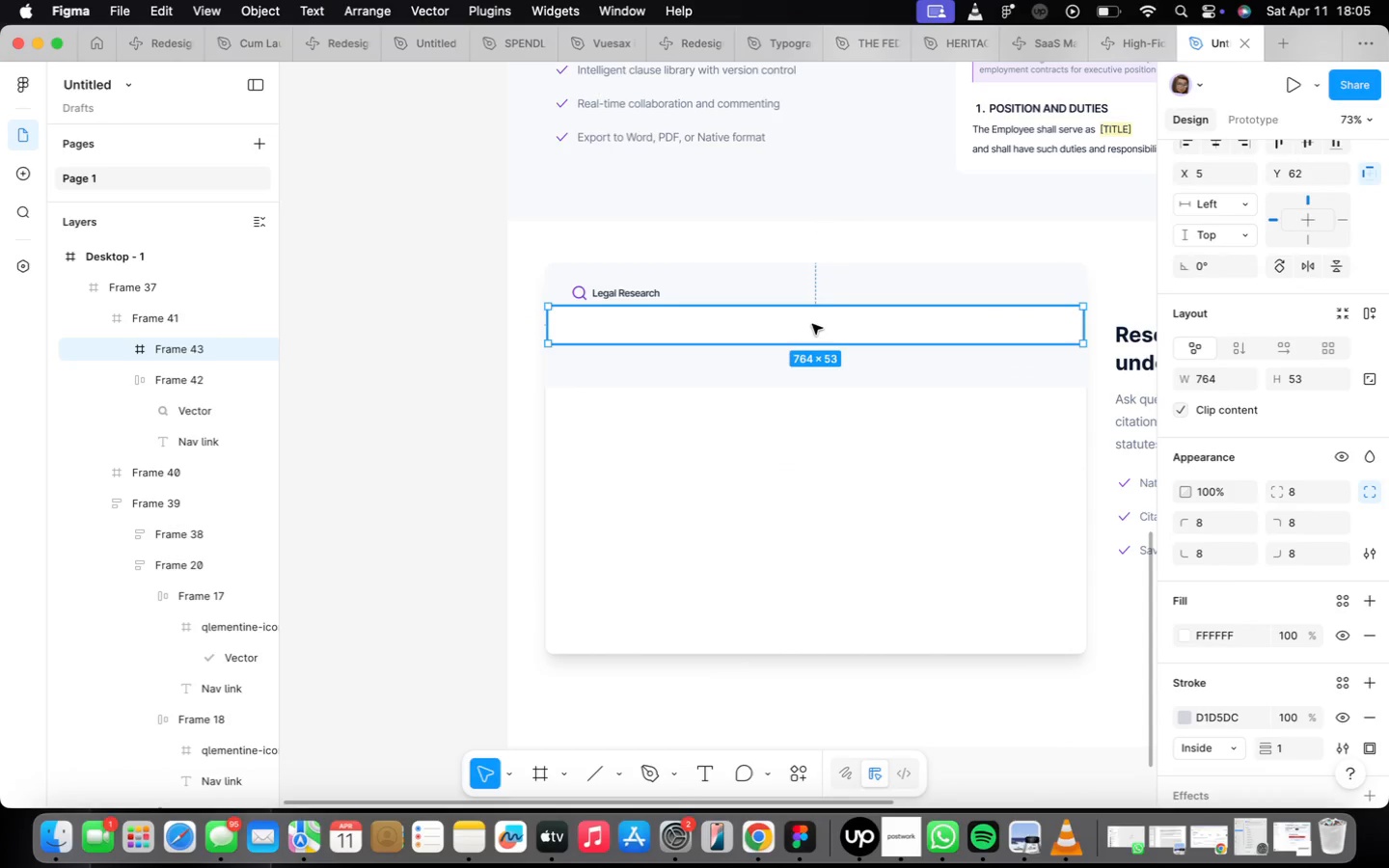 
left_click_drag(start_coordinate=[806, 328], to_coordinate=[813, 350])
 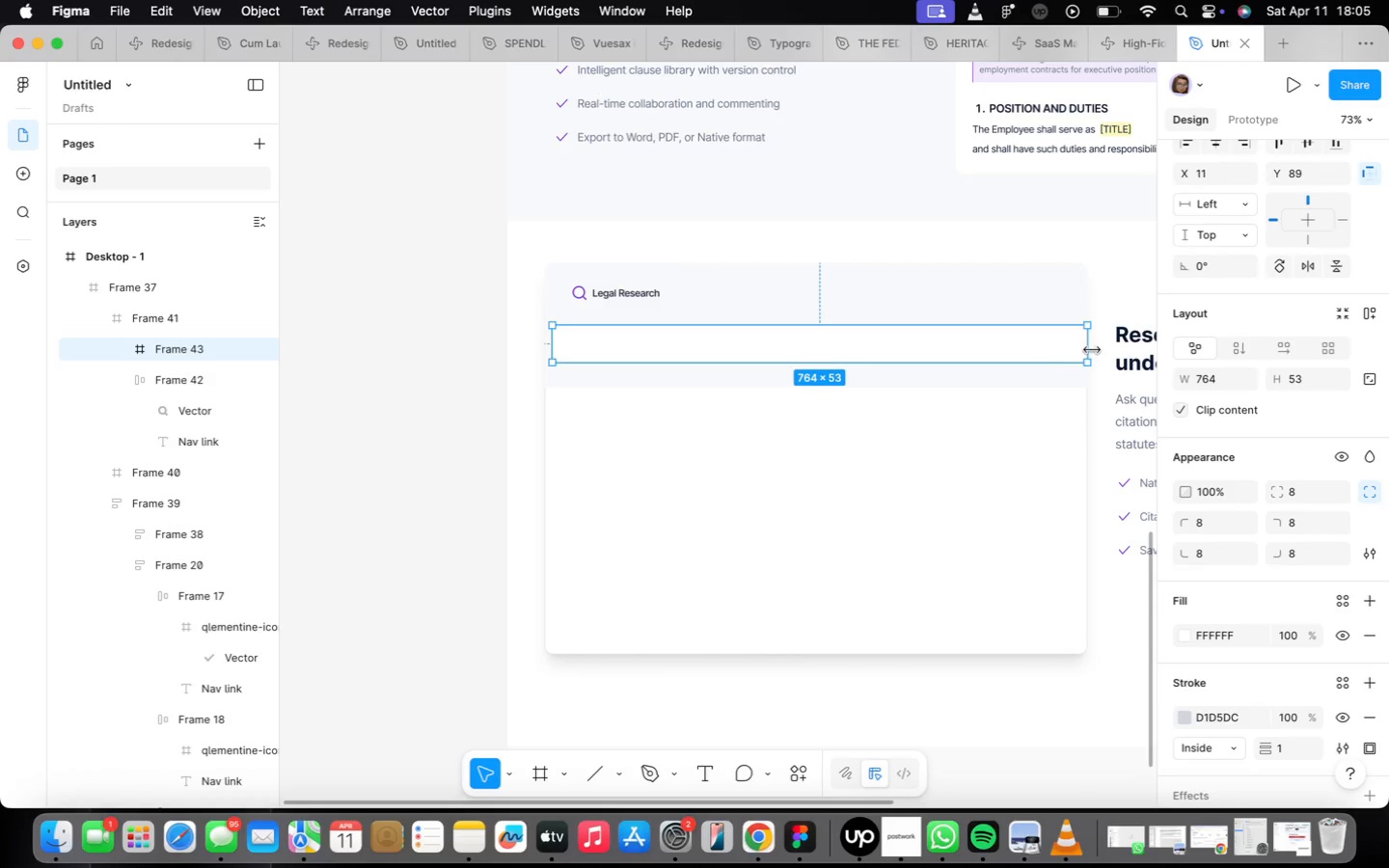 
left_click_drag(start_coordinate=[1091, 349], to_coordinate=[1066, 347])
 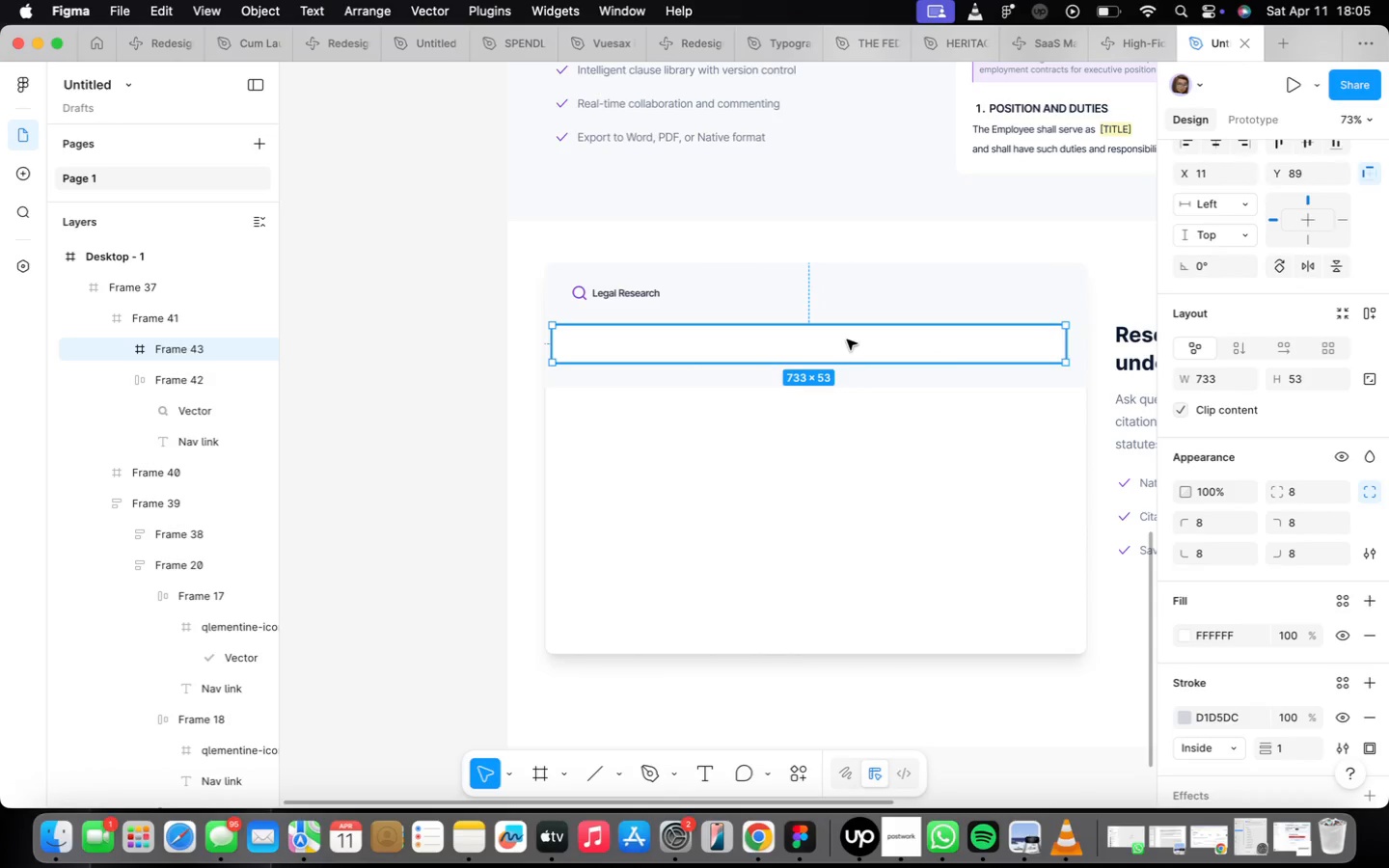 
left_click_drag(start_coordinate=[849, 342], to_coordinate=[855, 352])
 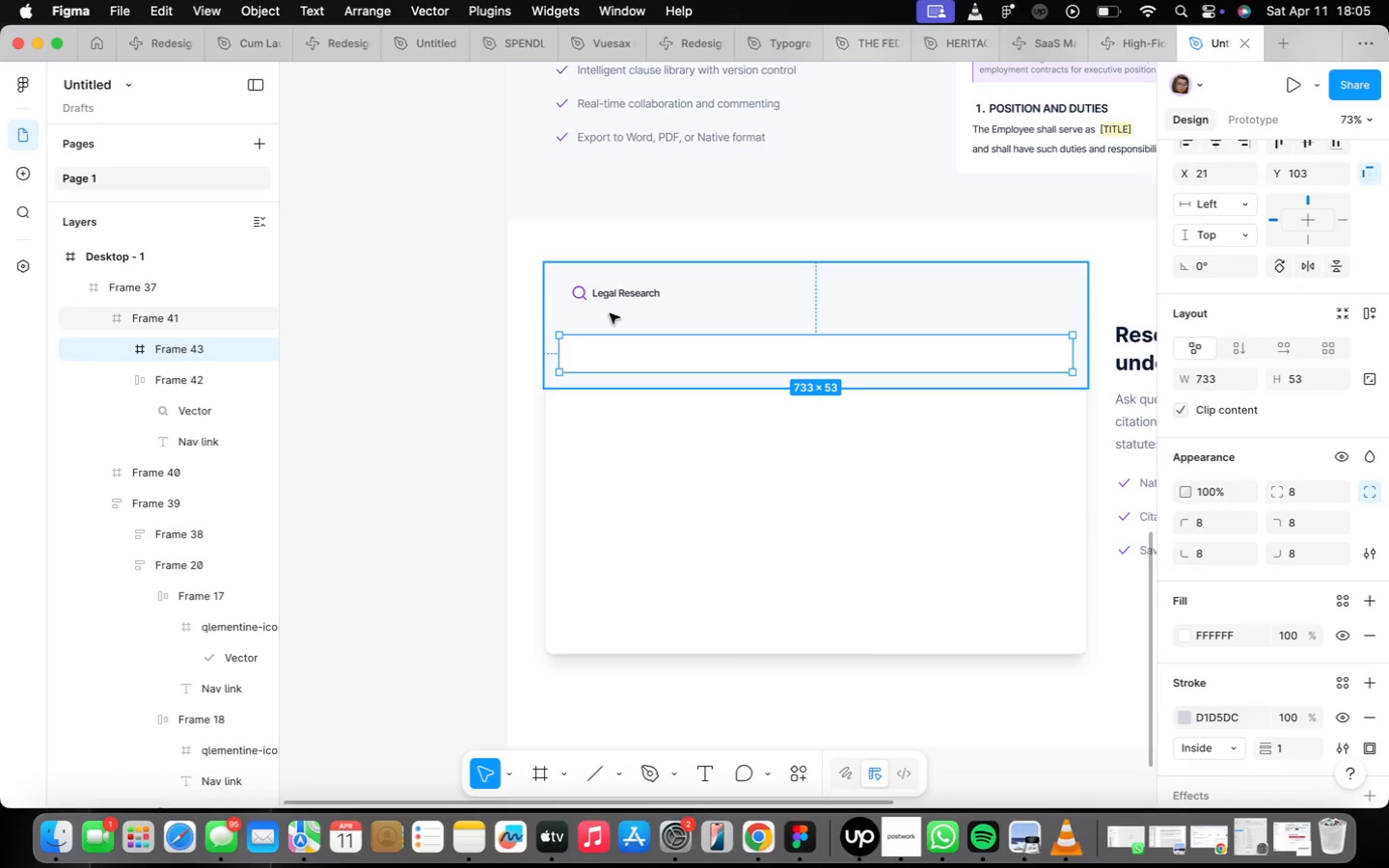 
left_click_drag(start_coordinate=[631, 286], to_coordinate=[608, 300])
 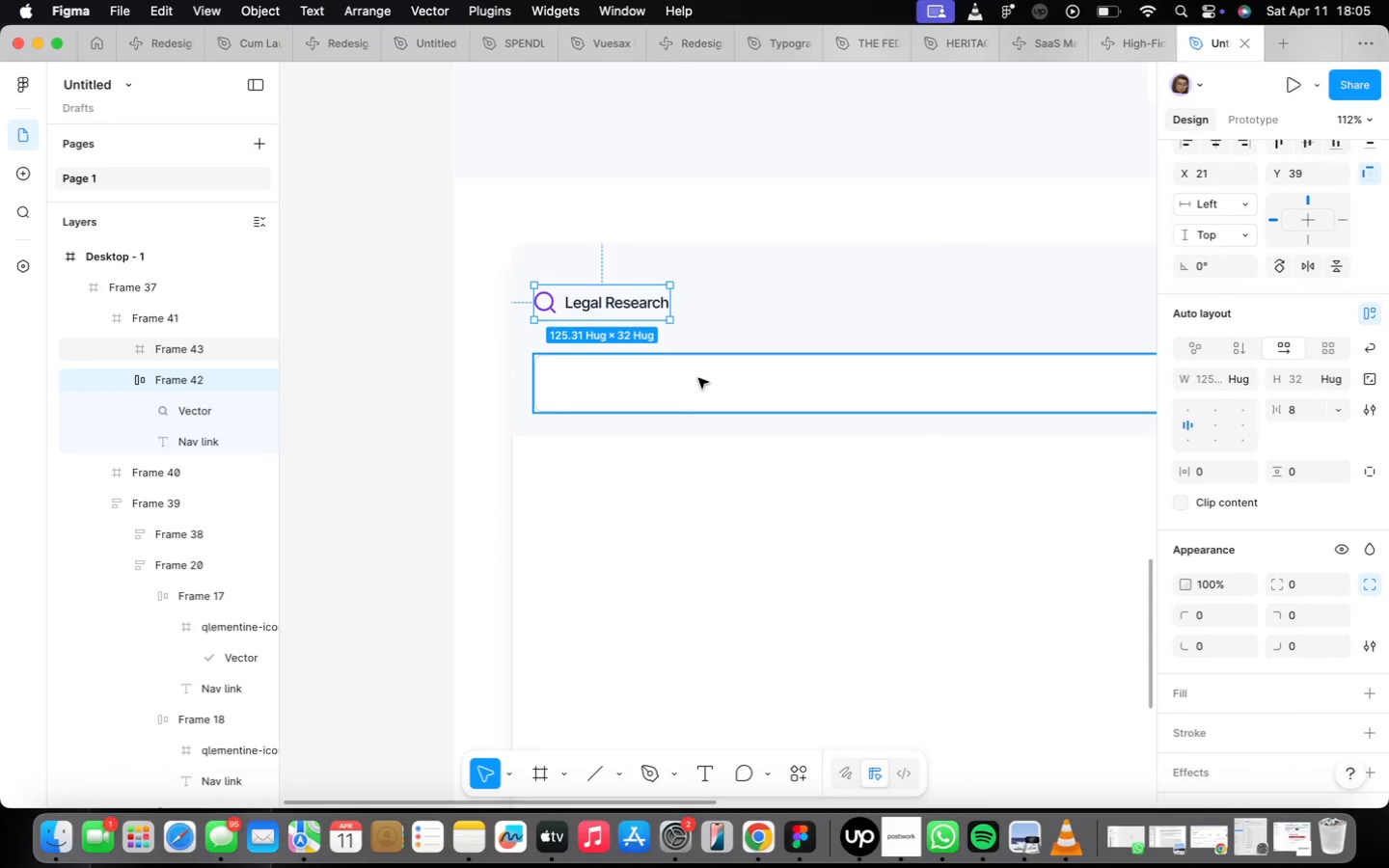 
scroll: coordinate [604, 301], scroll_direction: up, amount: 5.0
 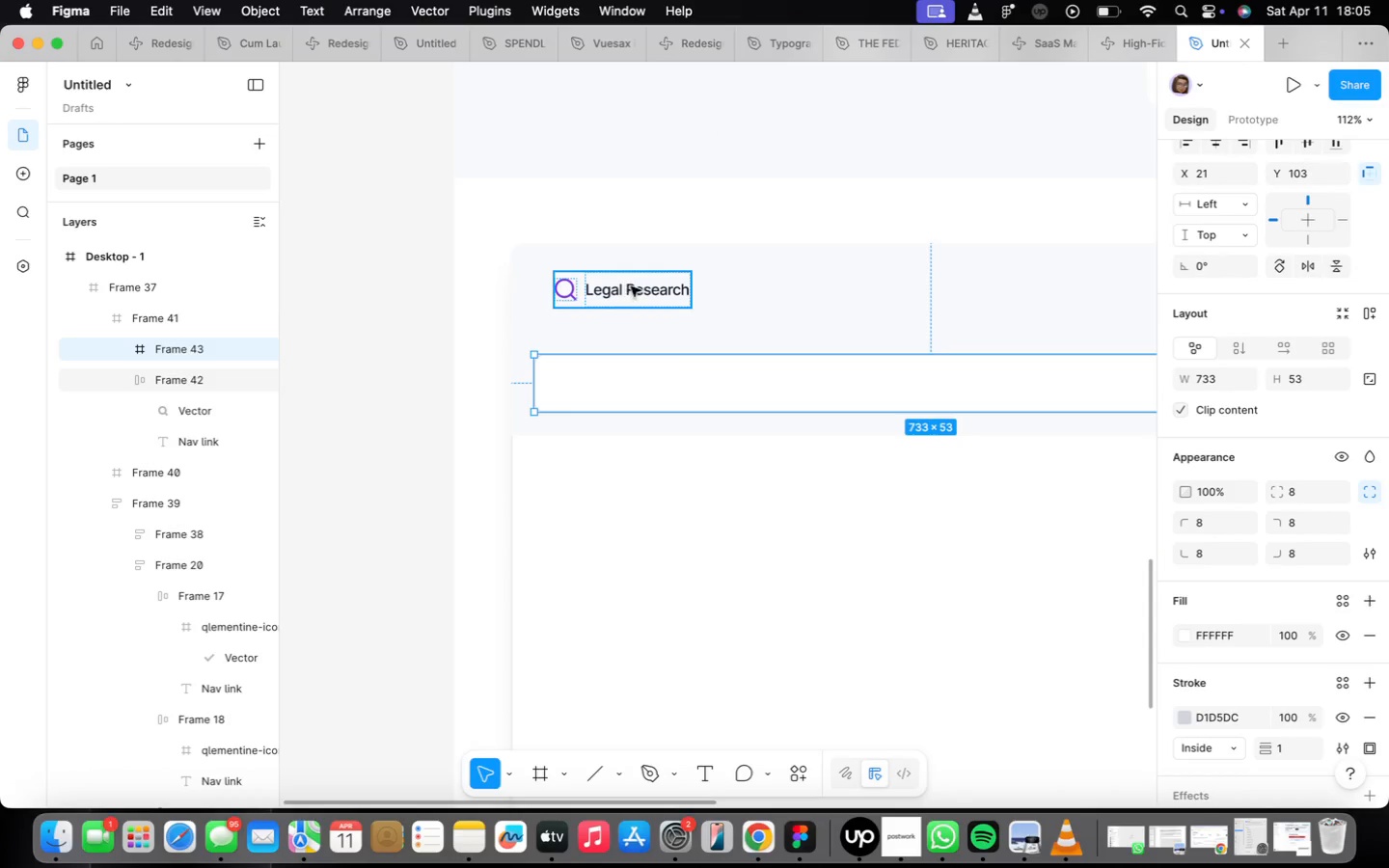 
scroll: coordinate [685, 352], scroll_direction: down, amount: 5.0
 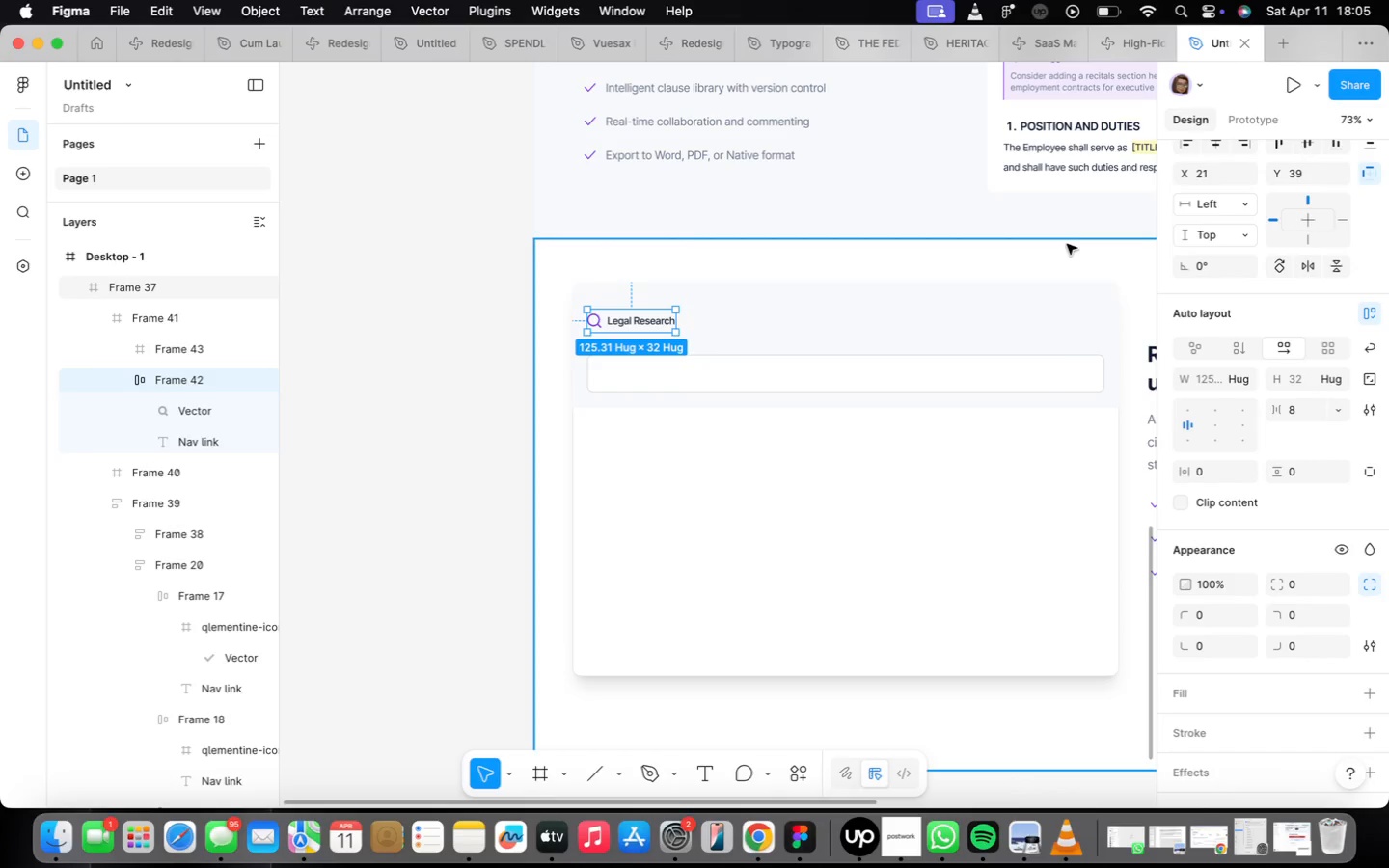 
wait(6.21)
 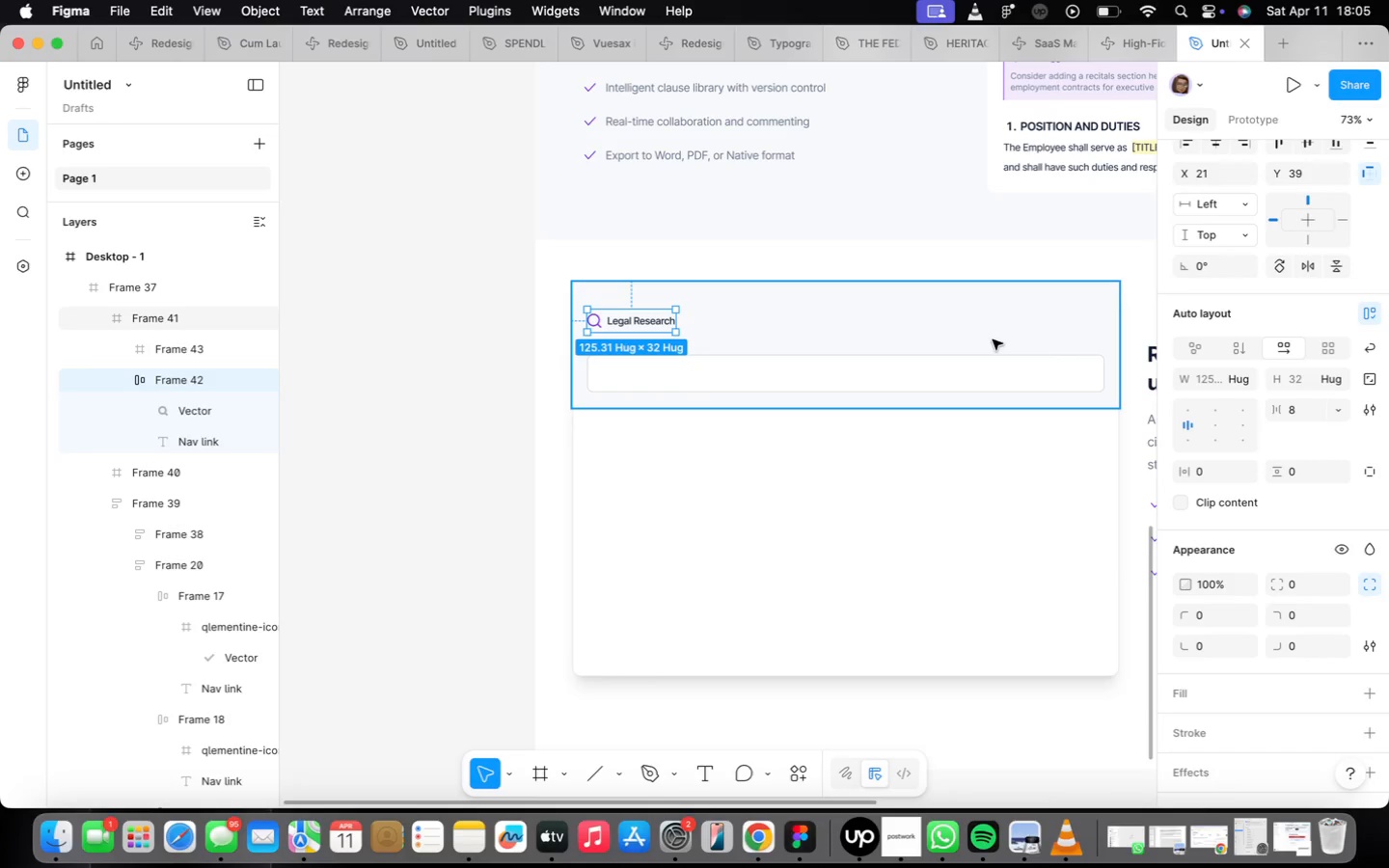 
left_click([674, 393])
 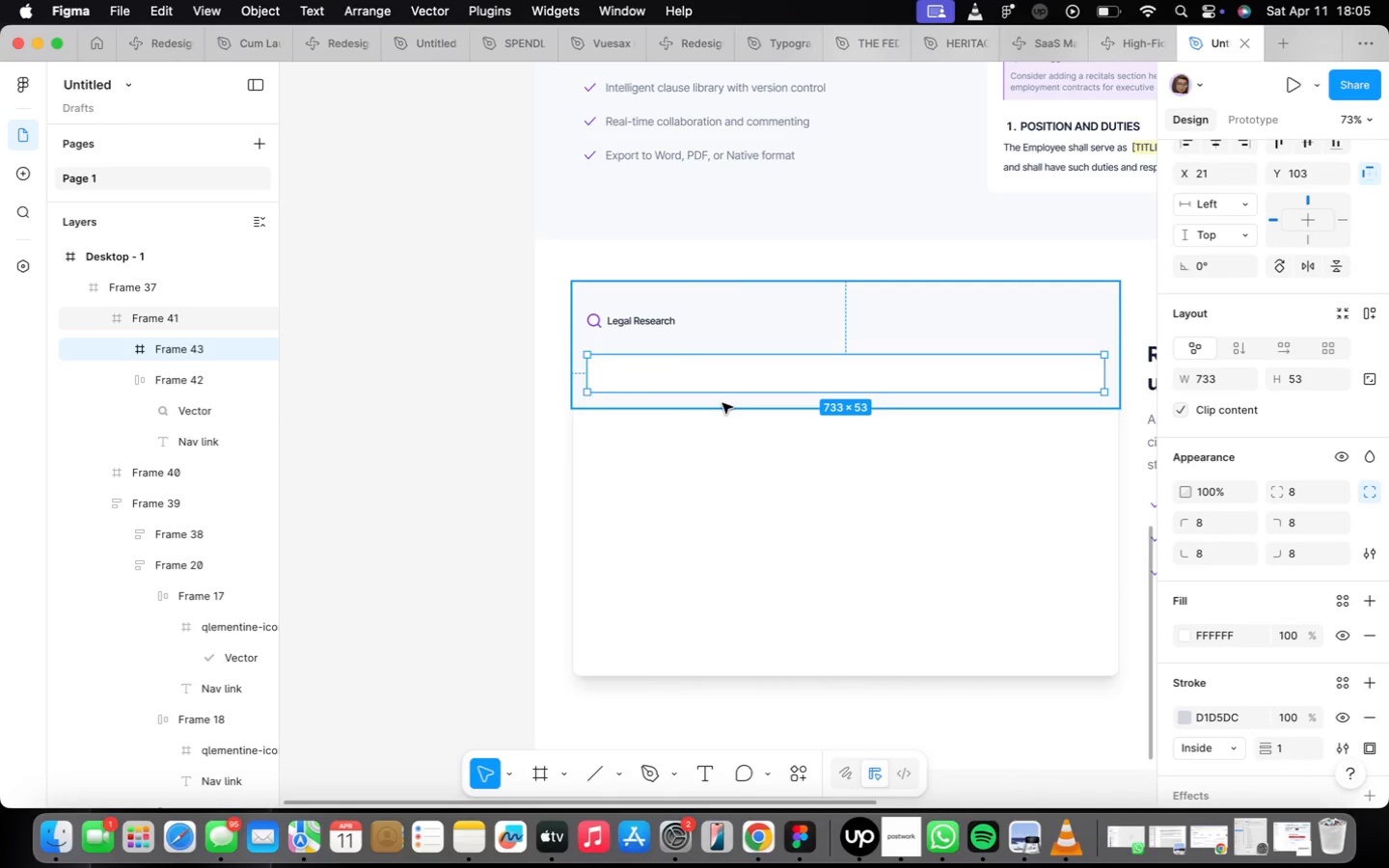 
left_click_drag(start_coordinate=[724, 402], to_coordinate=[741, 406])
 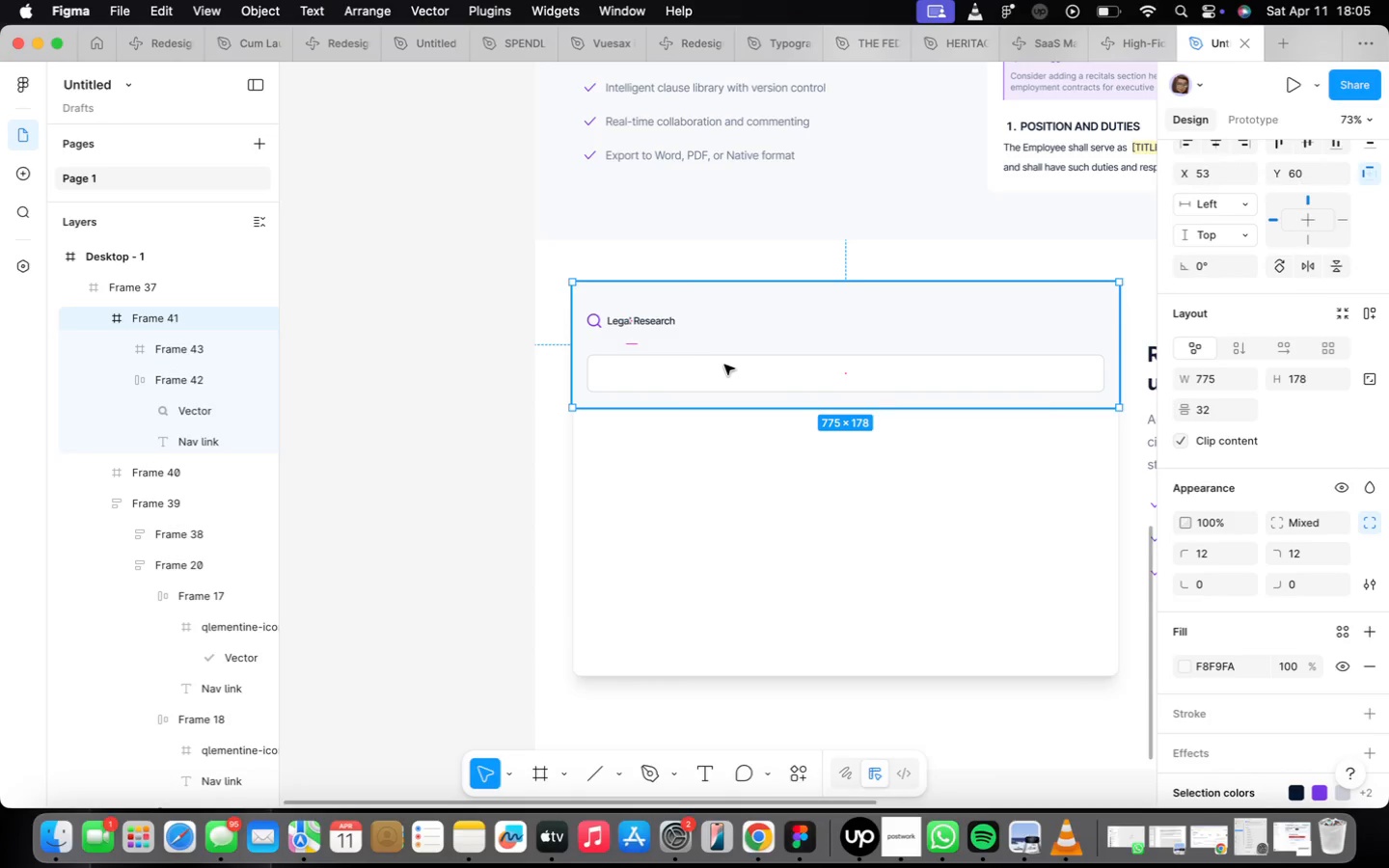 
double_click([724, 365])
 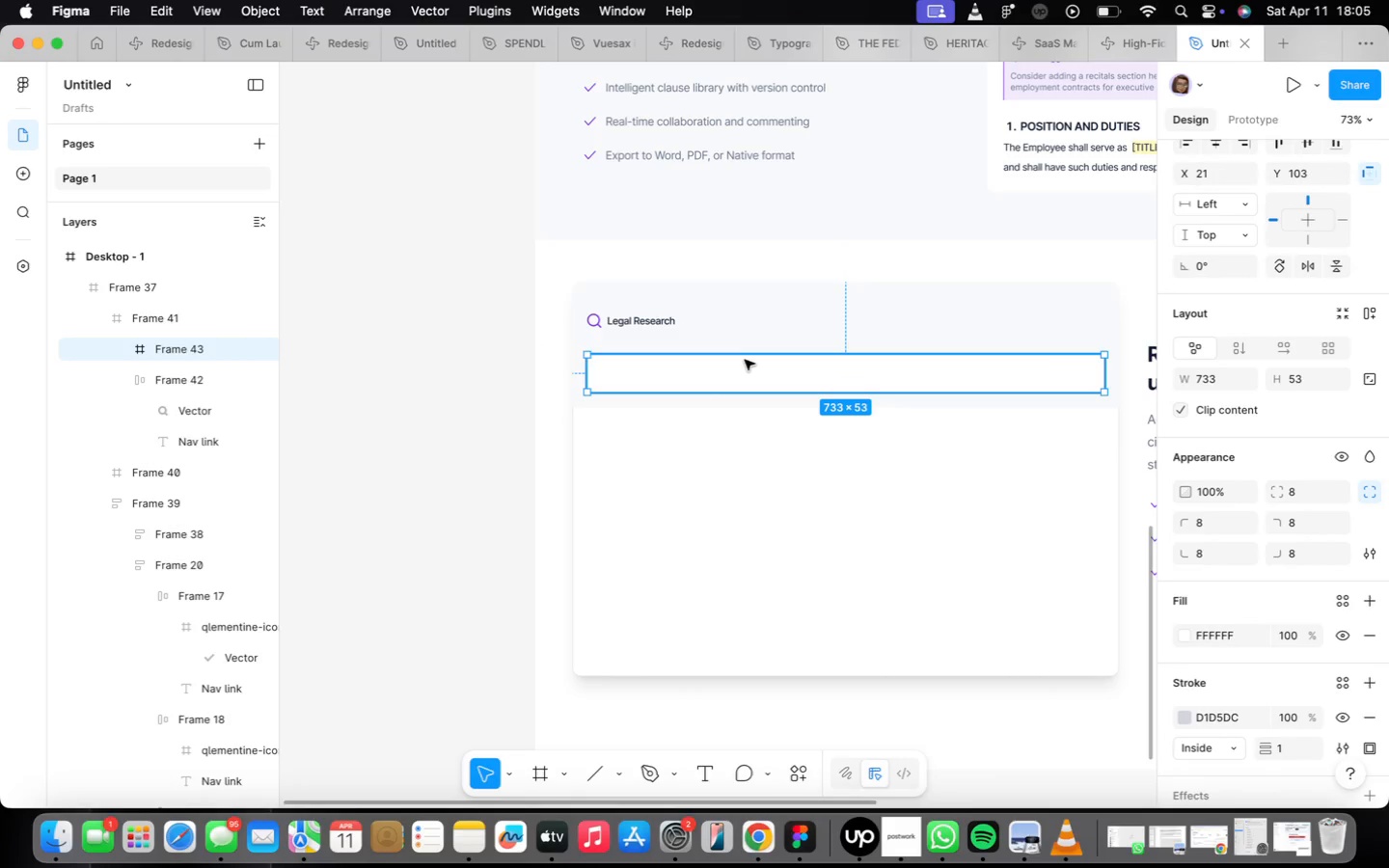 
left_click_drag(start_coordinate=[748, 372], to_coordinate=[750, 361])
 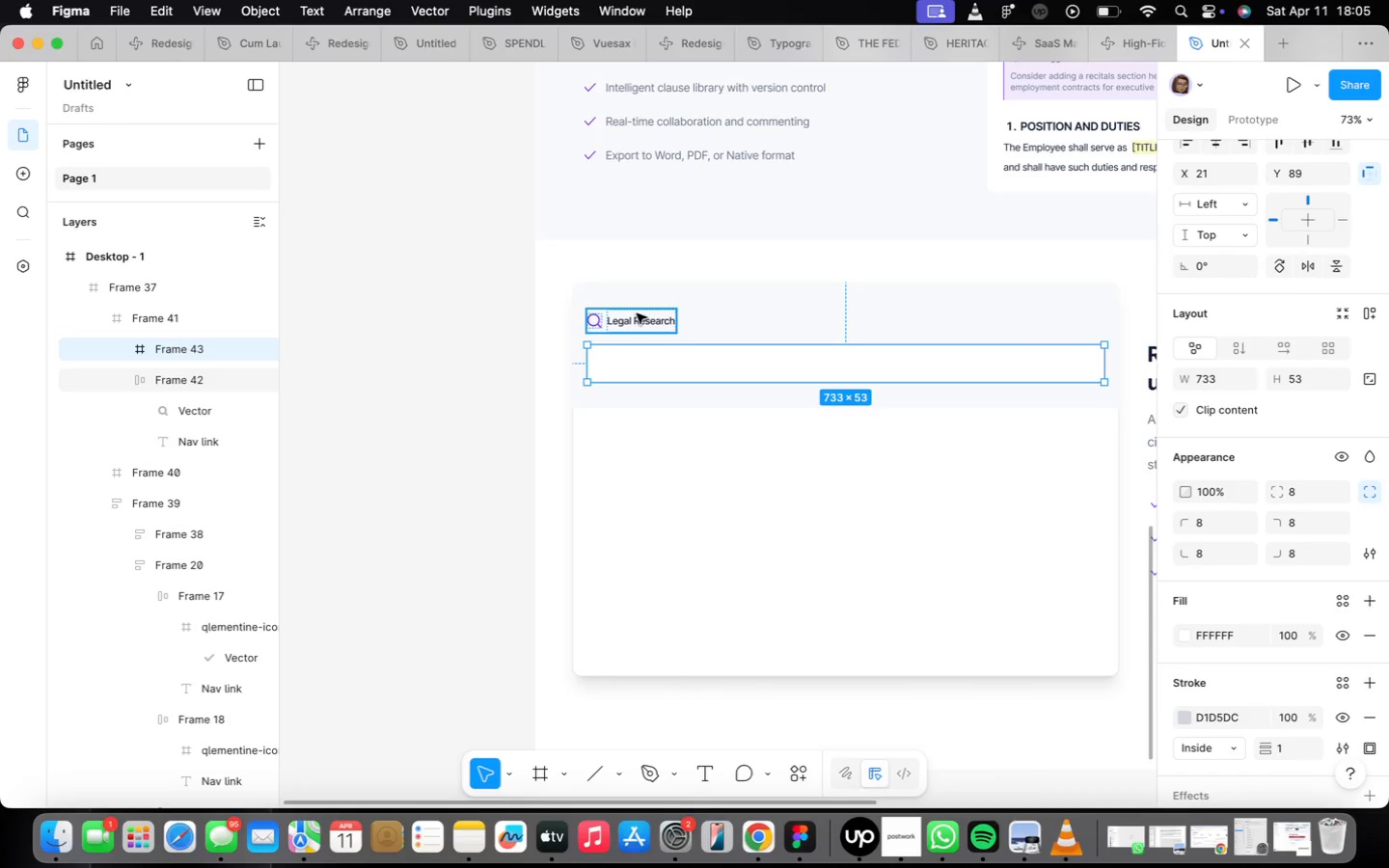 
wait(10.53)
 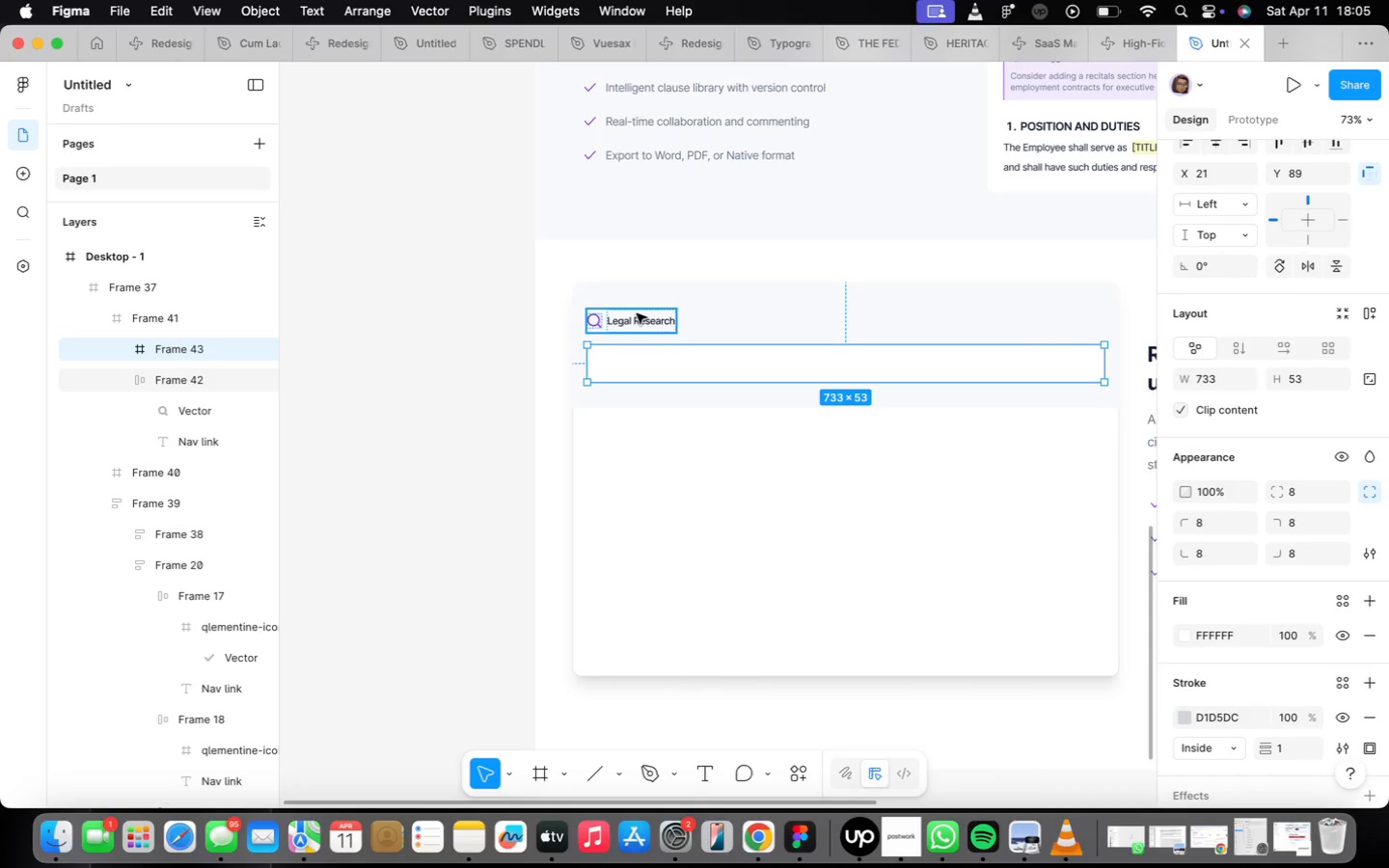 
scroll: coordinate [1258, 482], scroll_direction: up, amount: 5.0
 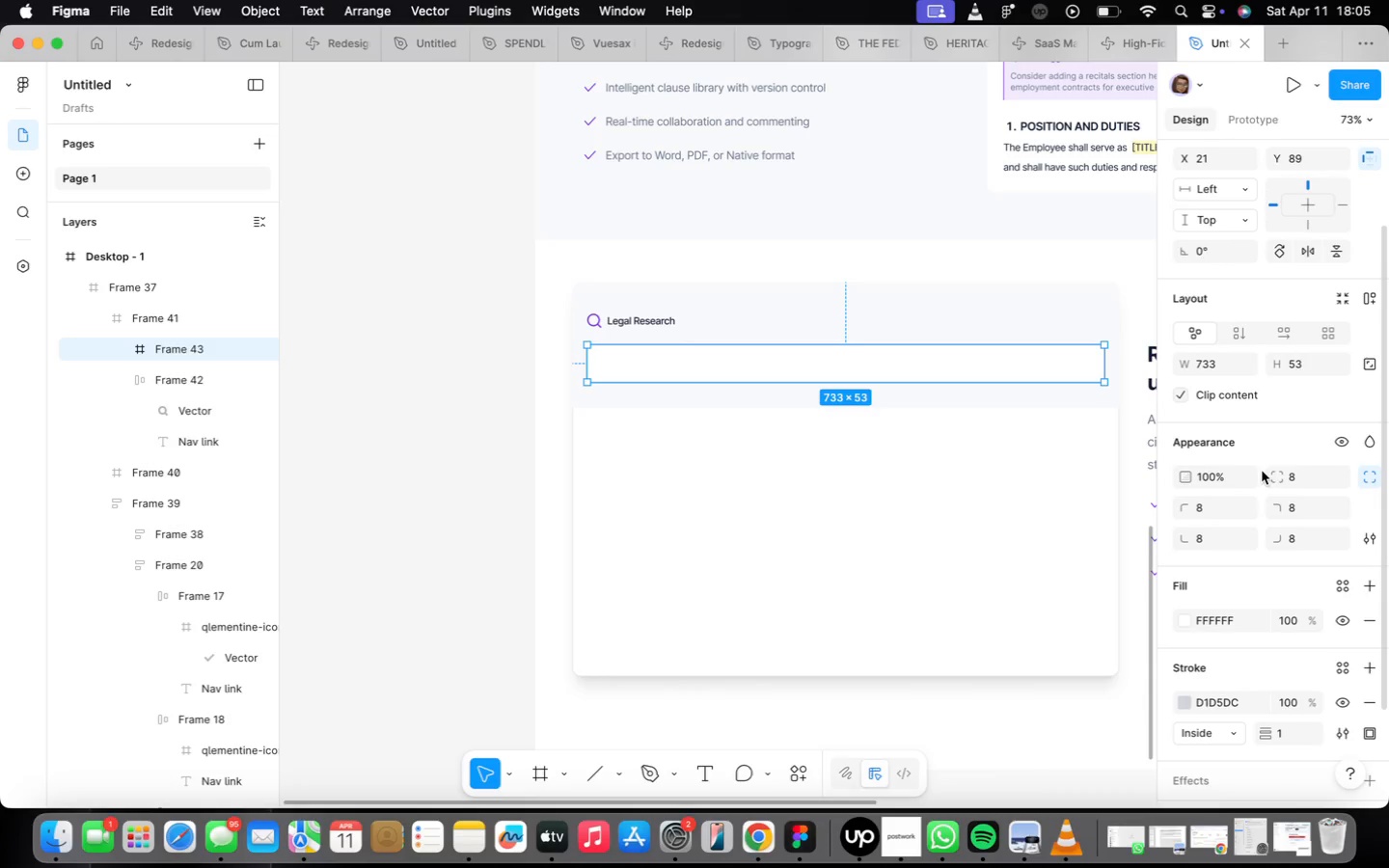 
scroll: coordinate [1238, 530], scroll_direction: down, amount: 16.0
 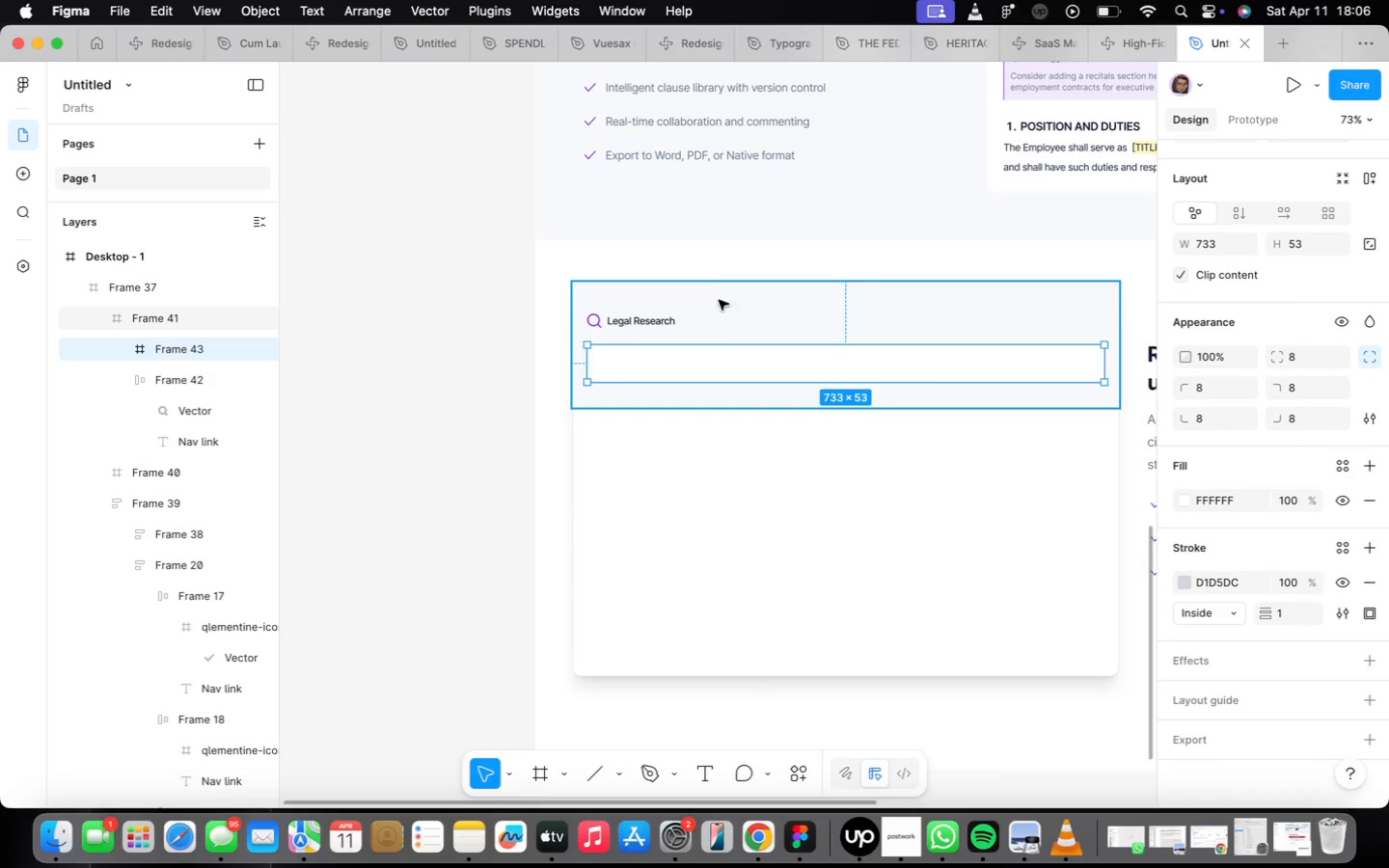 
double_click([664, 316])
 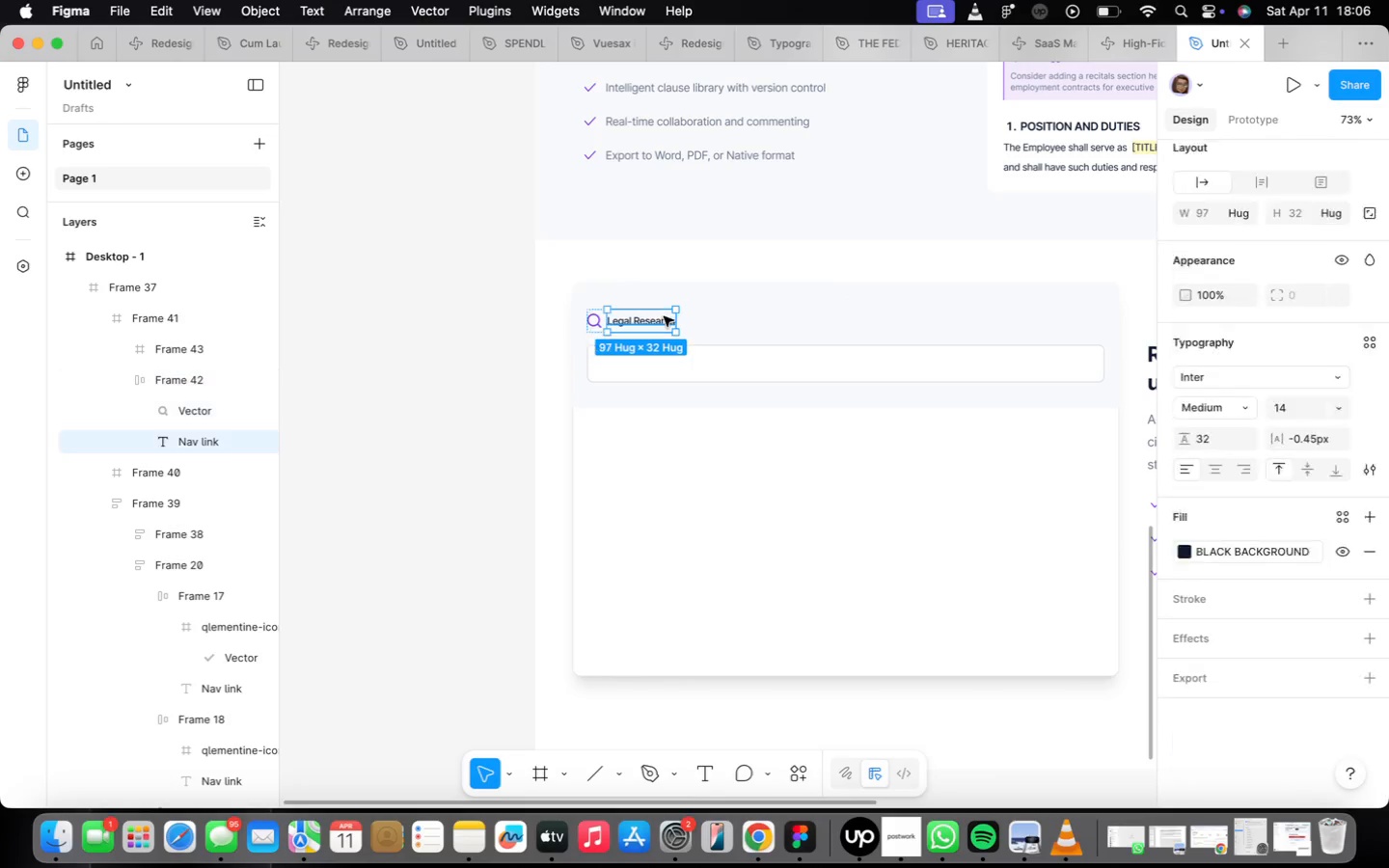 
triple_click([664, 316])
 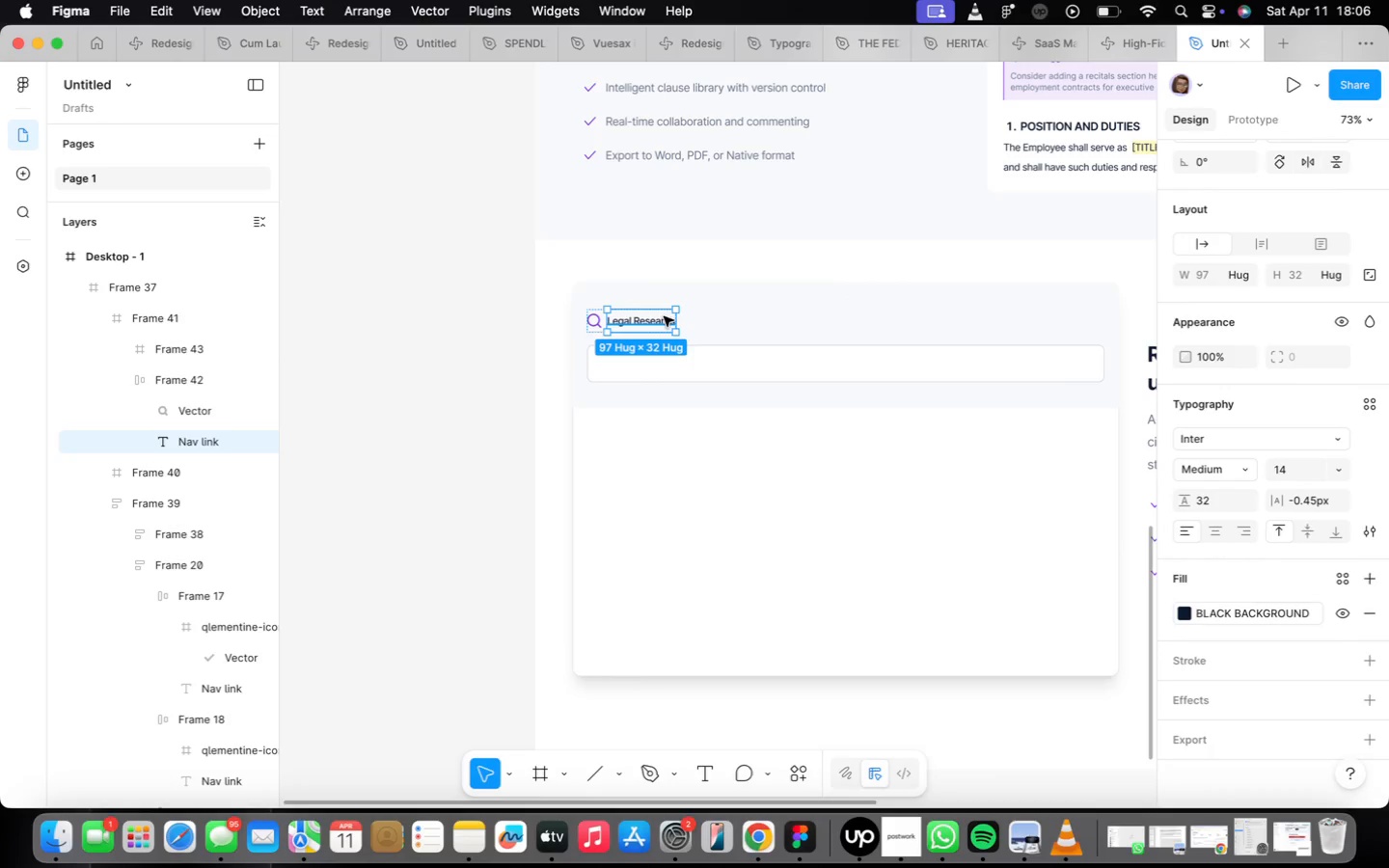 
triple_click([664, 316])
 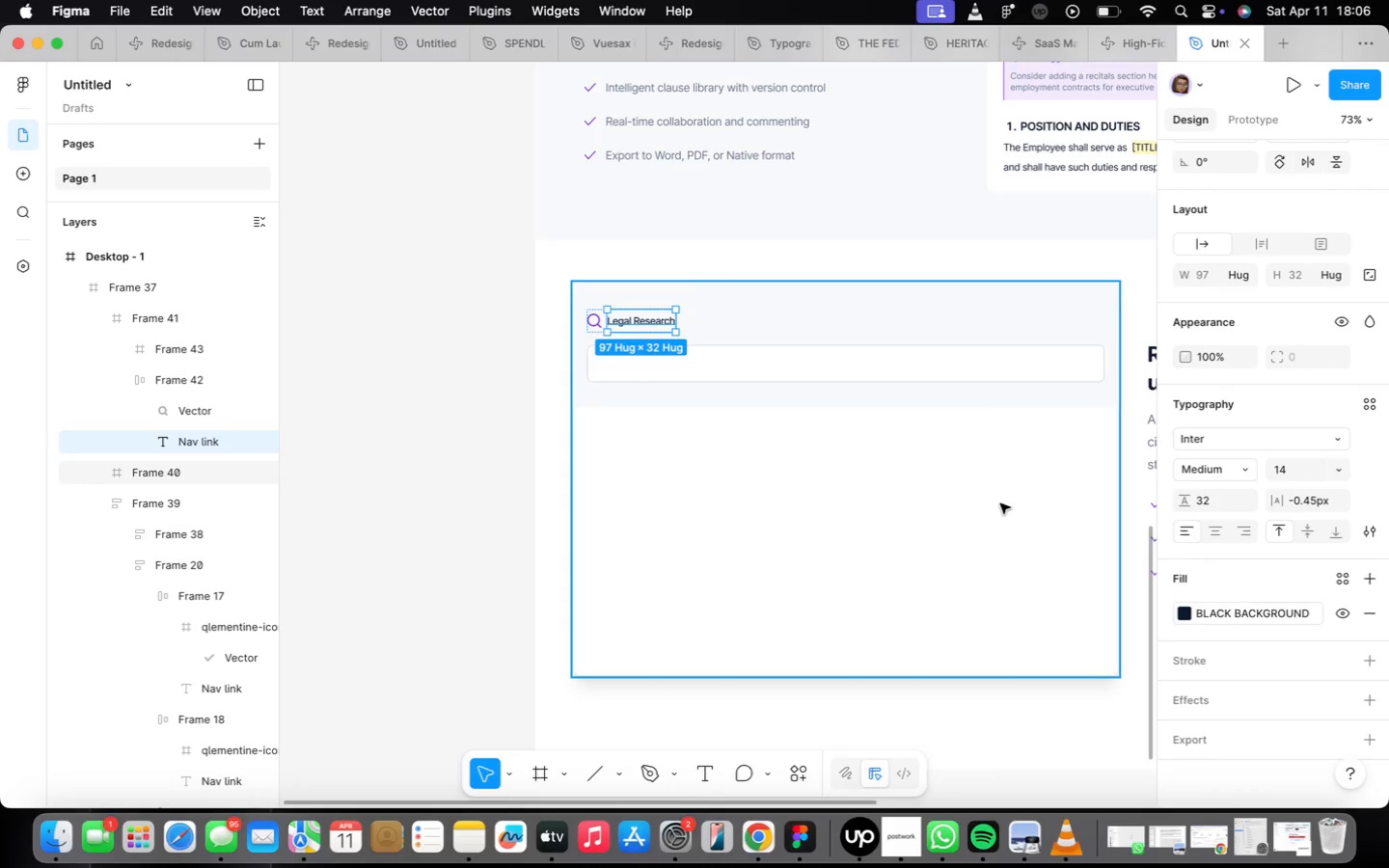 
left_click([945, 366])
 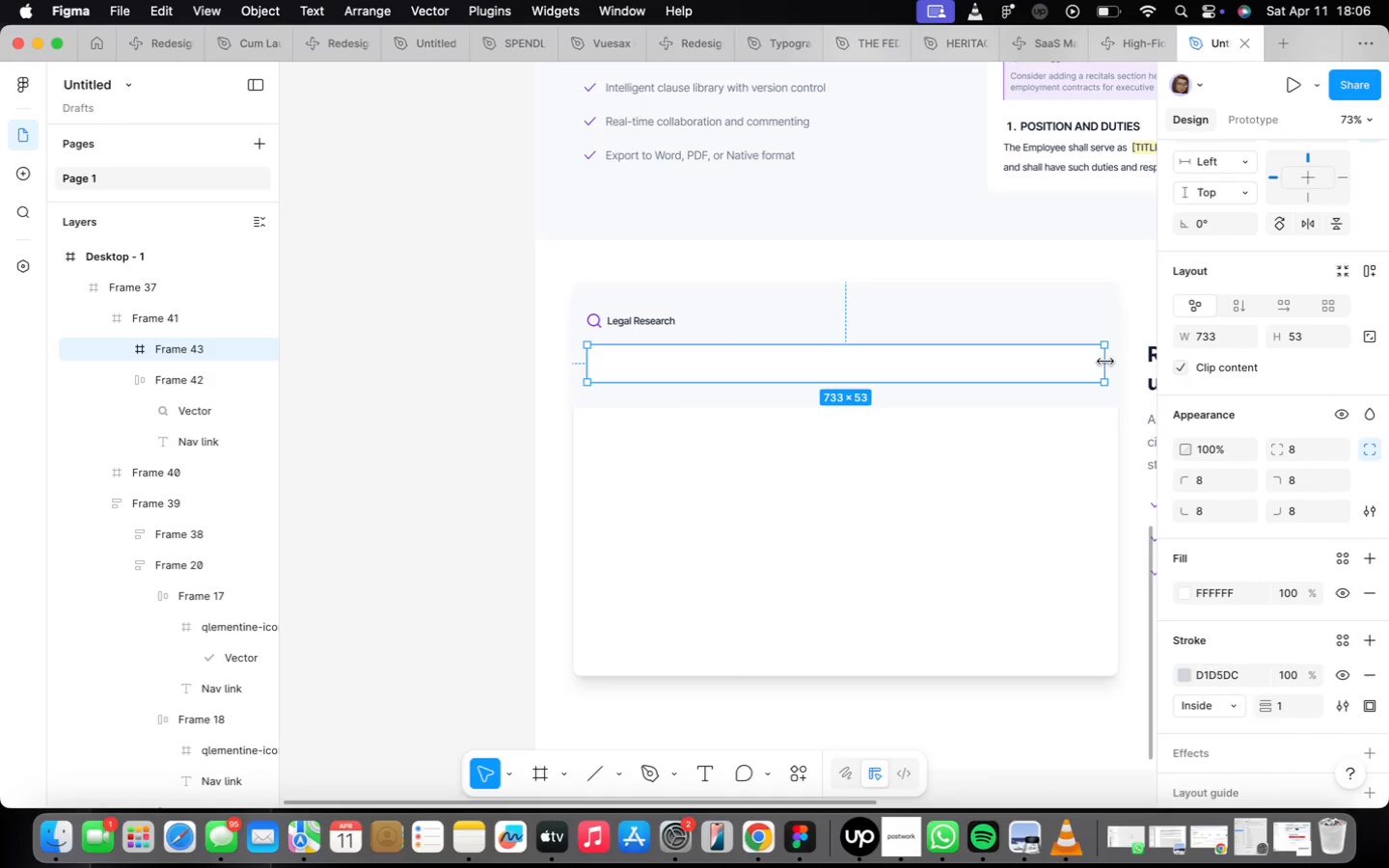 
wait(8.14)
 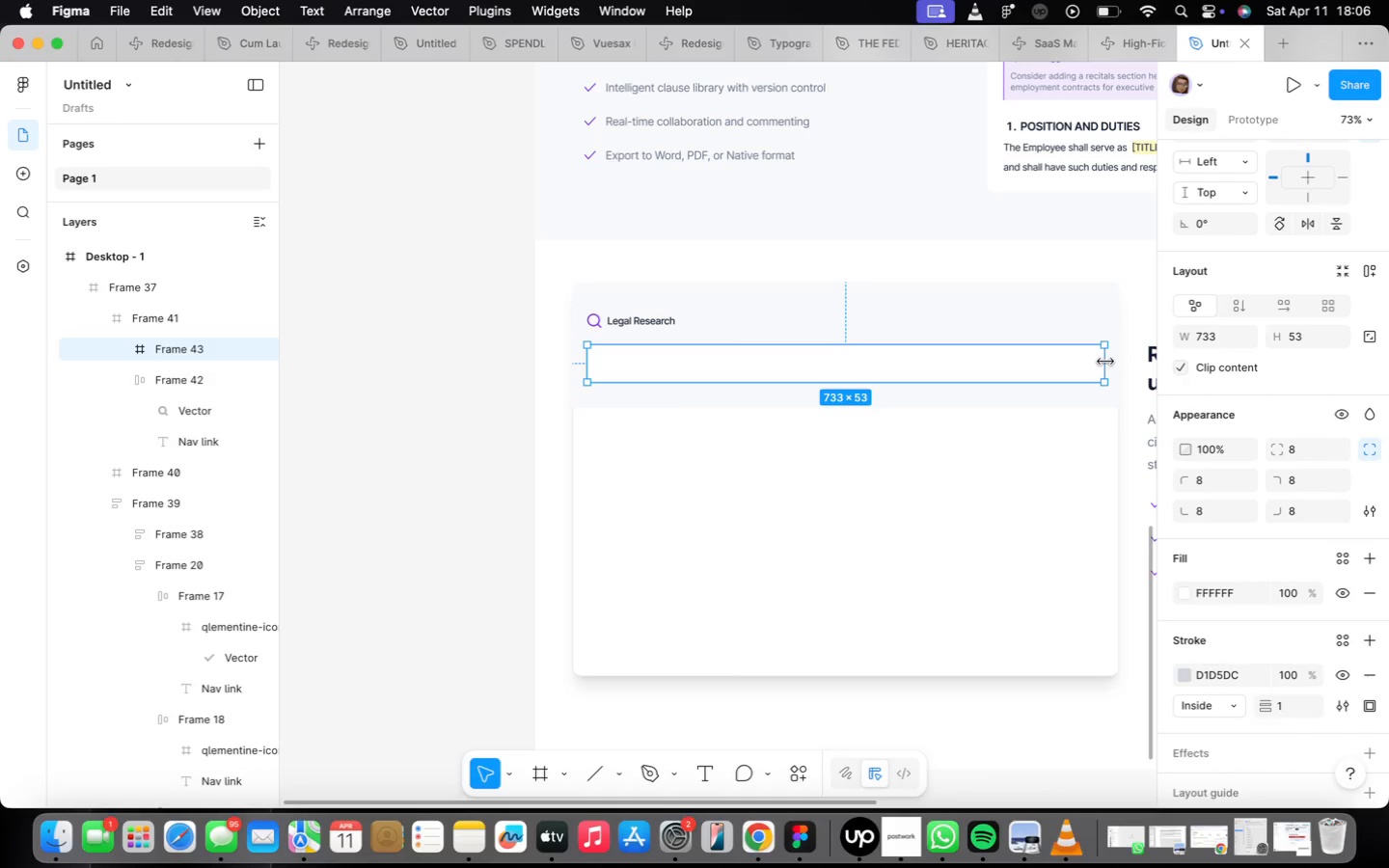 
left_click([936, 514])
 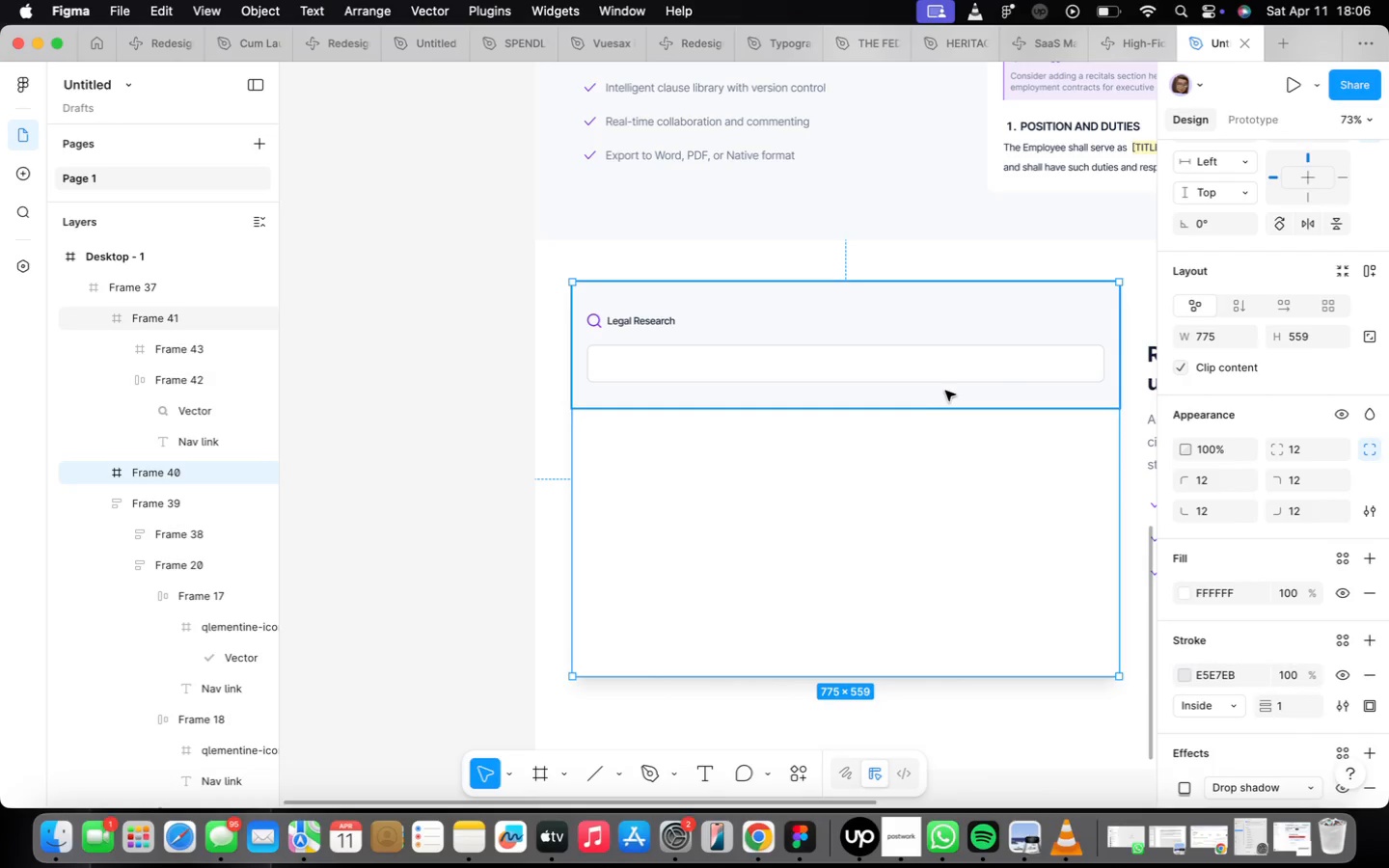 
double_click([963, 364])
 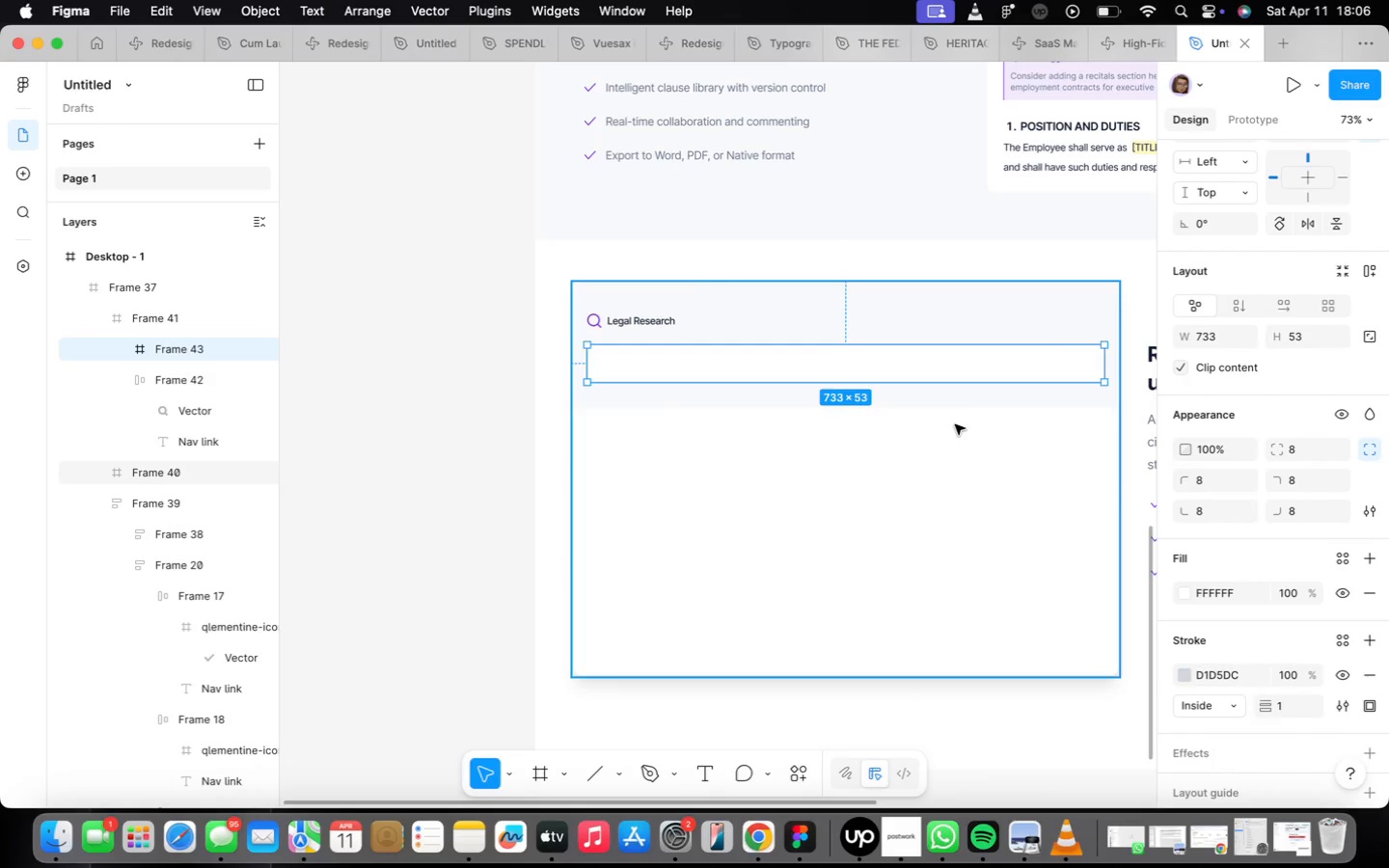 
left_click([964, 398])
 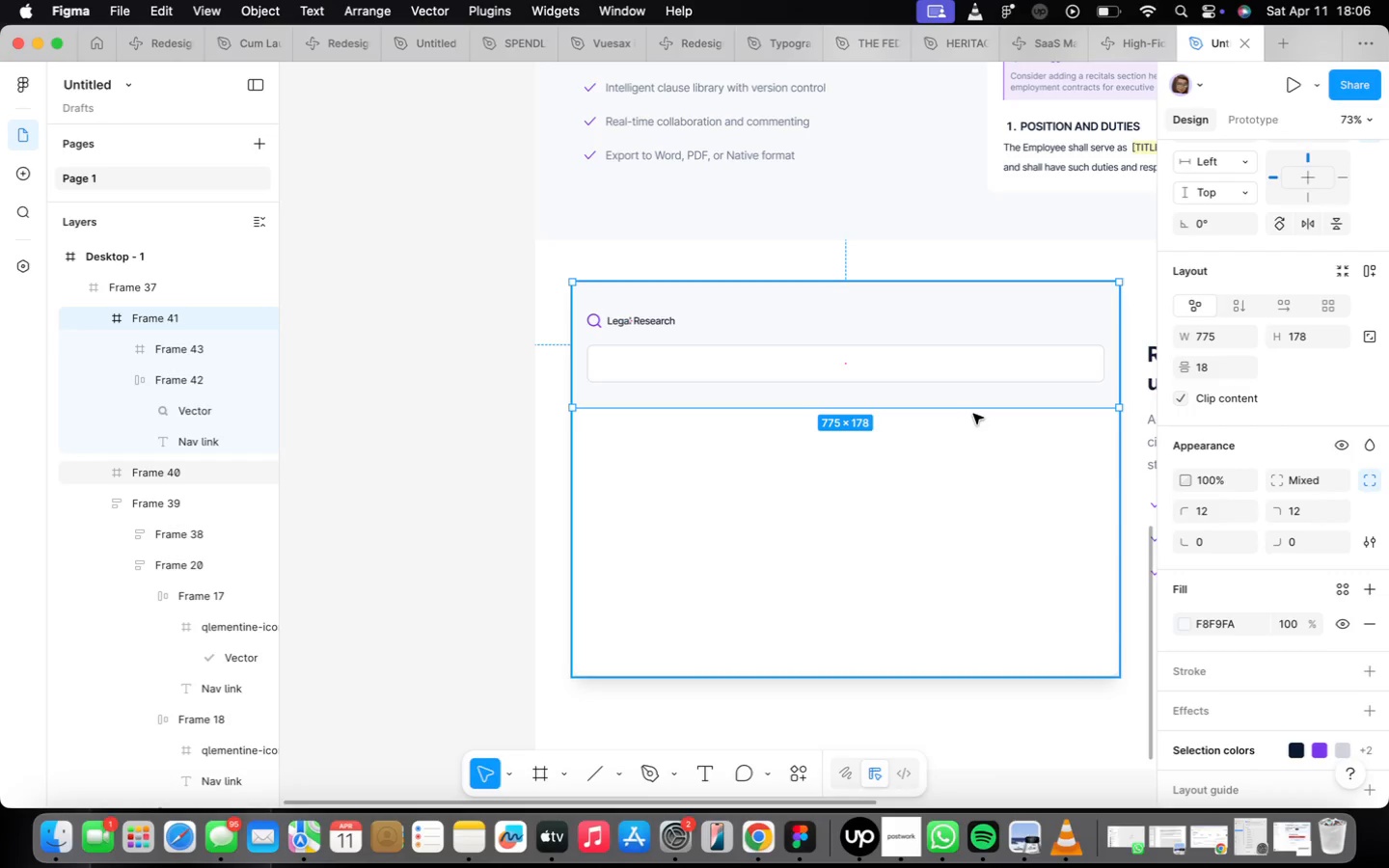 
left_click_drag(start_coordinate=[975, 406], to_coordinate=[982, 402])
 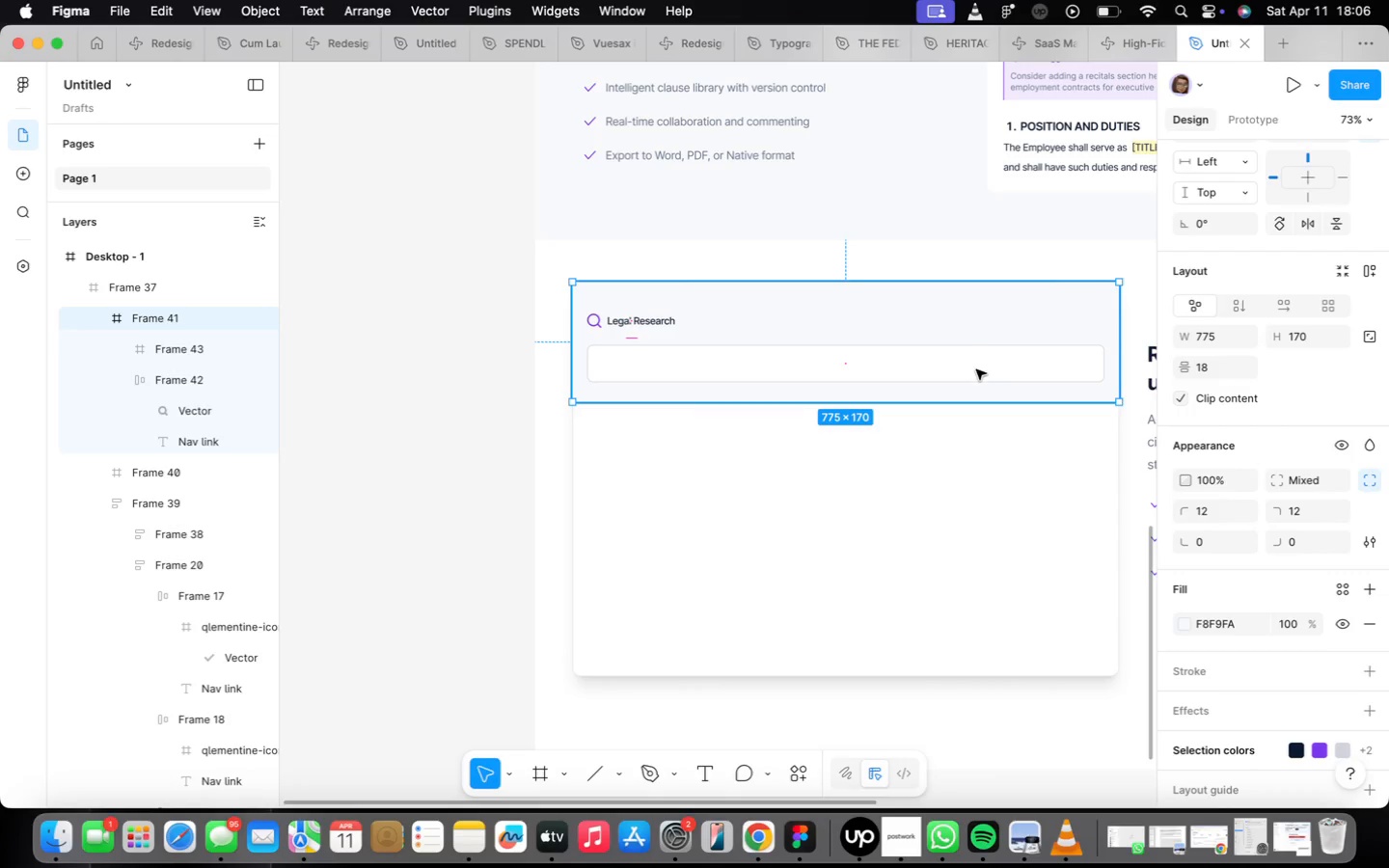 
double_click([976, 369])
 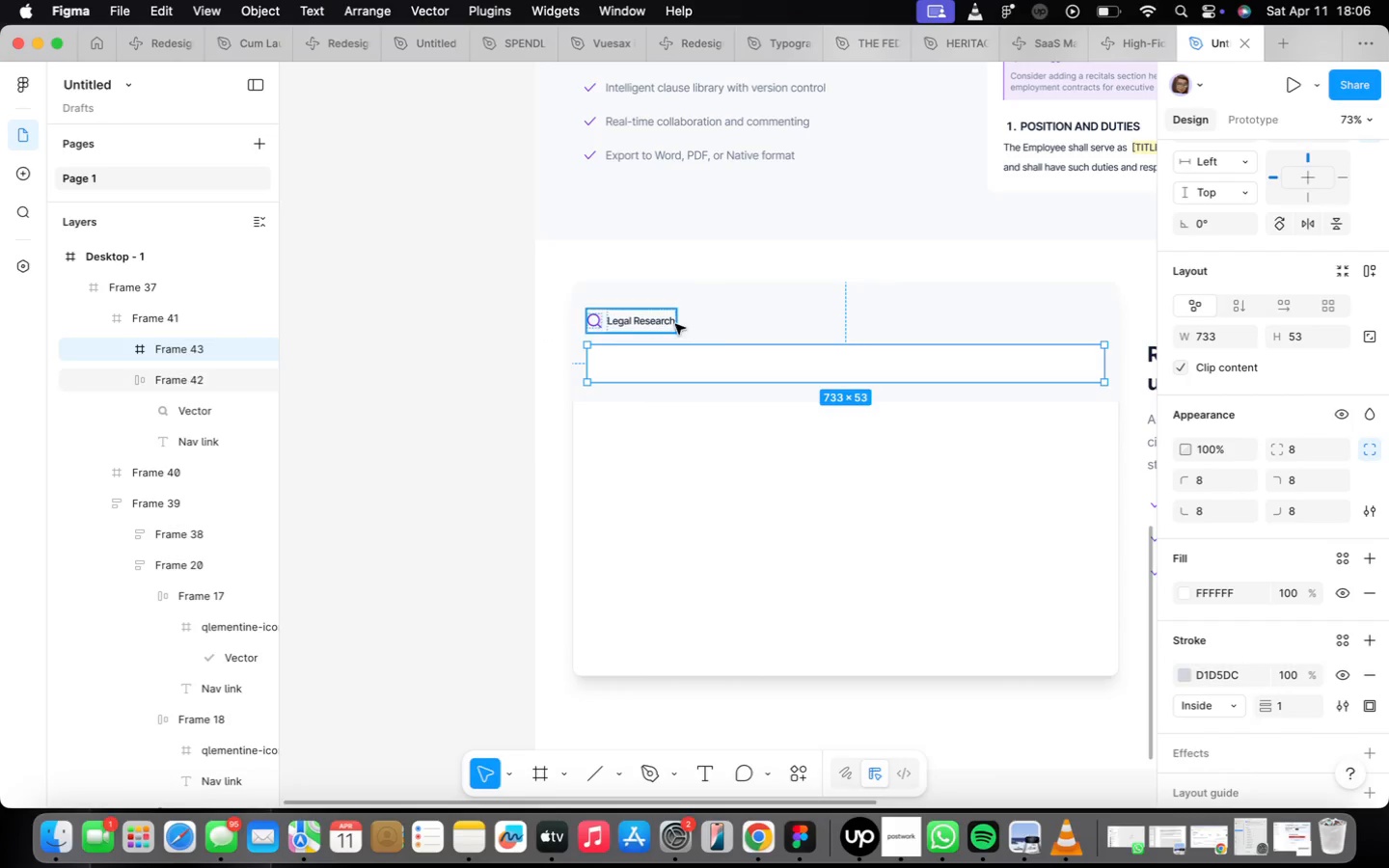 
left_click([675, 323])
 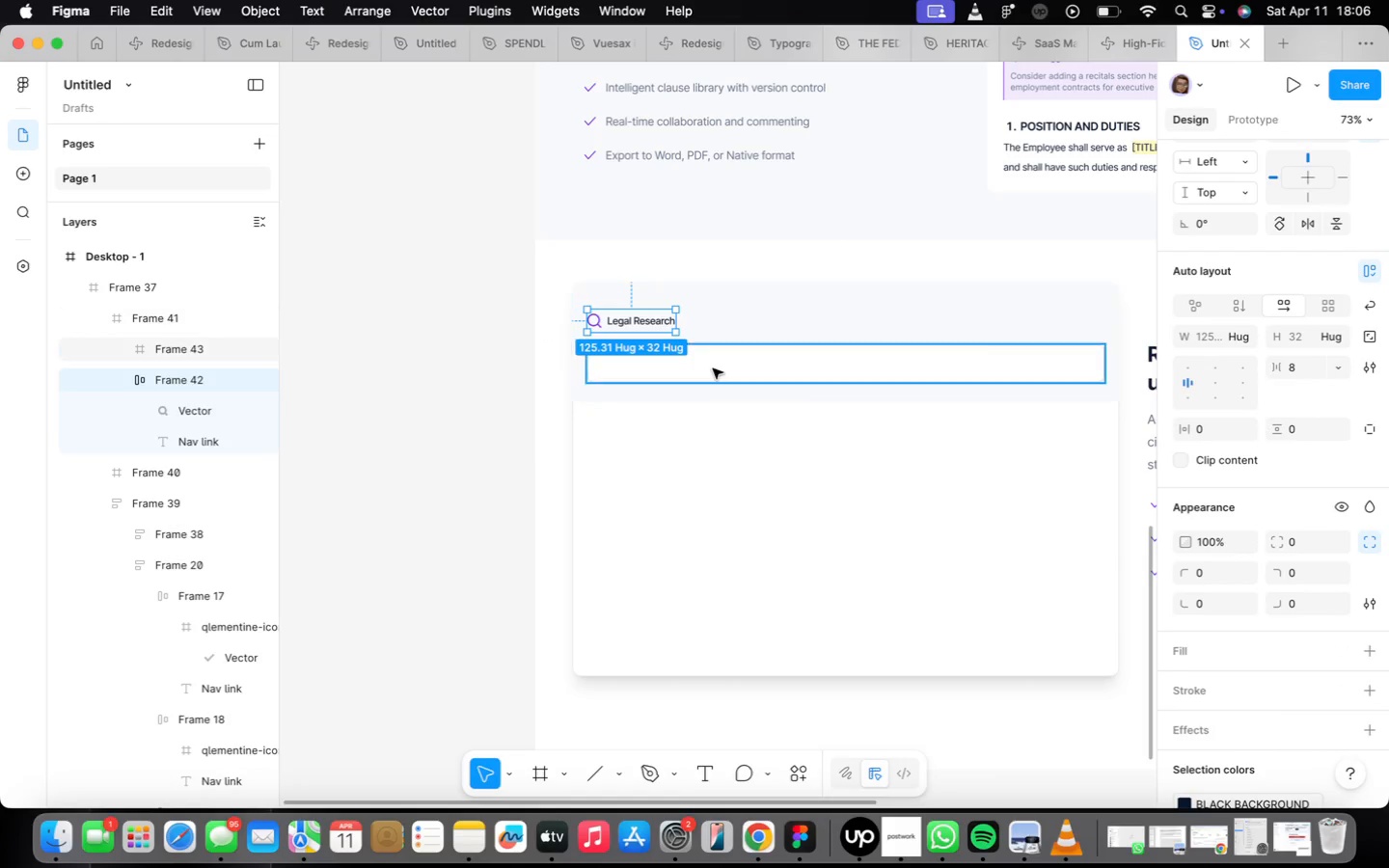 
left_click([713, 367])
 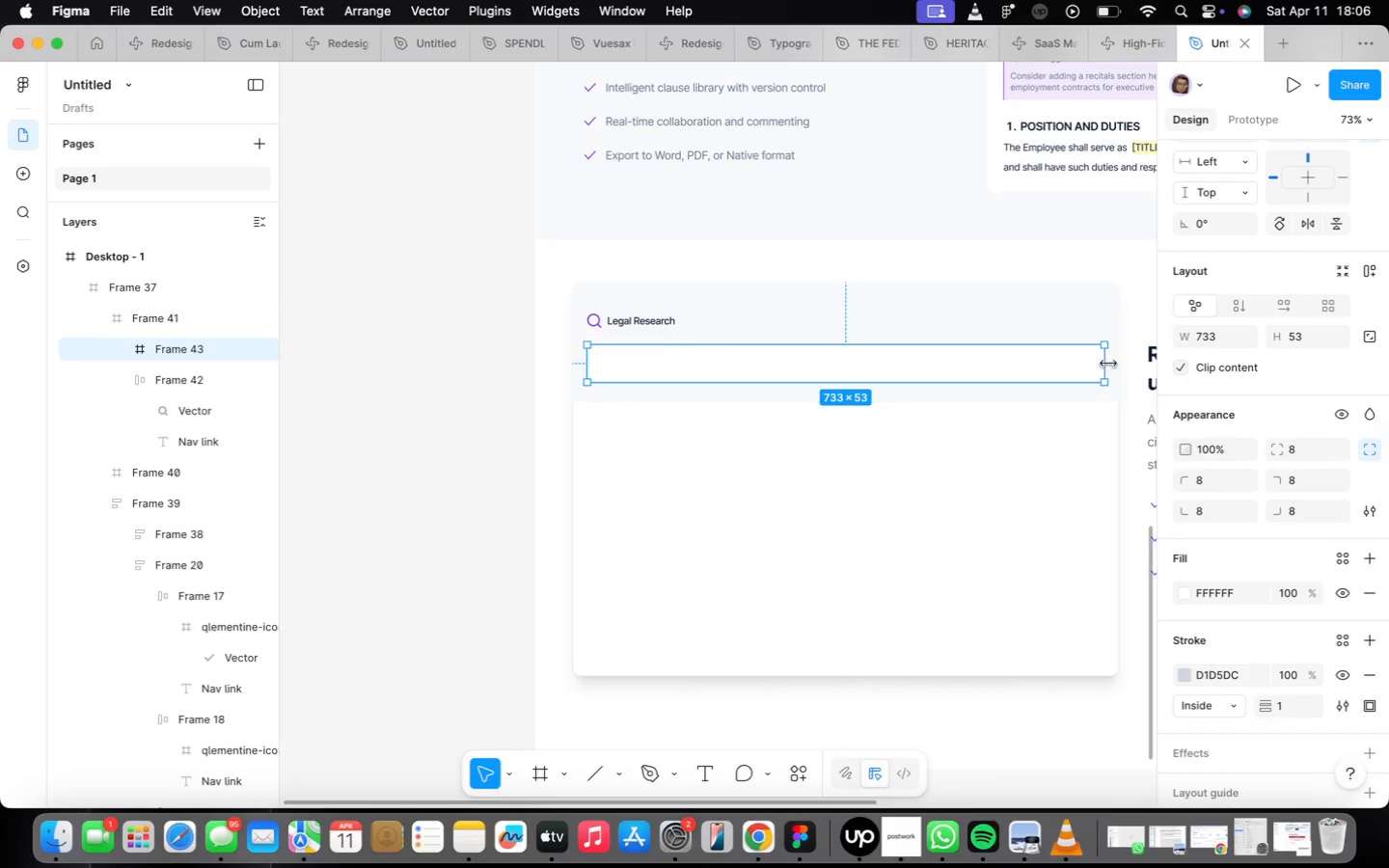 
left_click_drag(start_coordinate=[1102, 360], to_coordinate=[1059, 361])
 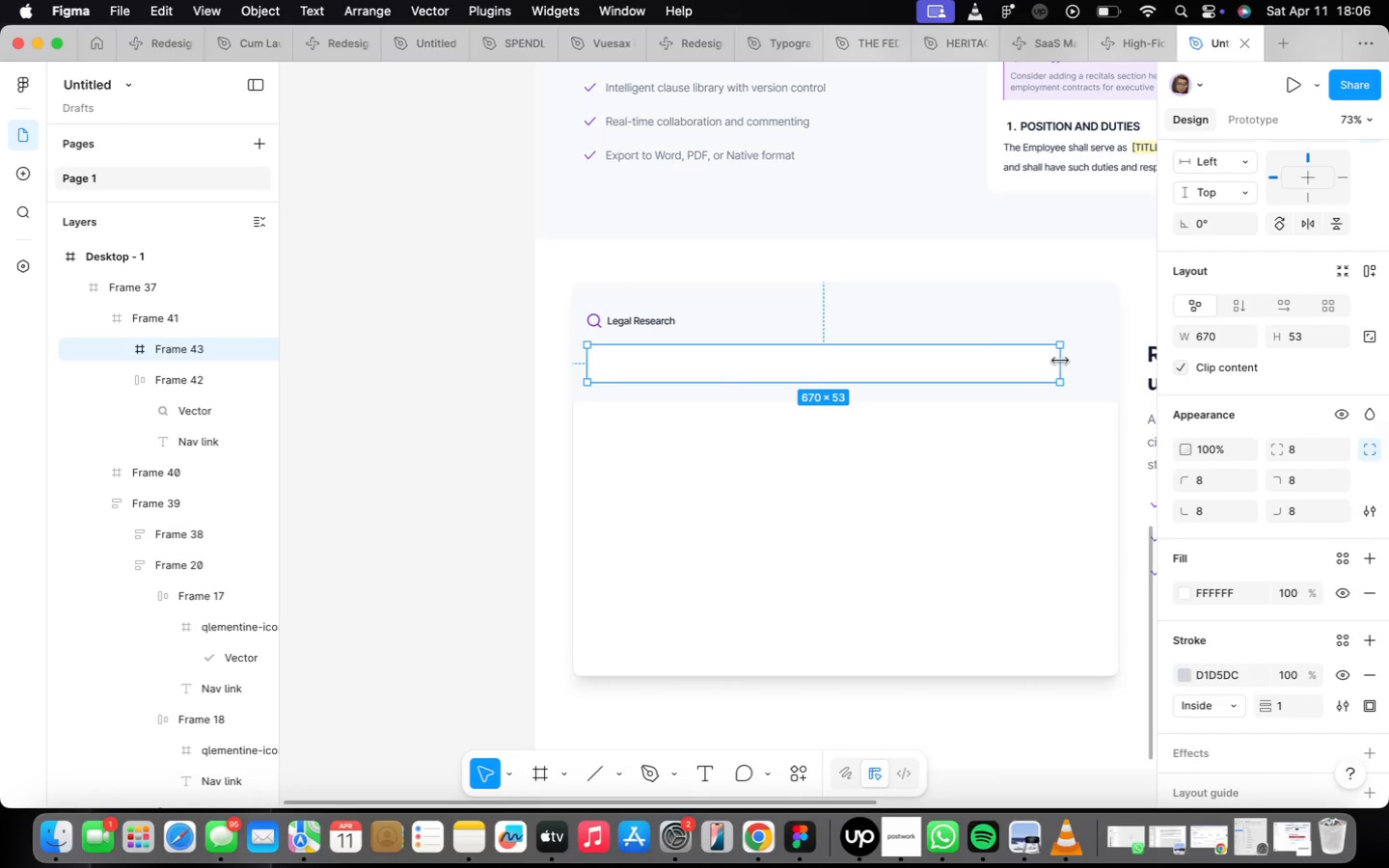 
left_click_drag(start_coordinate=[1060, 361], to_coordinate=[1065, 361])
 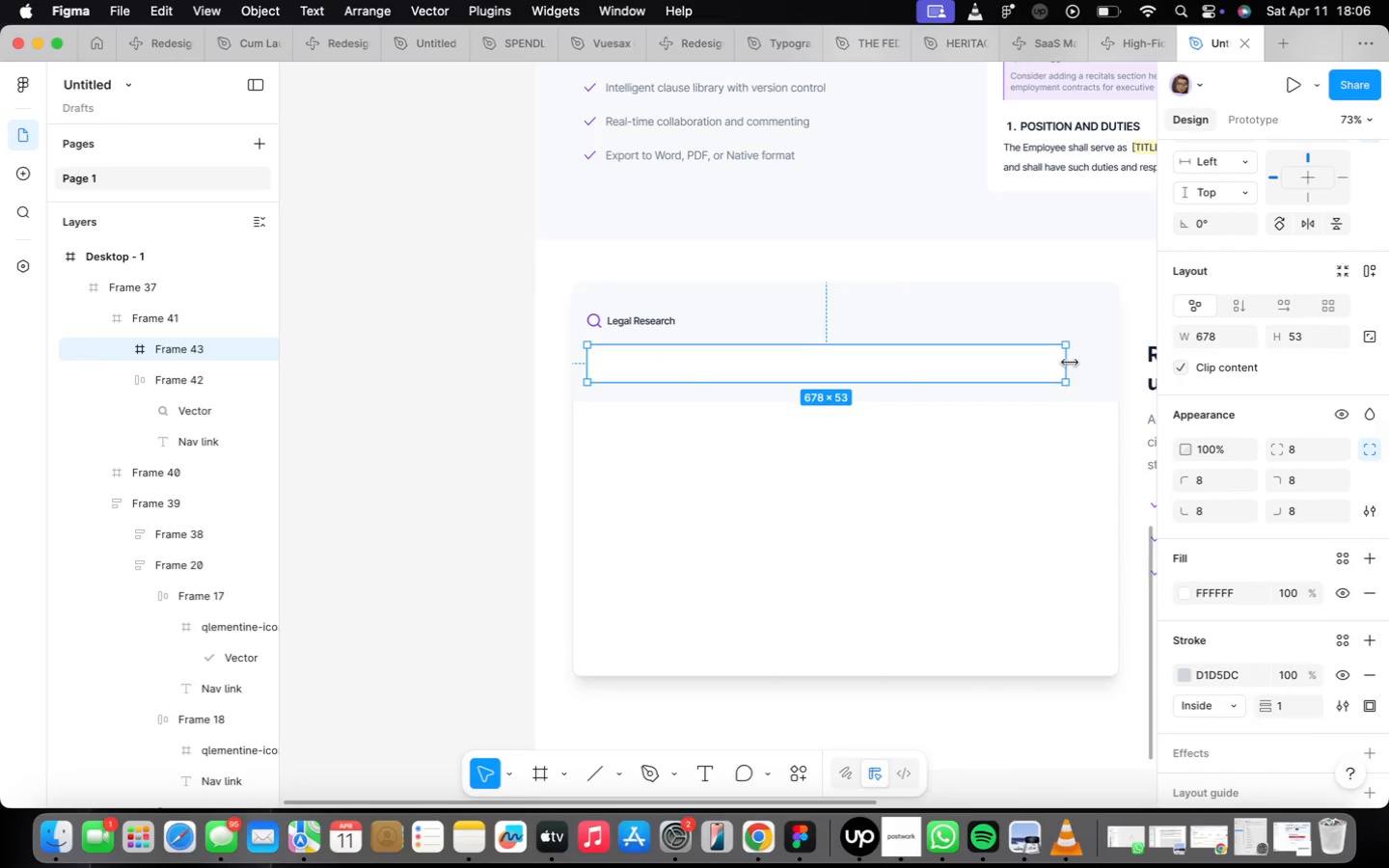 
left_click_drag(start_coordinate=[1070, 363], to_coordinate=[1065, 362])
 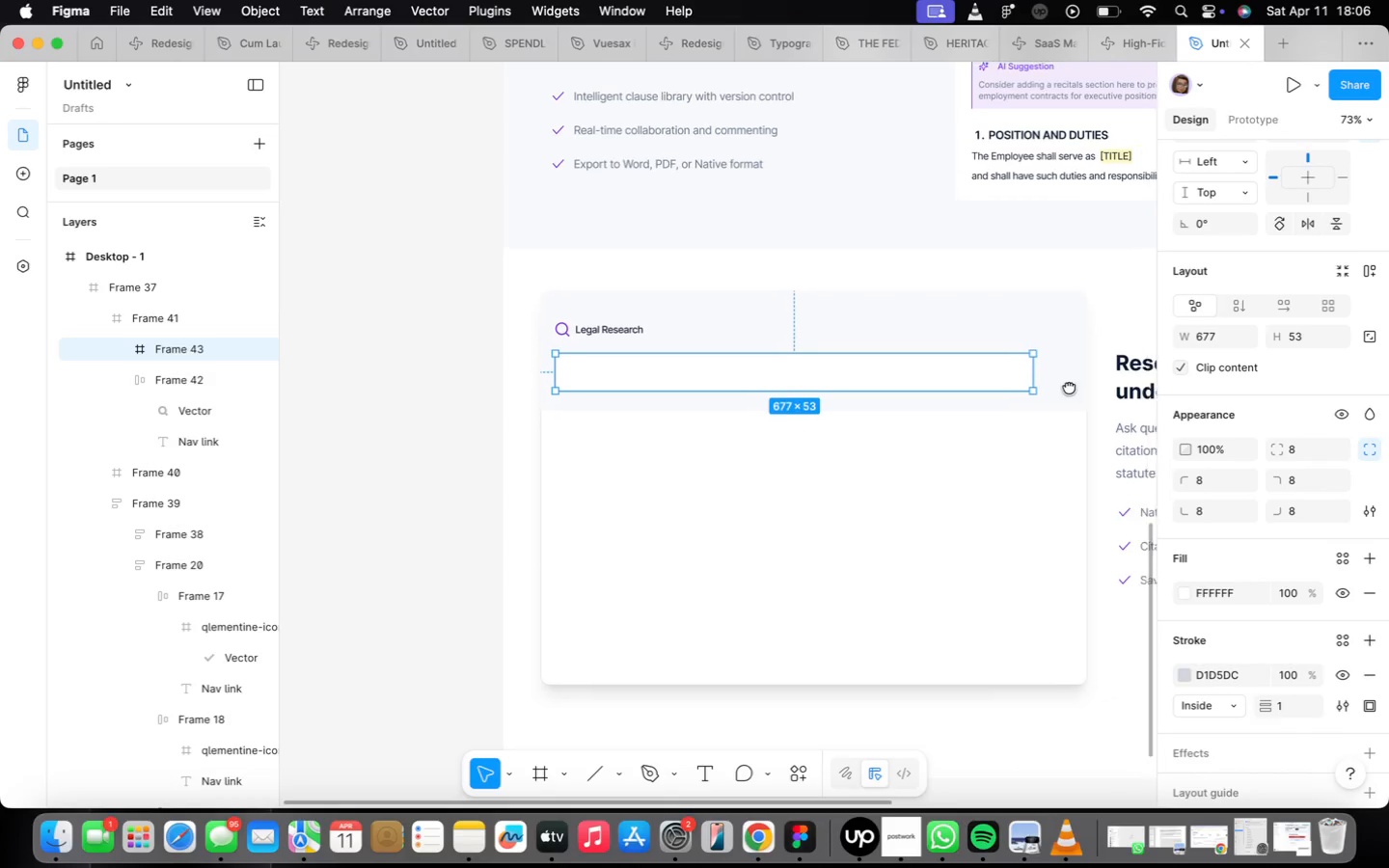 
scroll: coordinate [1061, 393], scroll_direction: up, amount: 3.0
 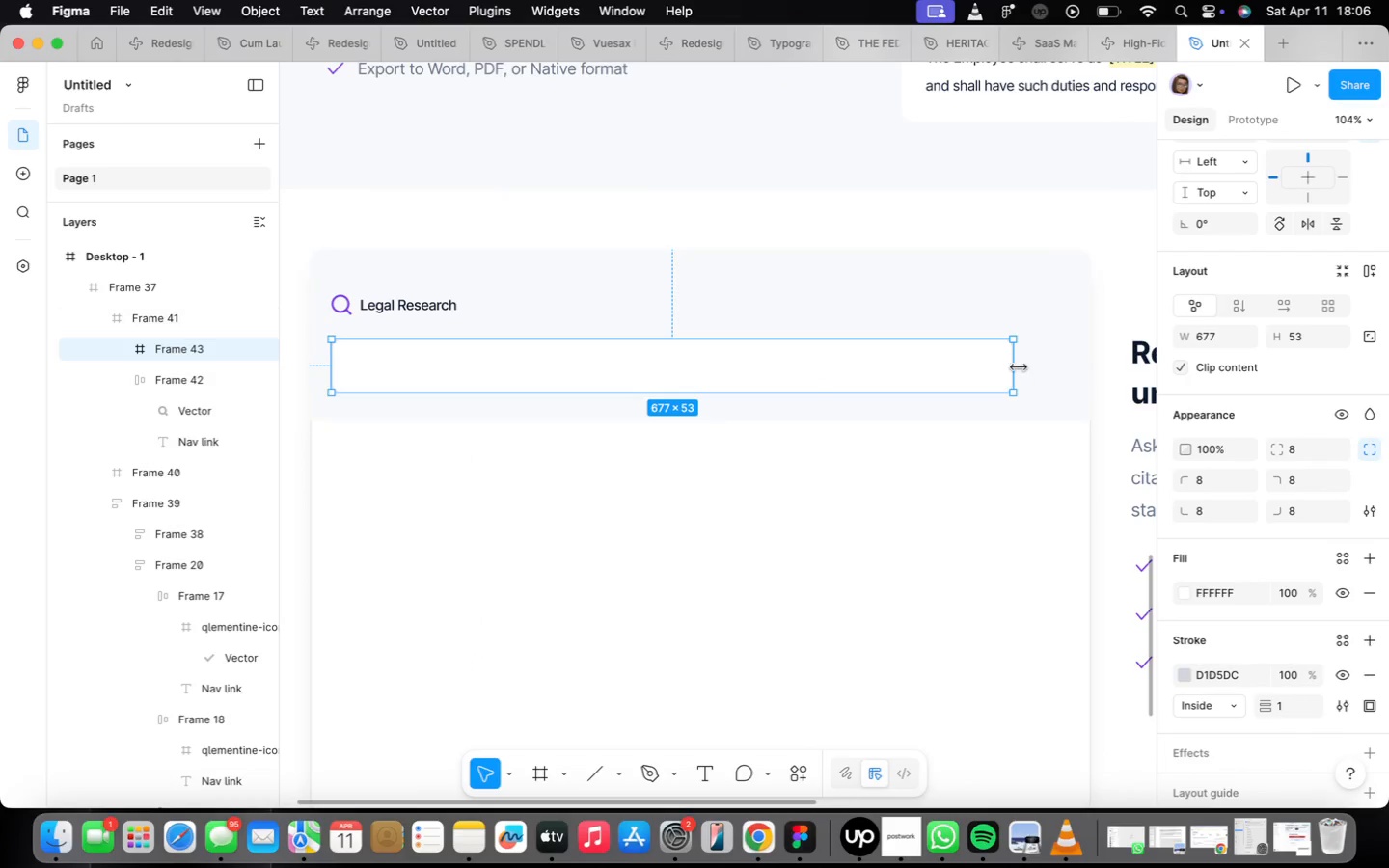 
left_click_drag(start_coordinate=[1017, 366], to_coordinate=[1060, 363])
 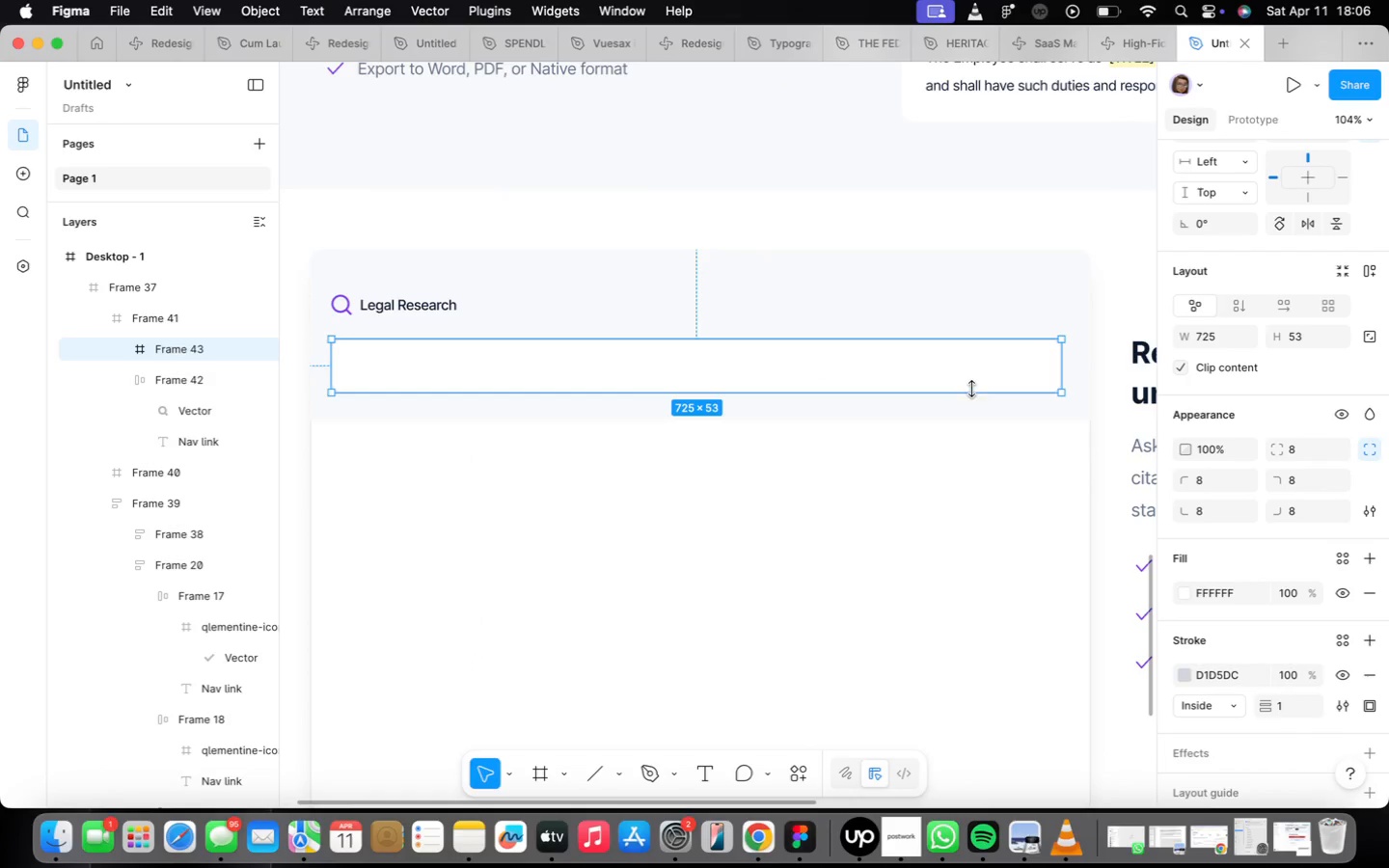 
scroll: coordinate [970, 413], scroll_direction: down, amount: 8.0
 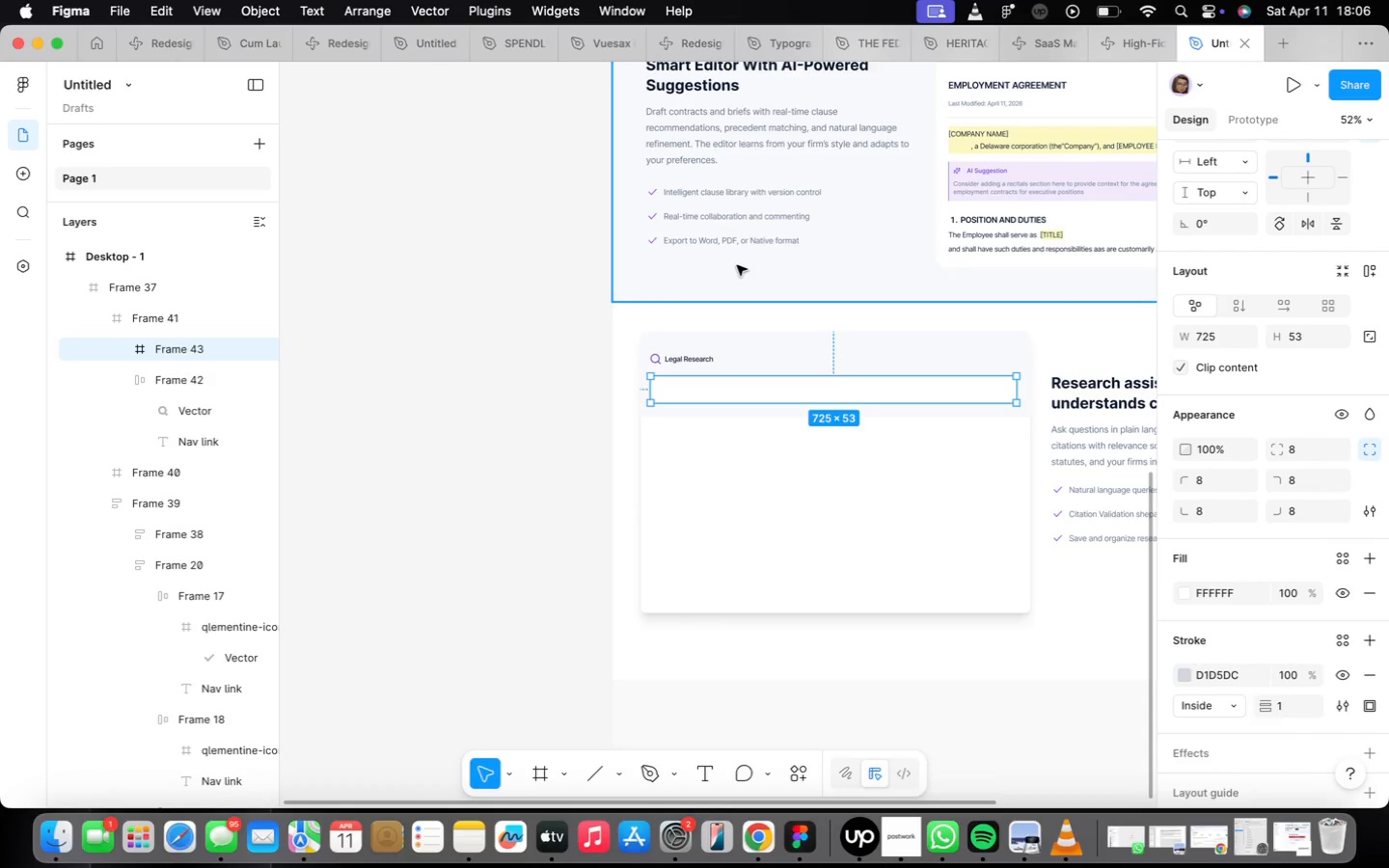 
scroll: coordinate [745, 261], scroll_direction: up, amount: 3.0
 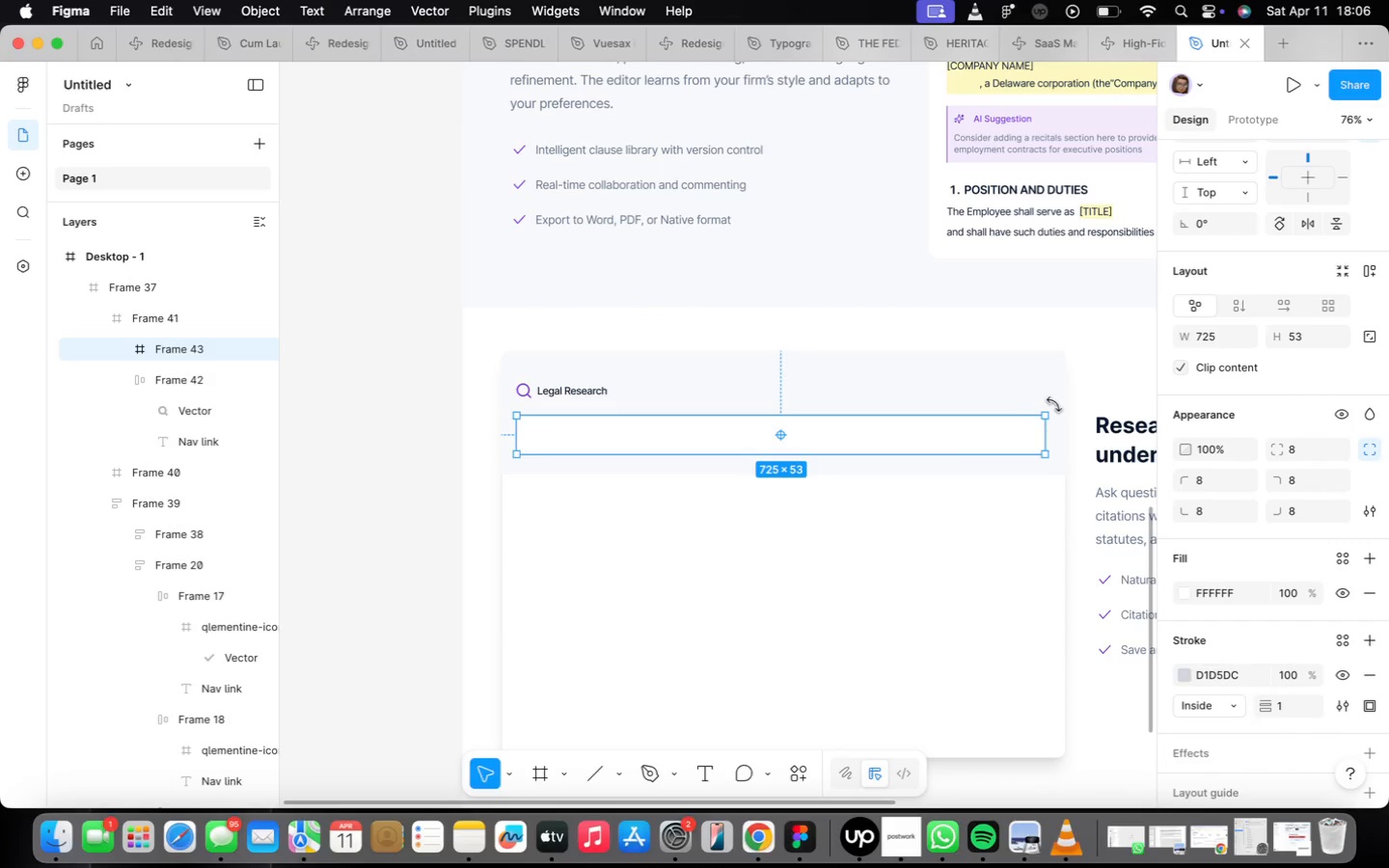 
wait(10.12)
 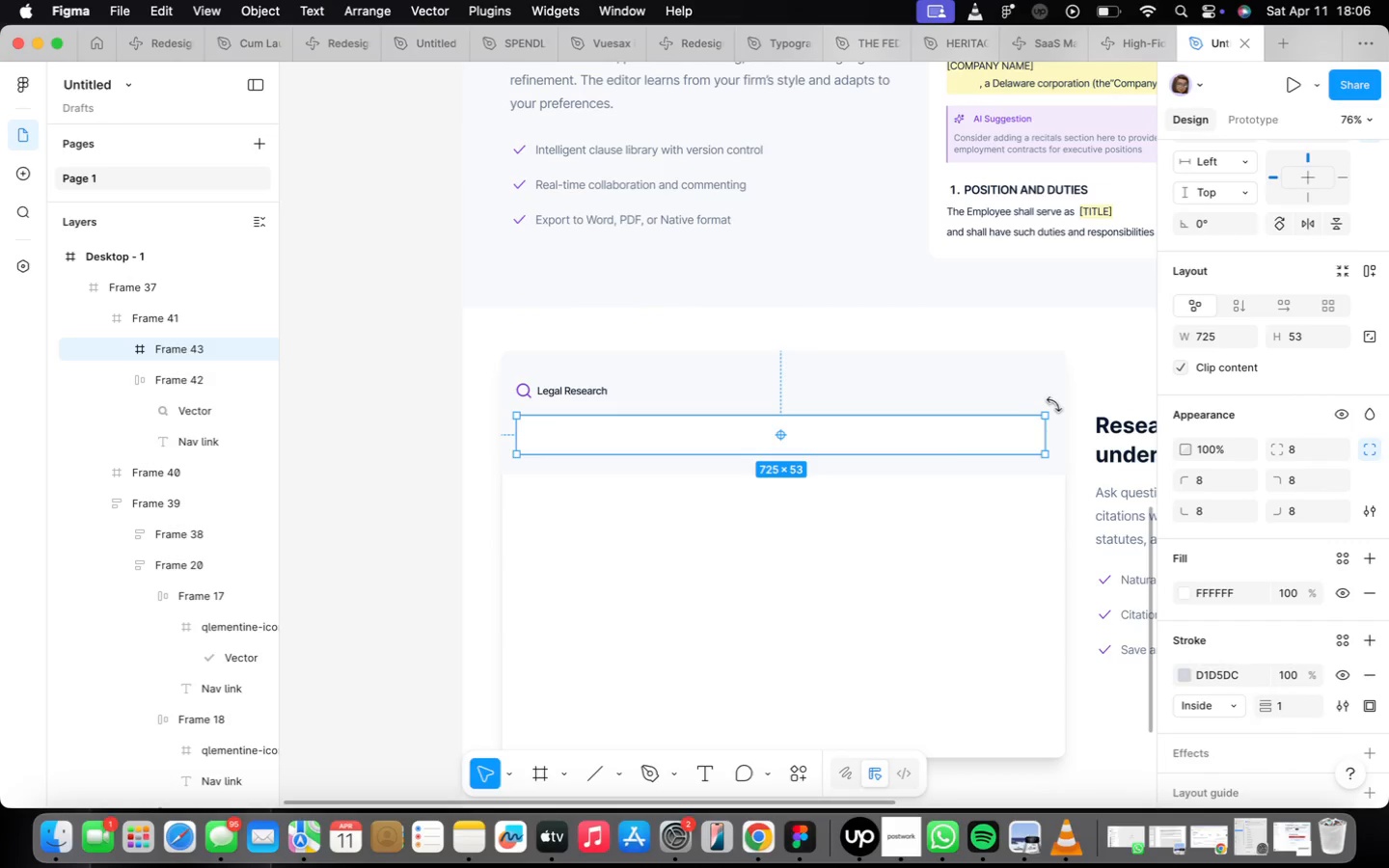 
double_click([513, 393])
 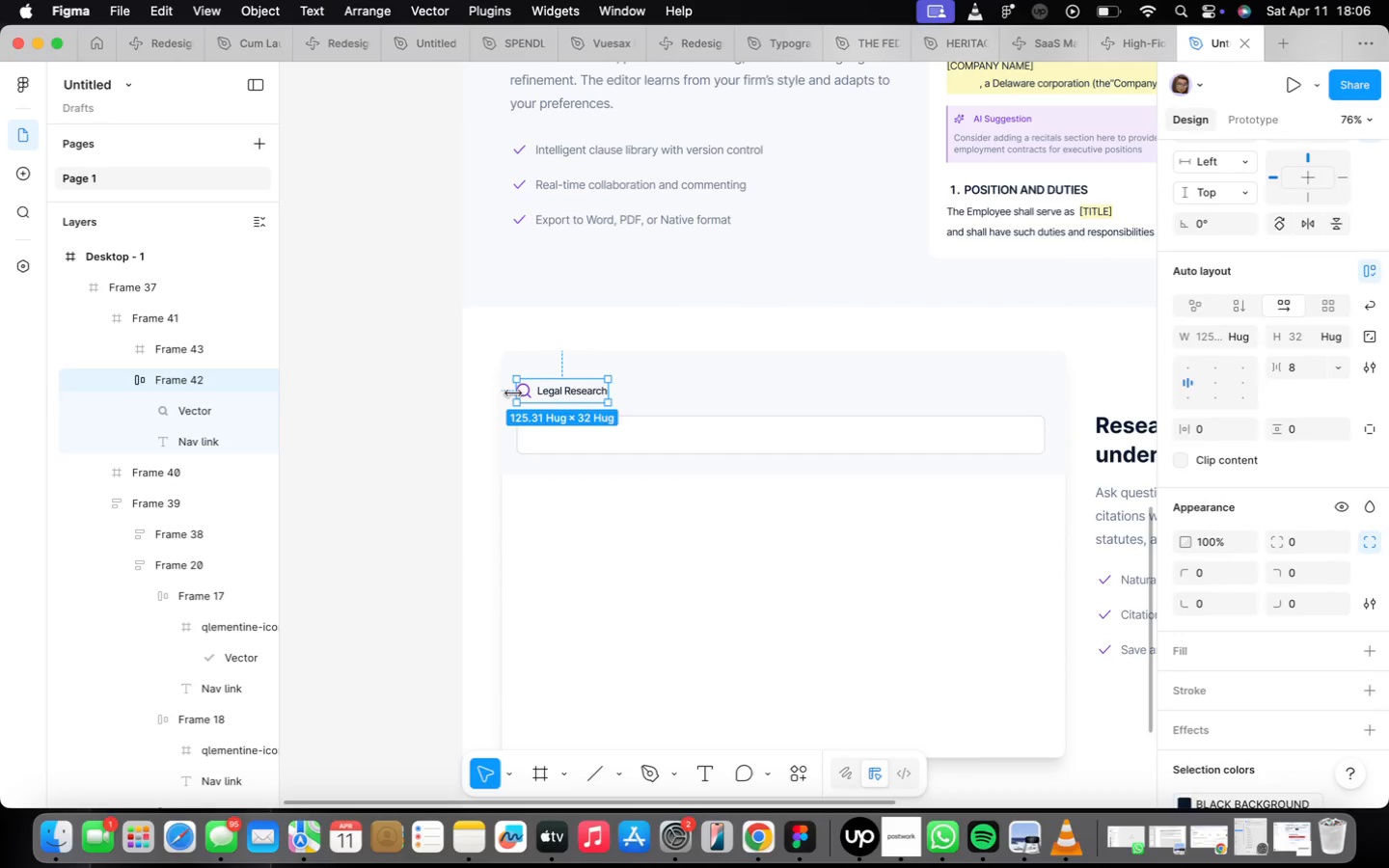 
triple_click([513, 393])
 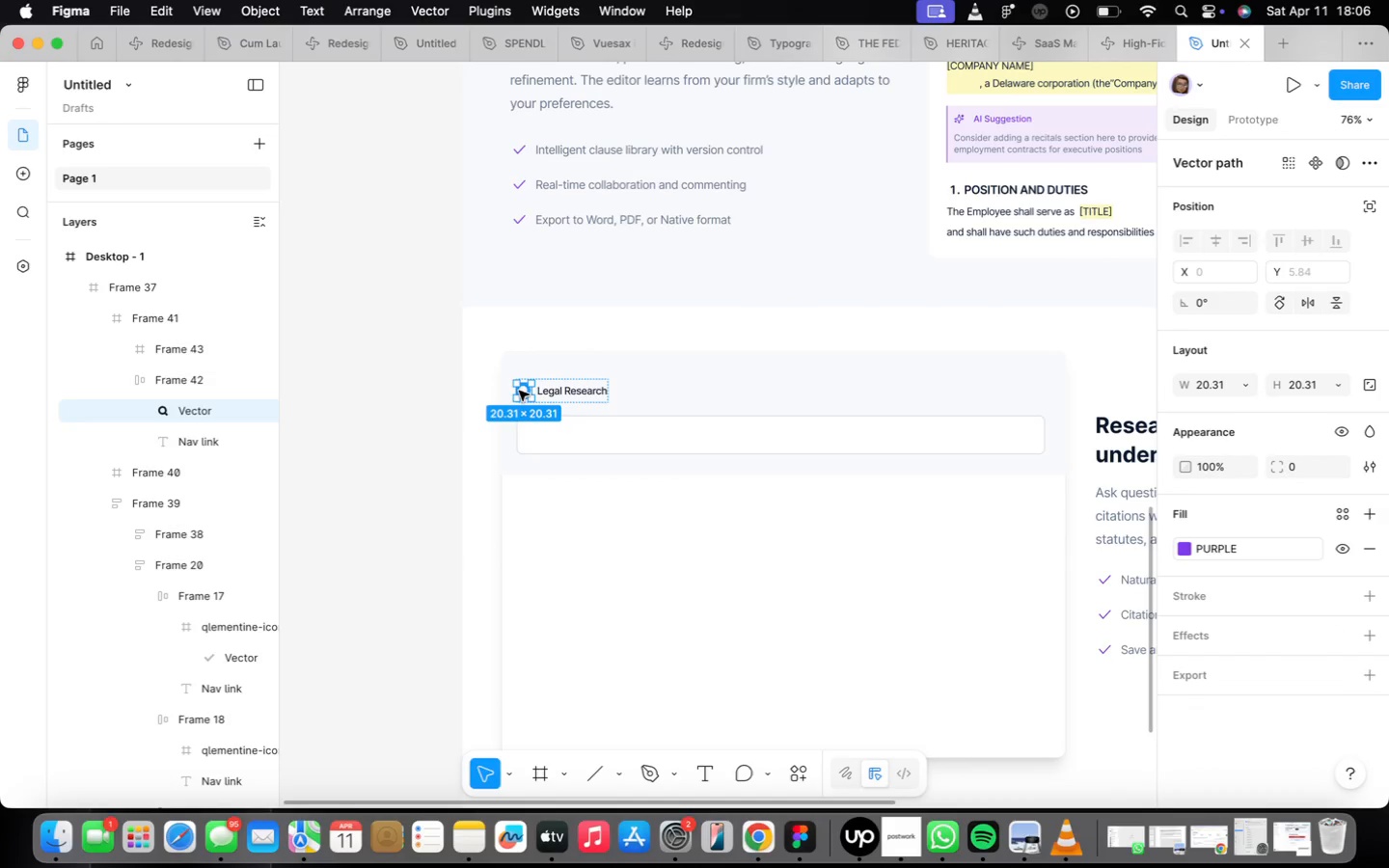 
right_click([519, 391])
 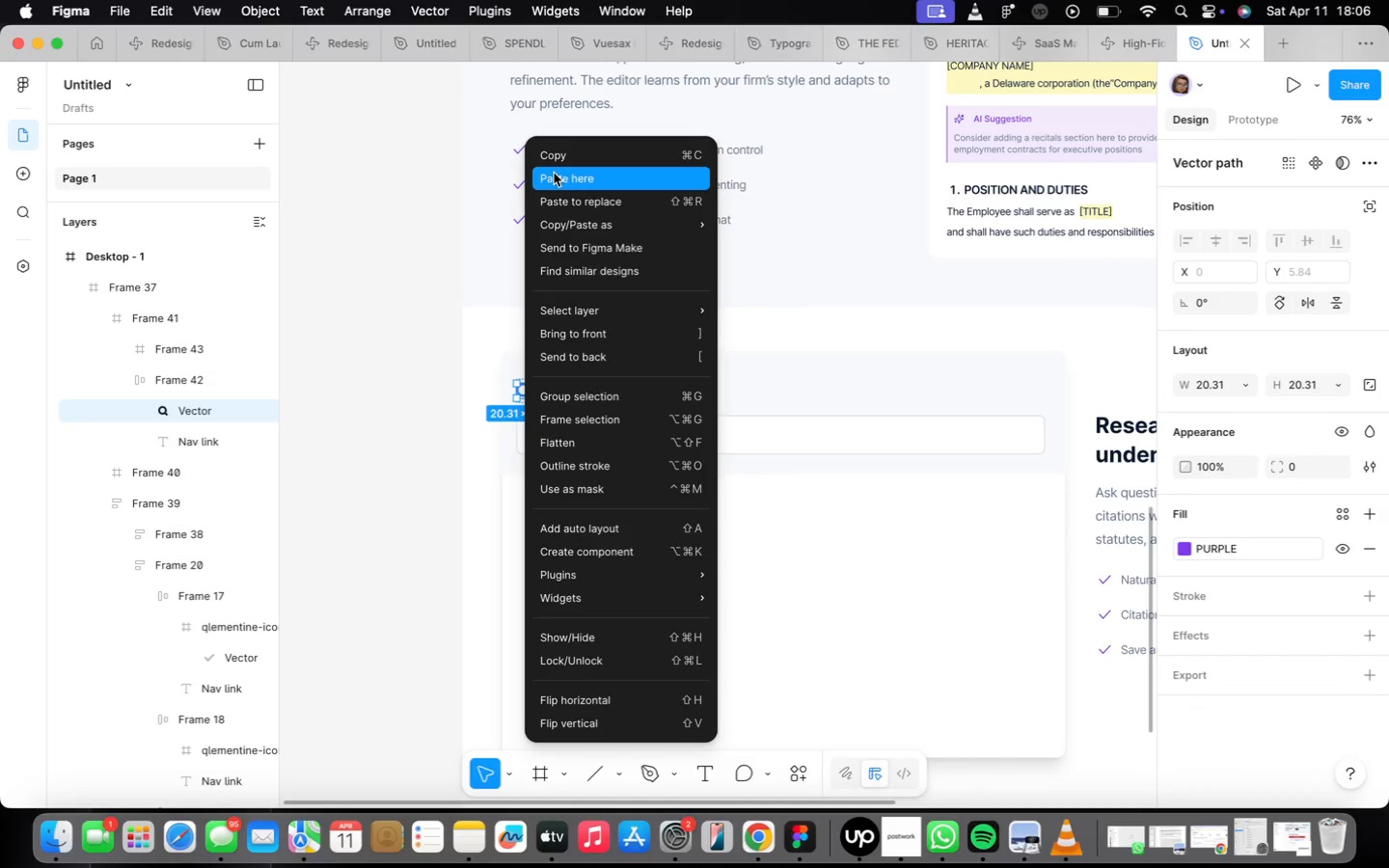 
left_click([553, 162])
 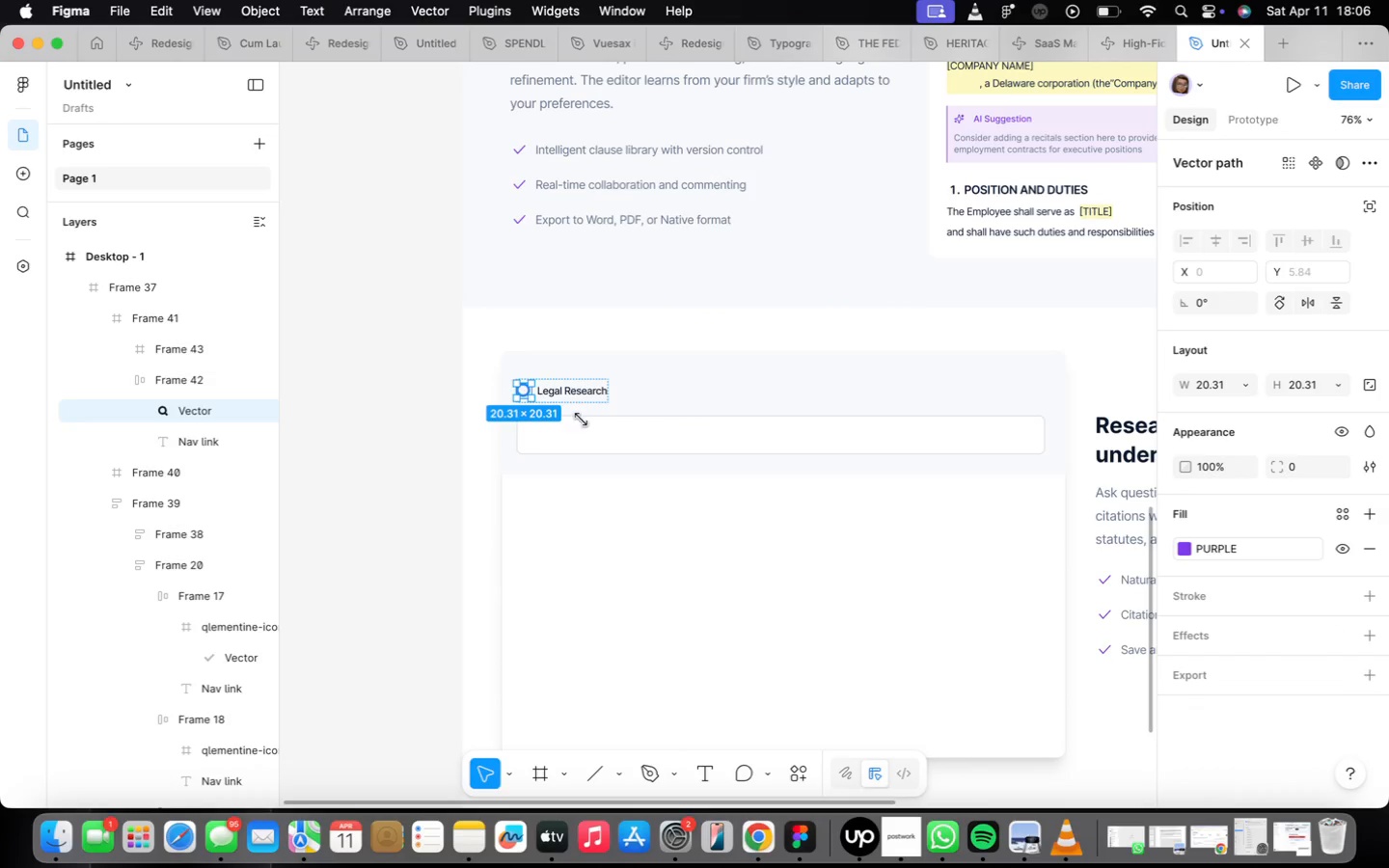 
left_click([786, 519])
 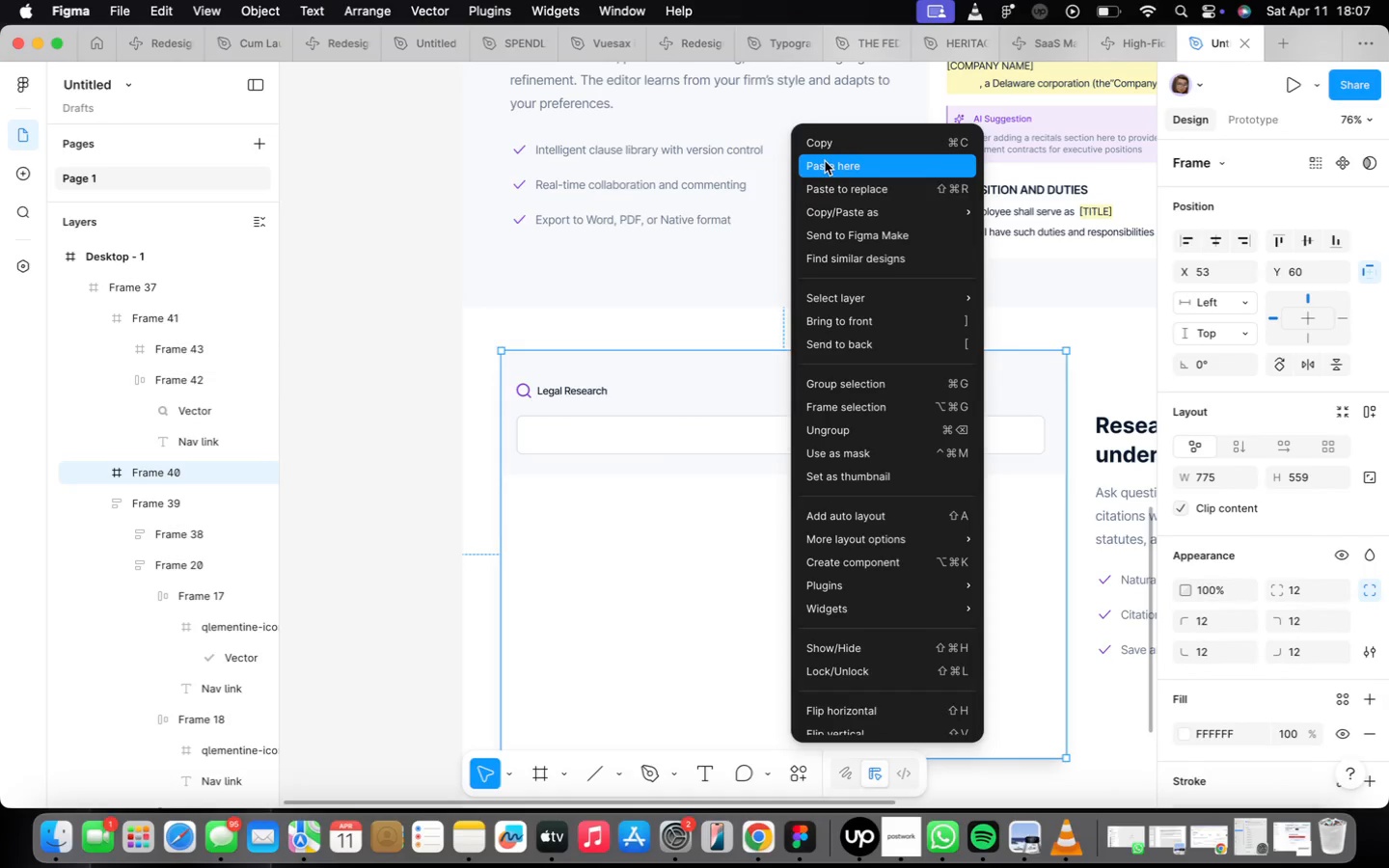 
left_click([831, 191])
 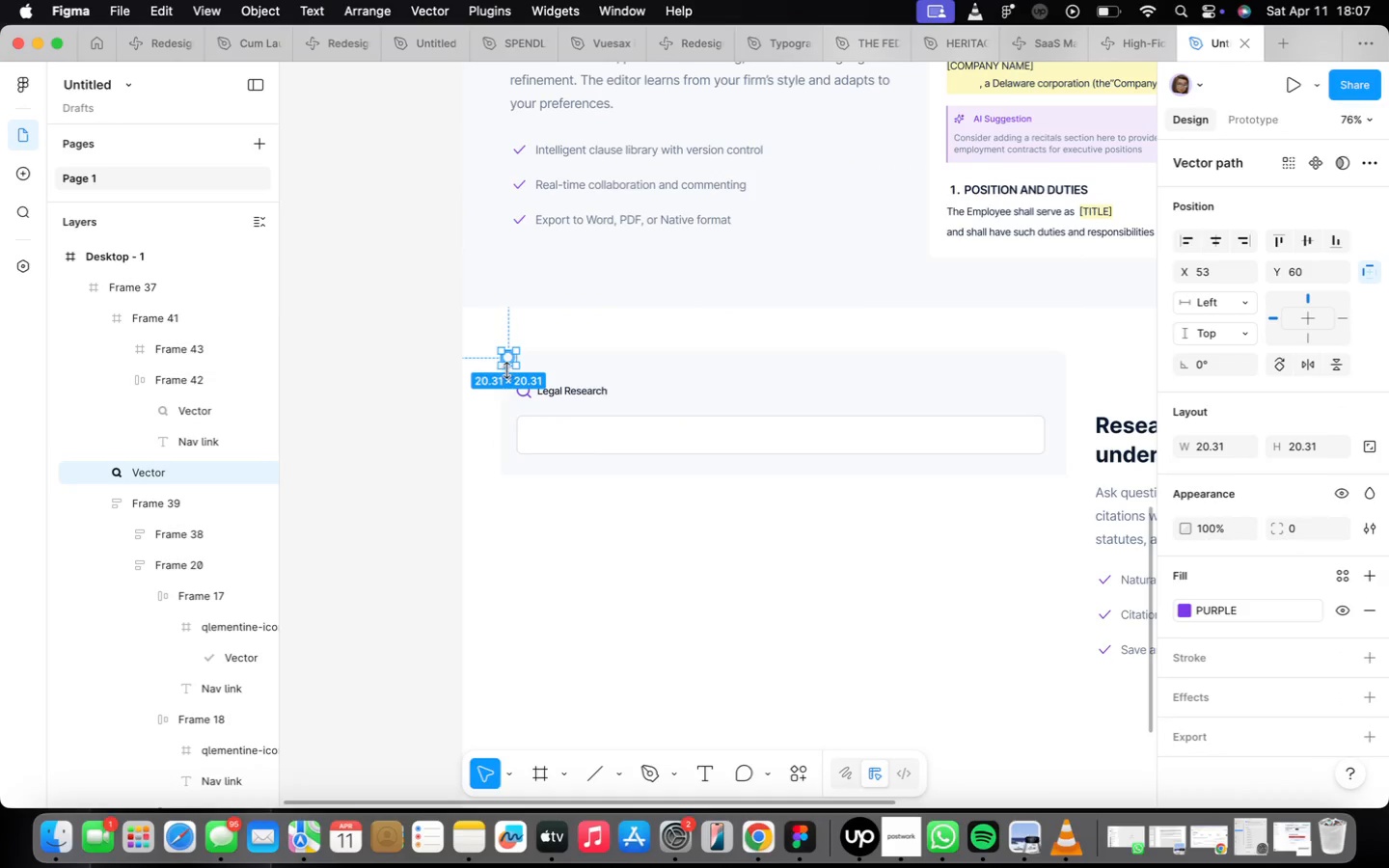 
left_click_drag(start_coordinate=[508, 362], to_coordinate=[1019, 436])
 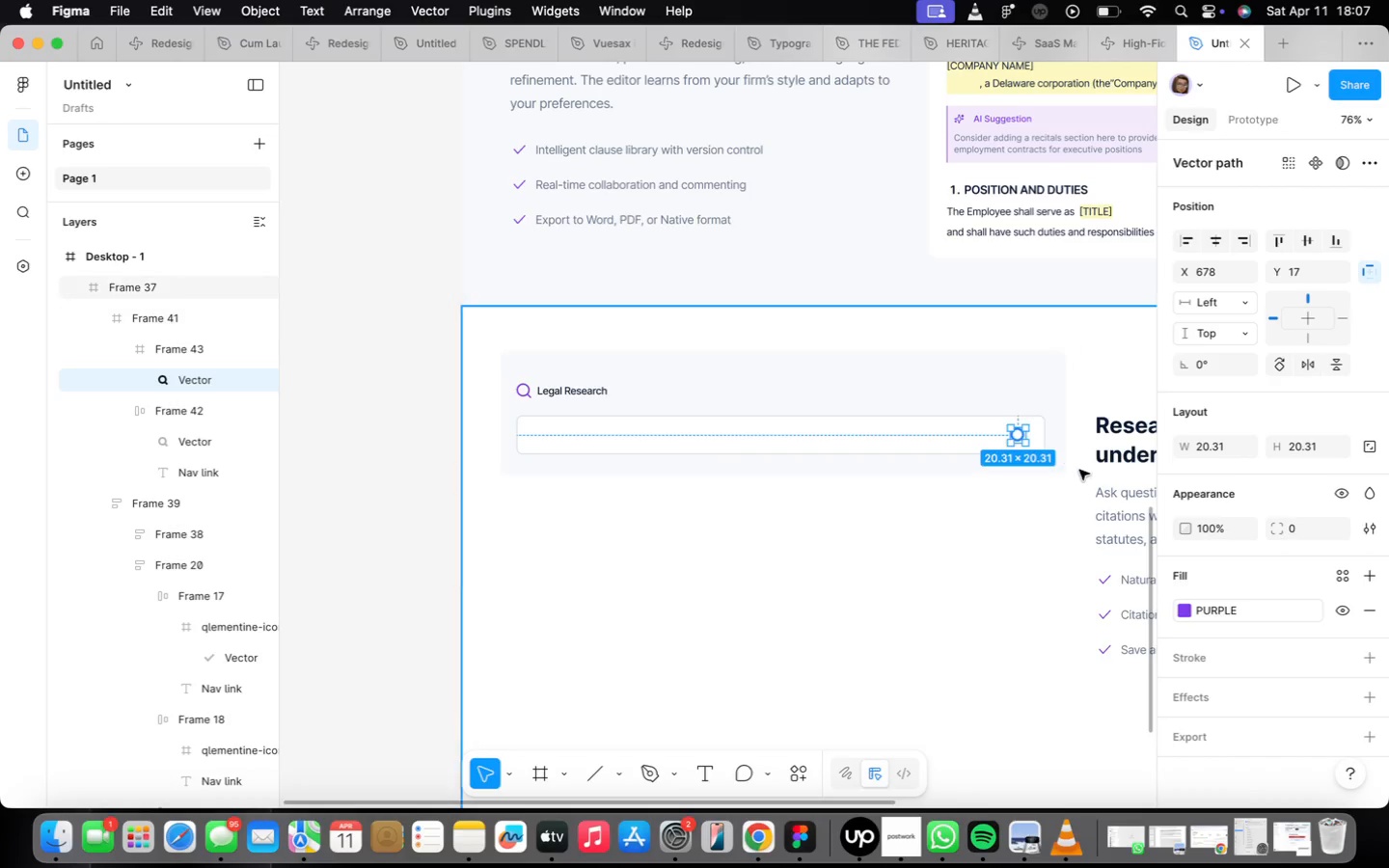 
scroll: coordinate [1083, 474], scroll_direction: up, amount: 11.0
 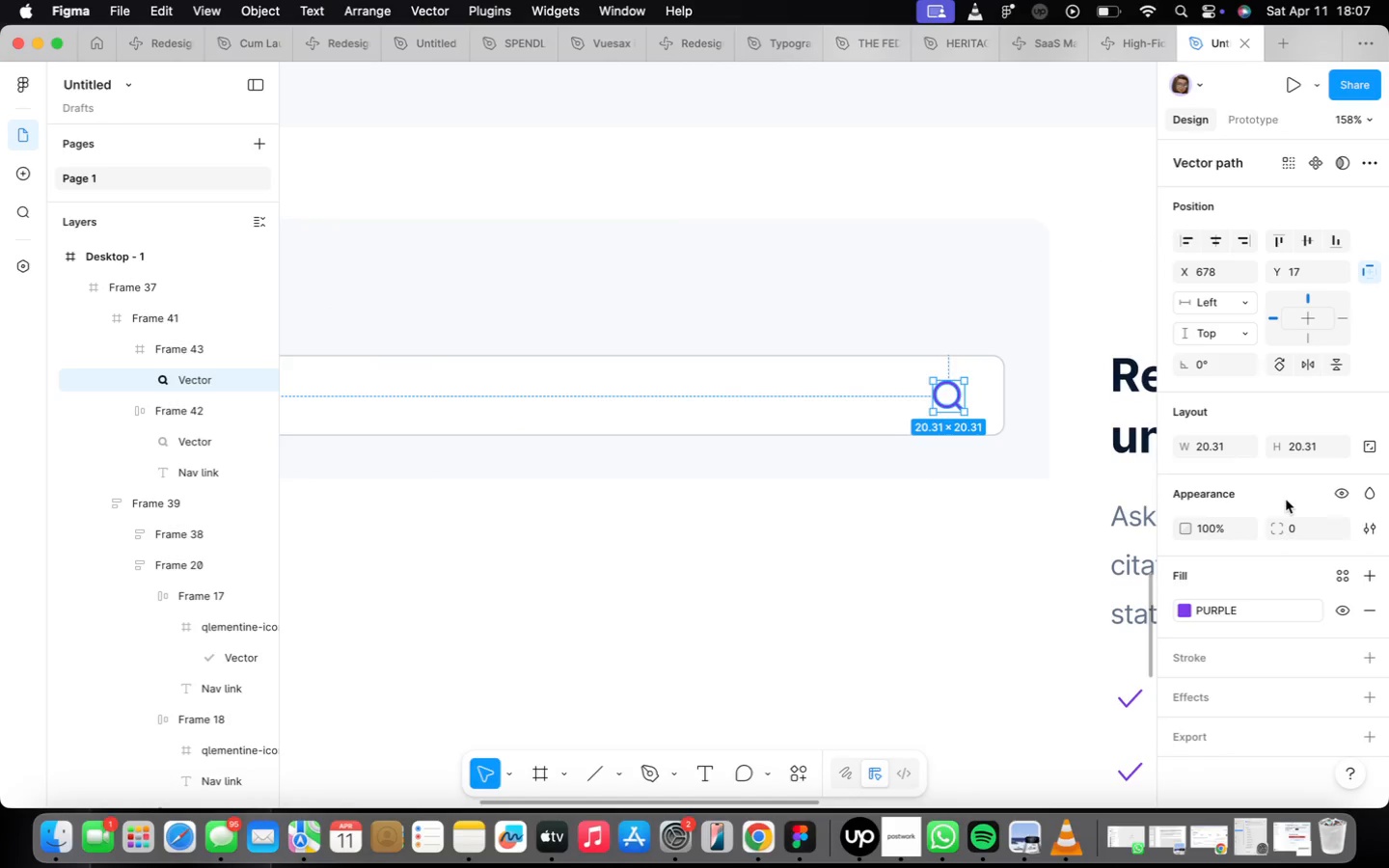 
left_click([1258, 613])
 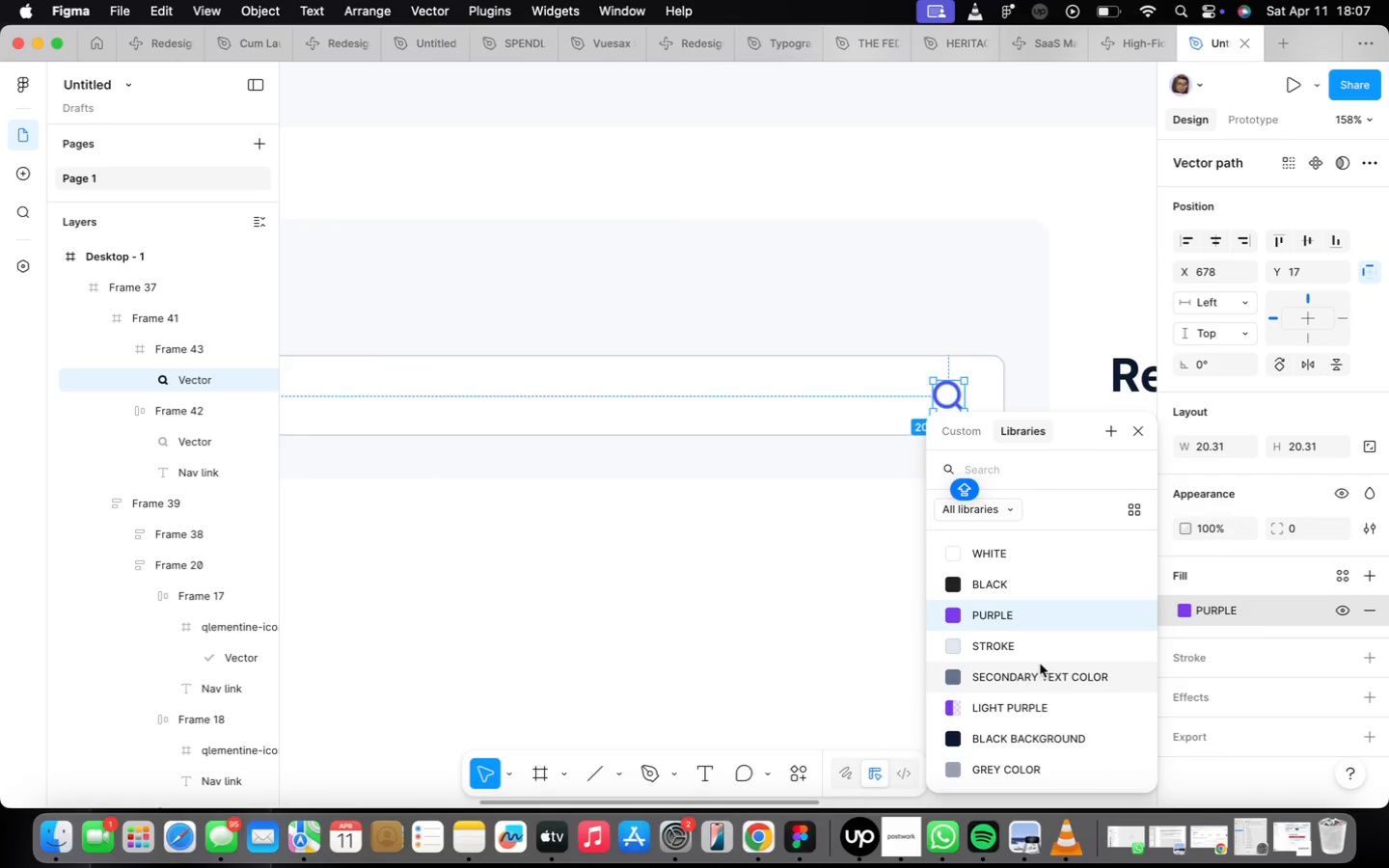 
wait(7.93)
 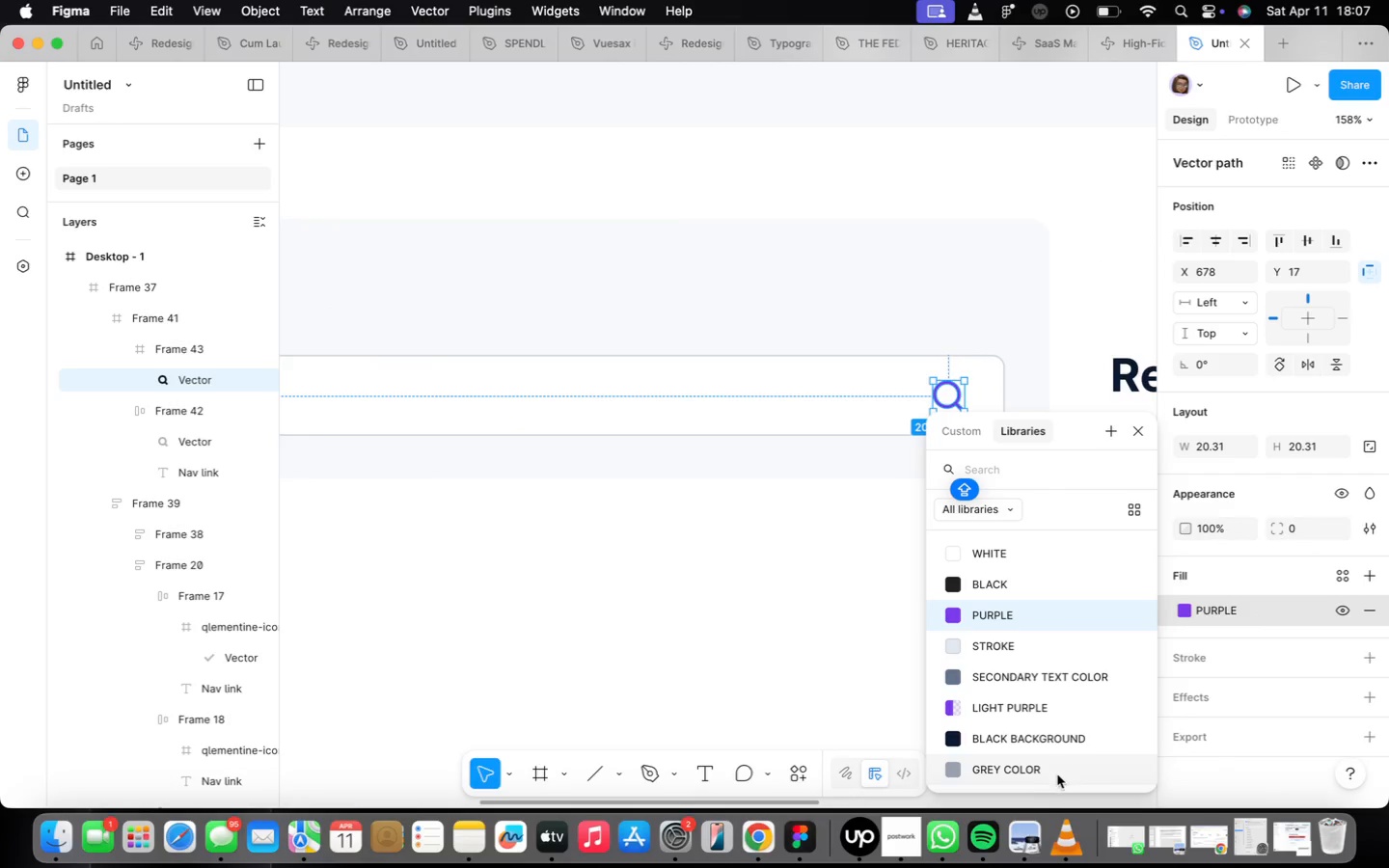 
left_click([977, 773])
 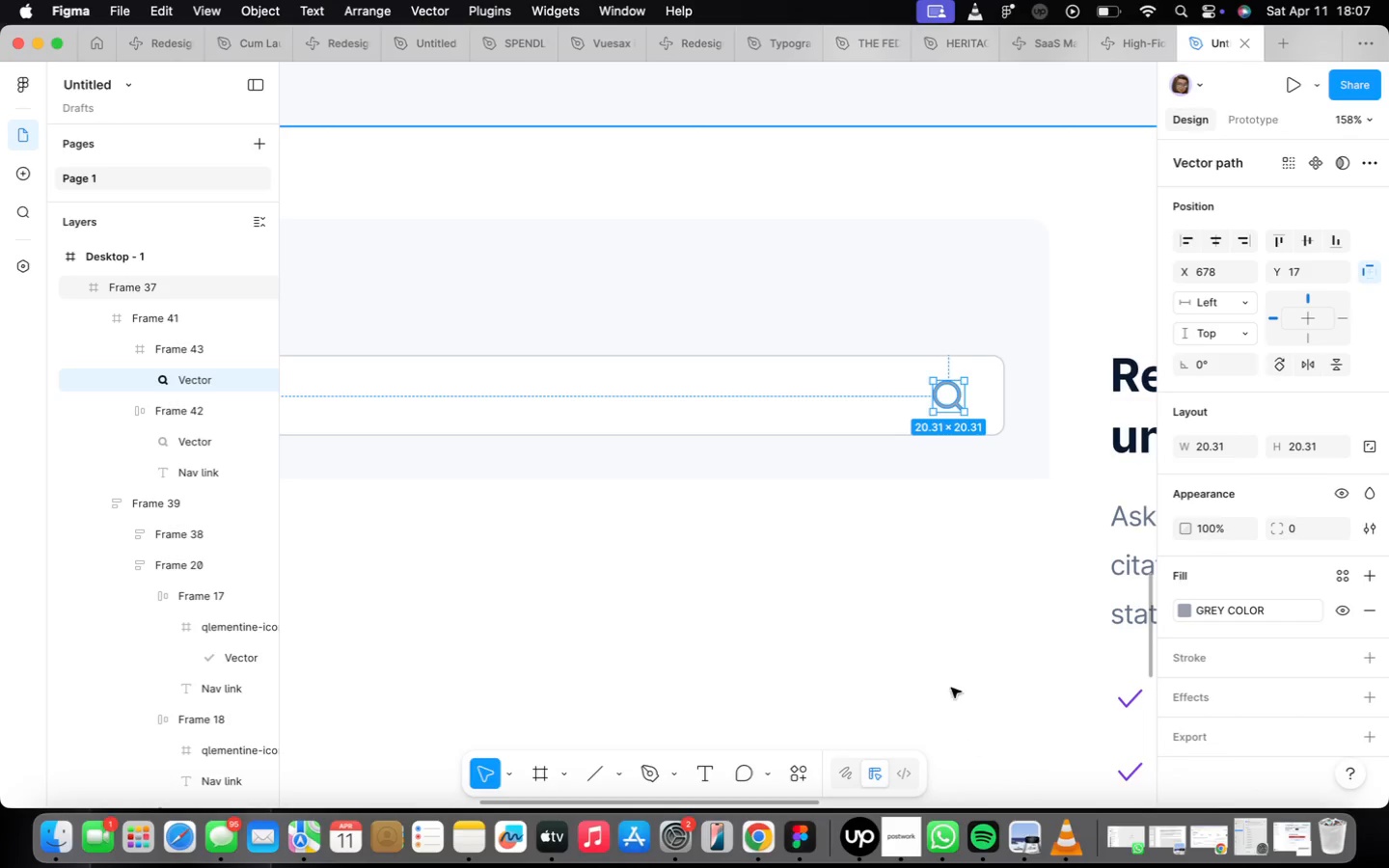 
left_click([940, 666])
 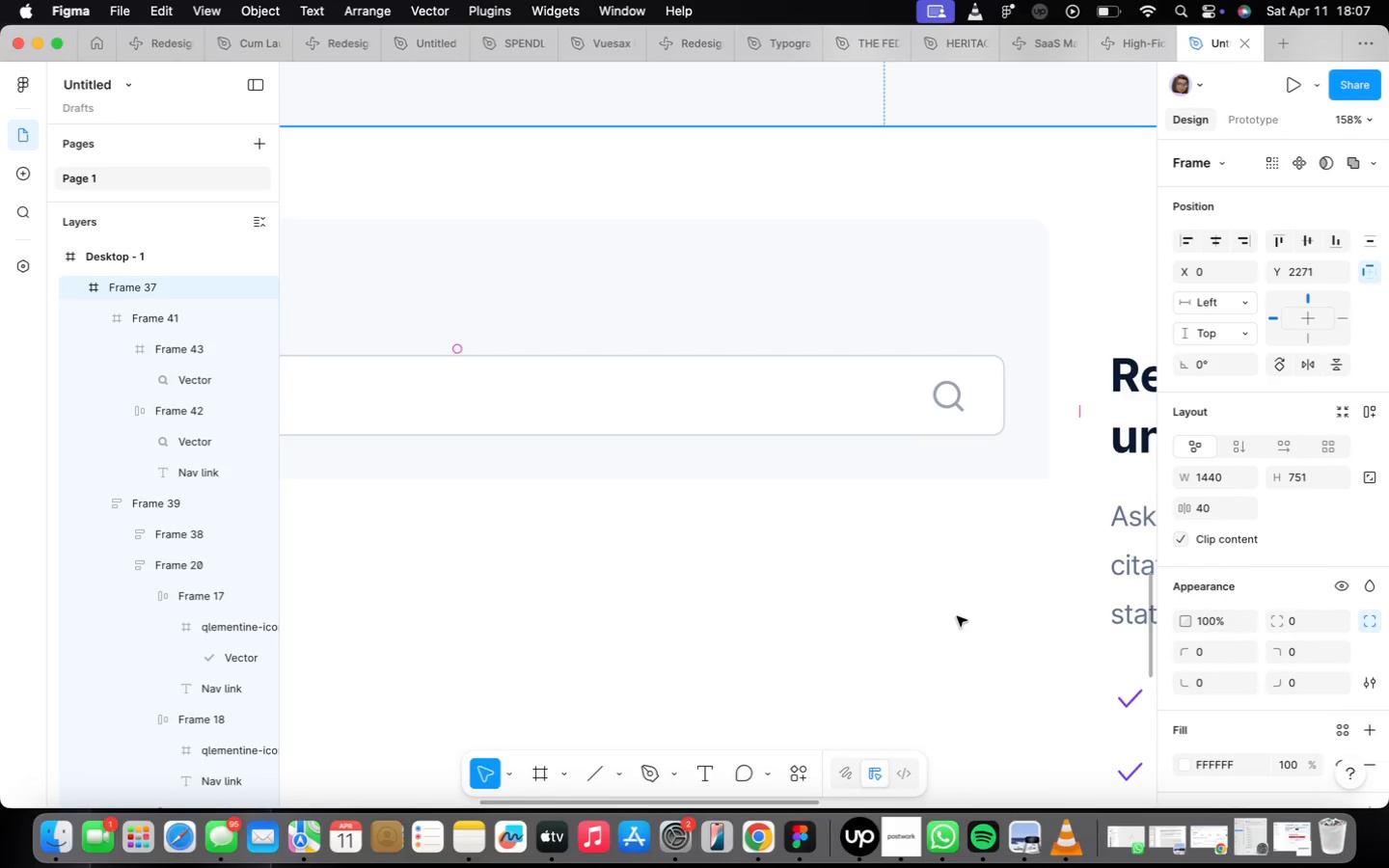 
scroll: coordinate [963, 609], scroll_direction: down, amount: 16.0
 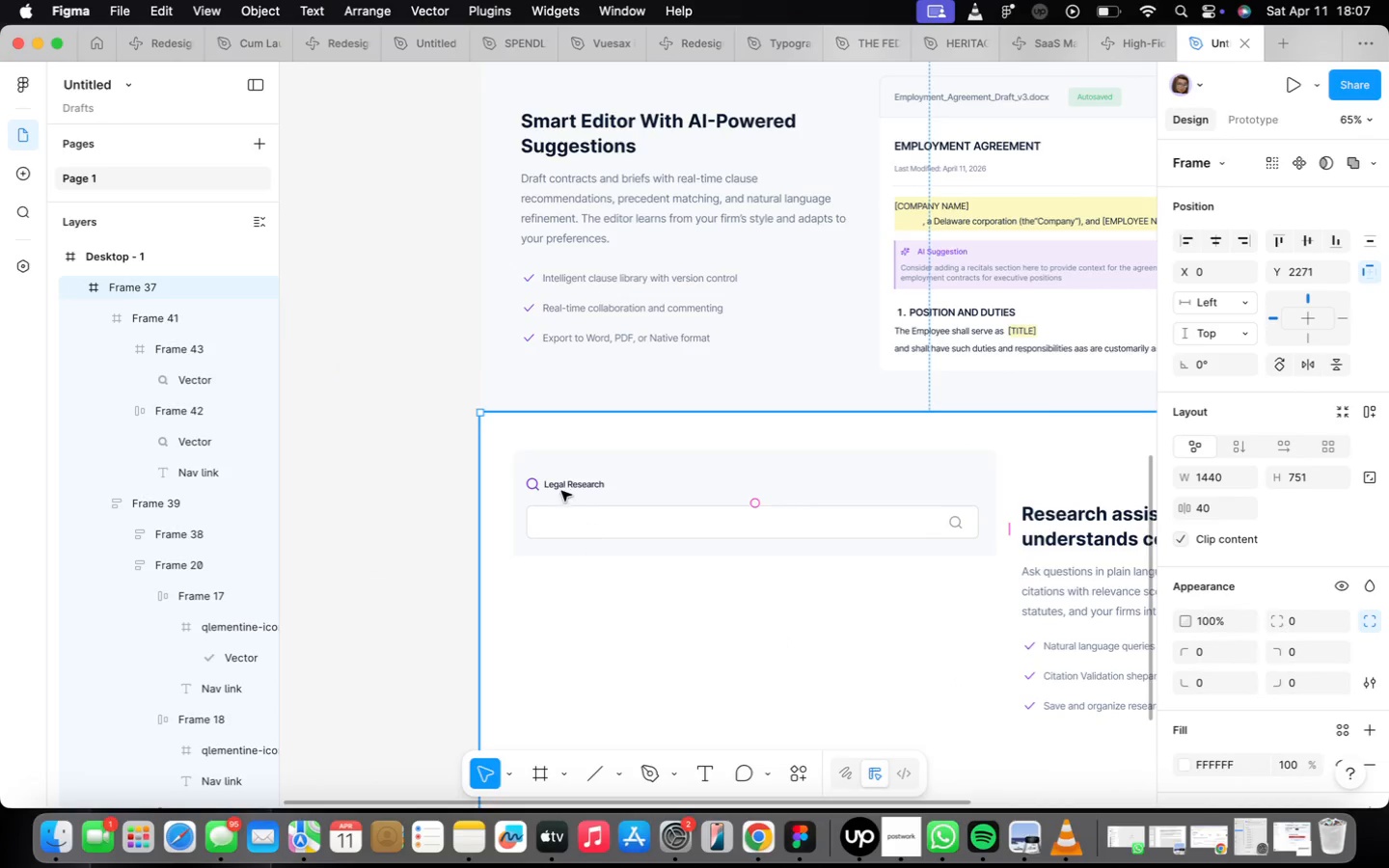 
scroll: coordinate [570, 497], scroll_direction: up, amount: 2.0
 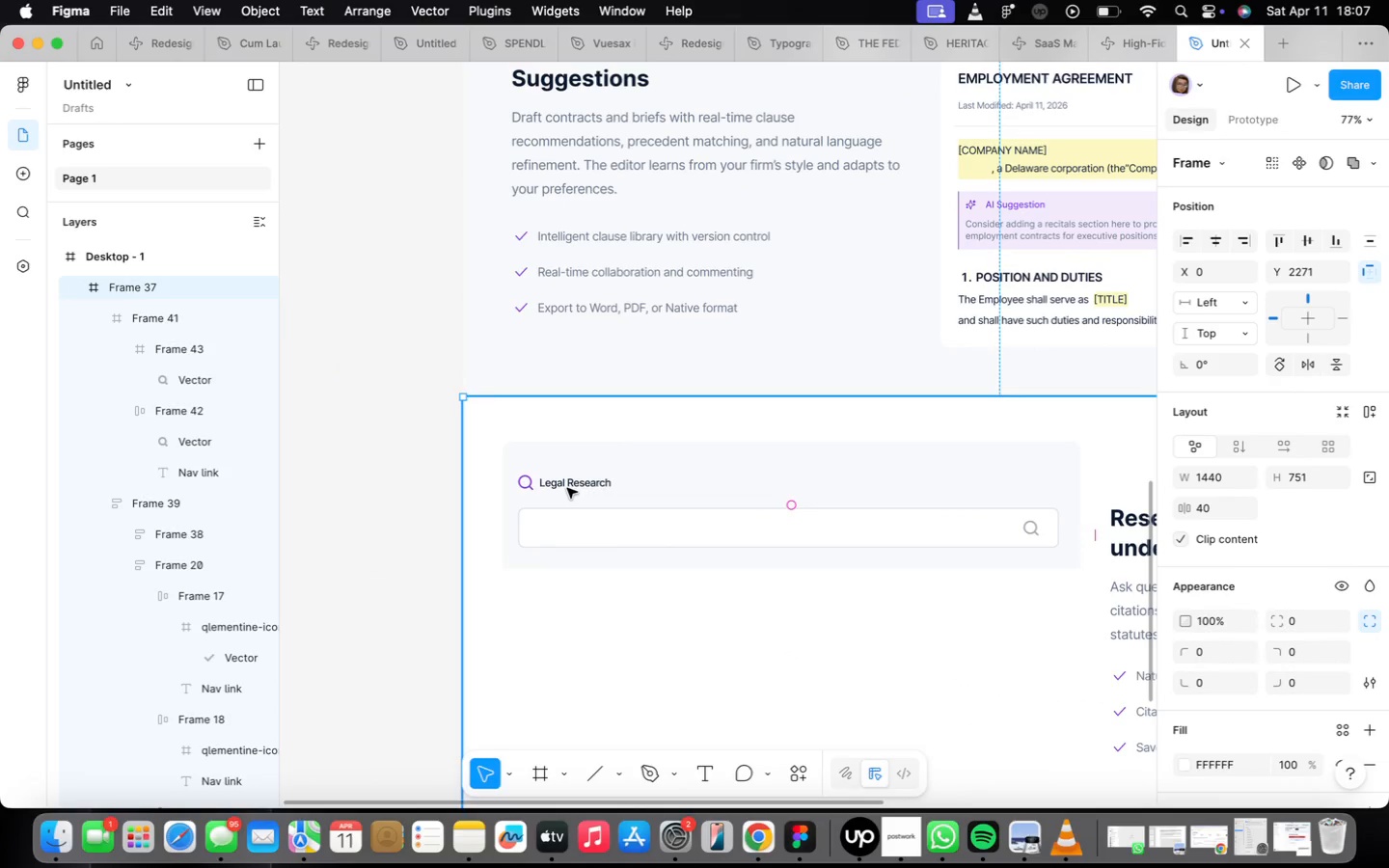 
double_click([567, 488])
 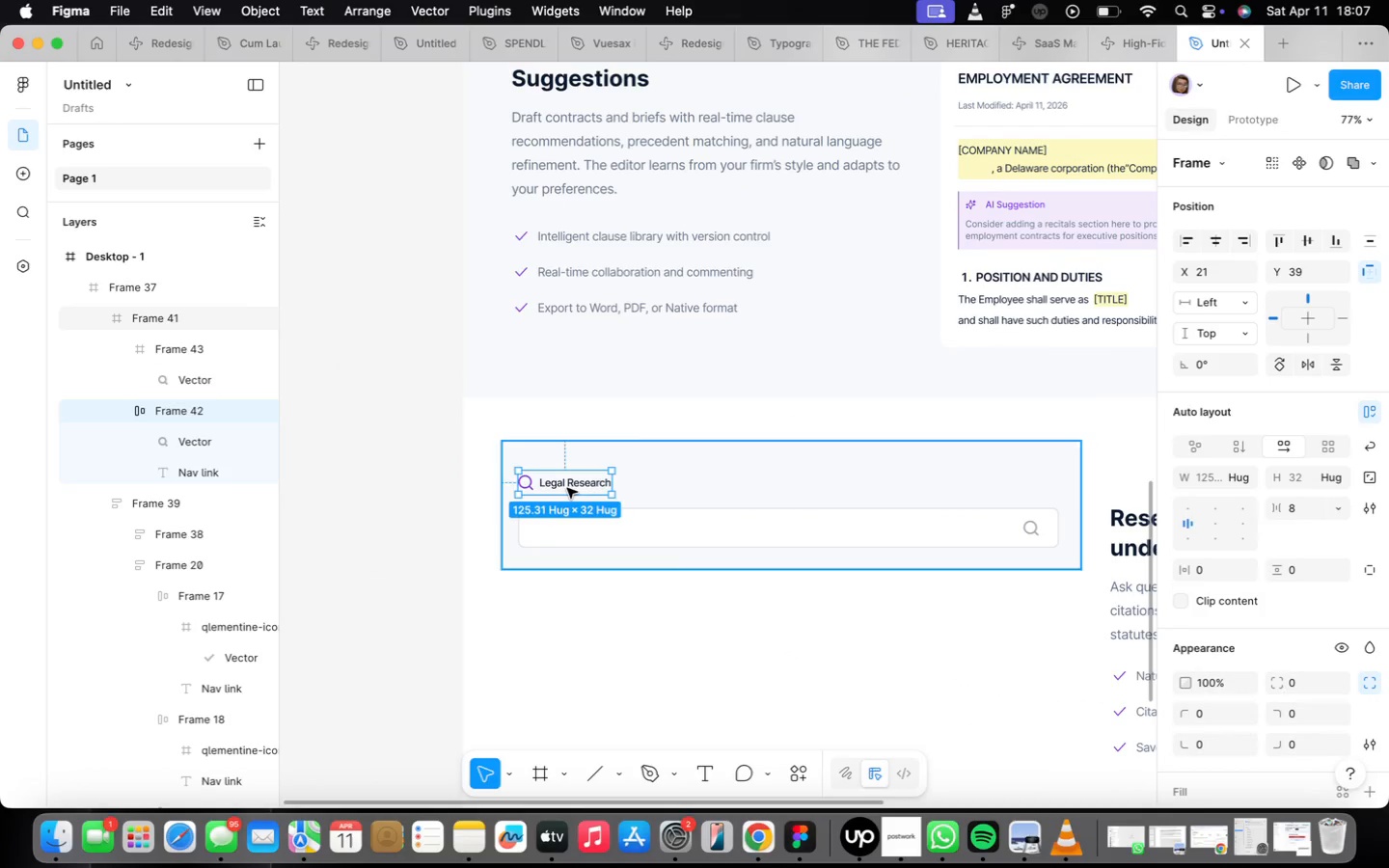 
triple_click([567, 488])
 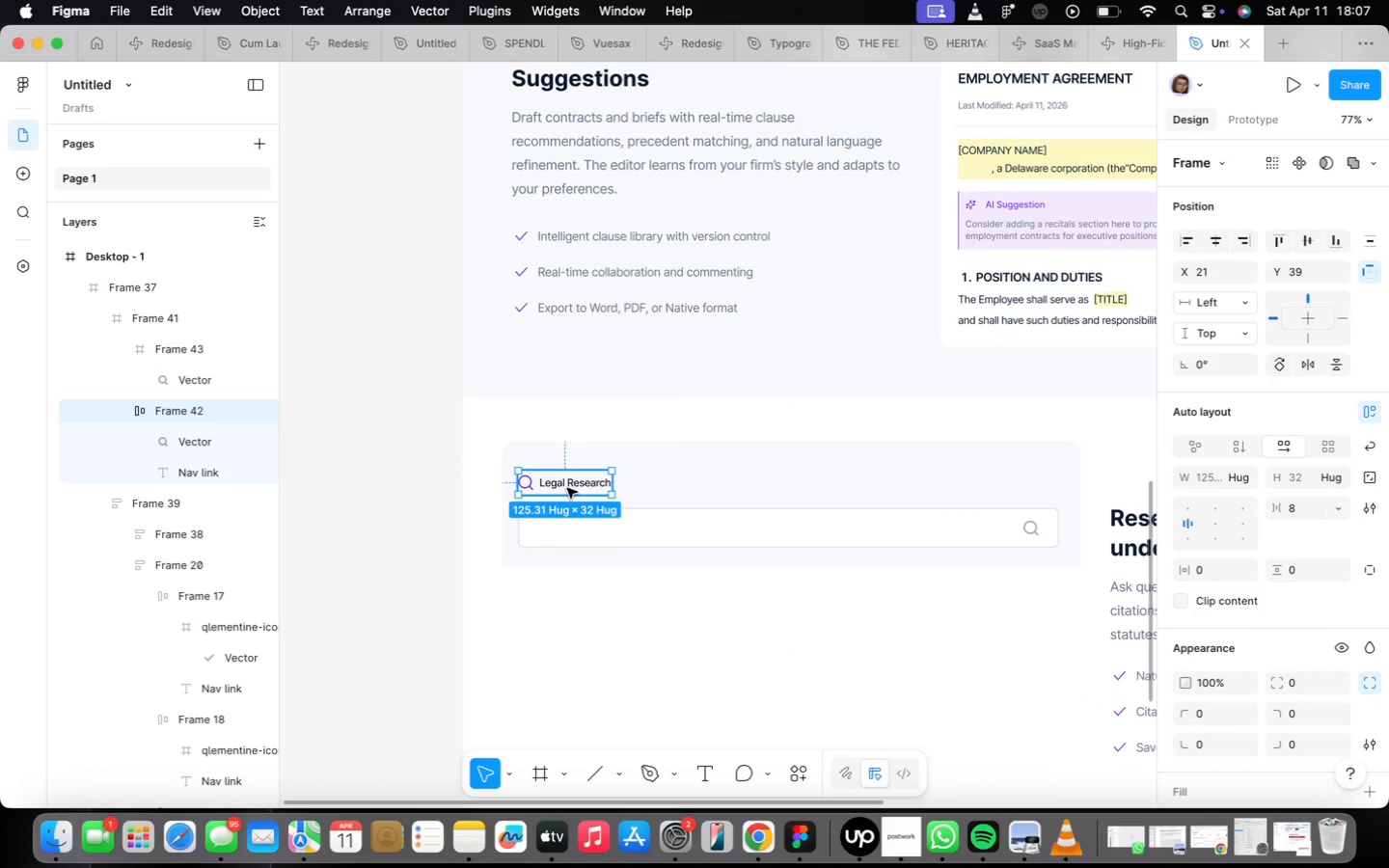 
double_click([567, 488])
 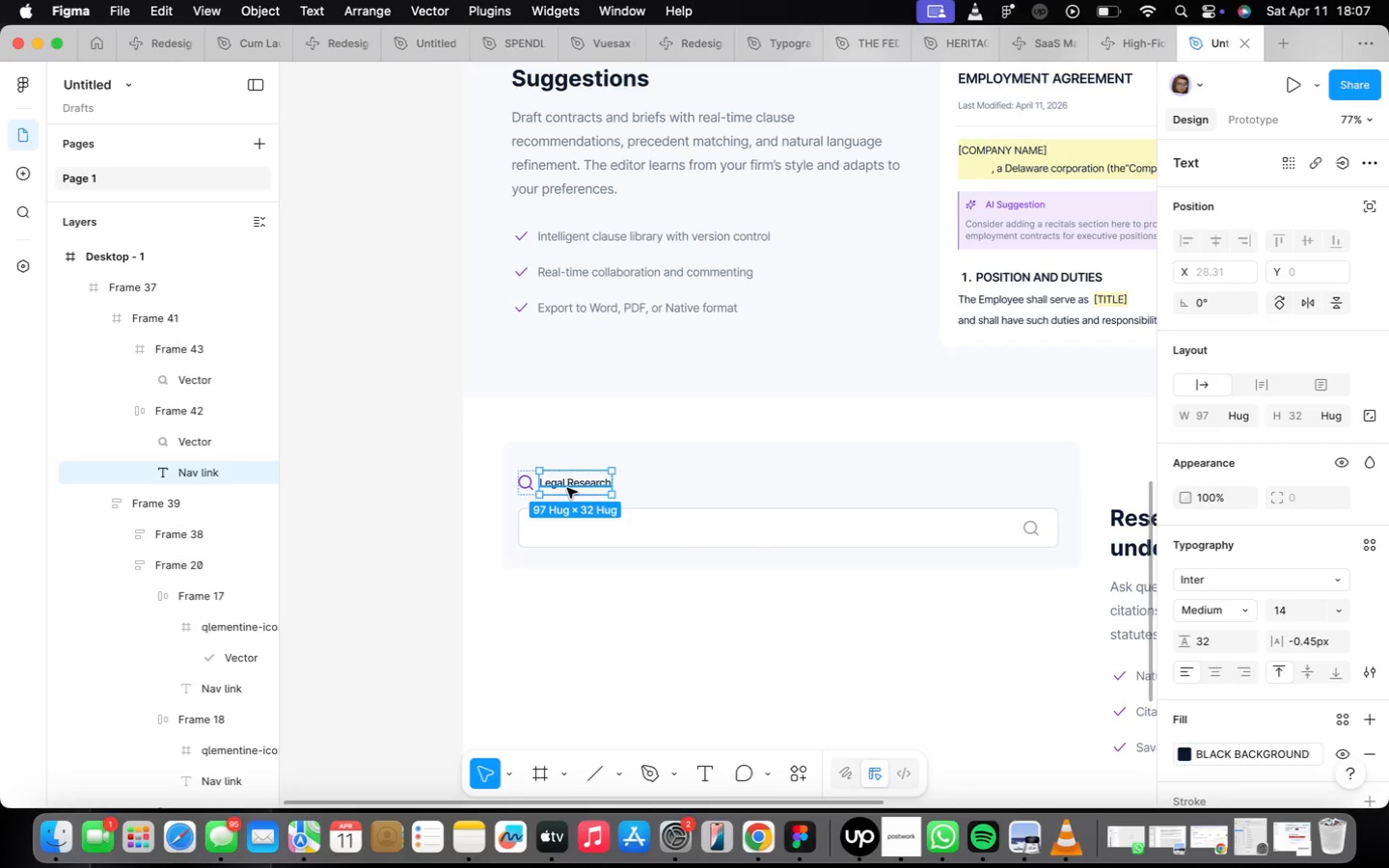 
wait(5.43)
 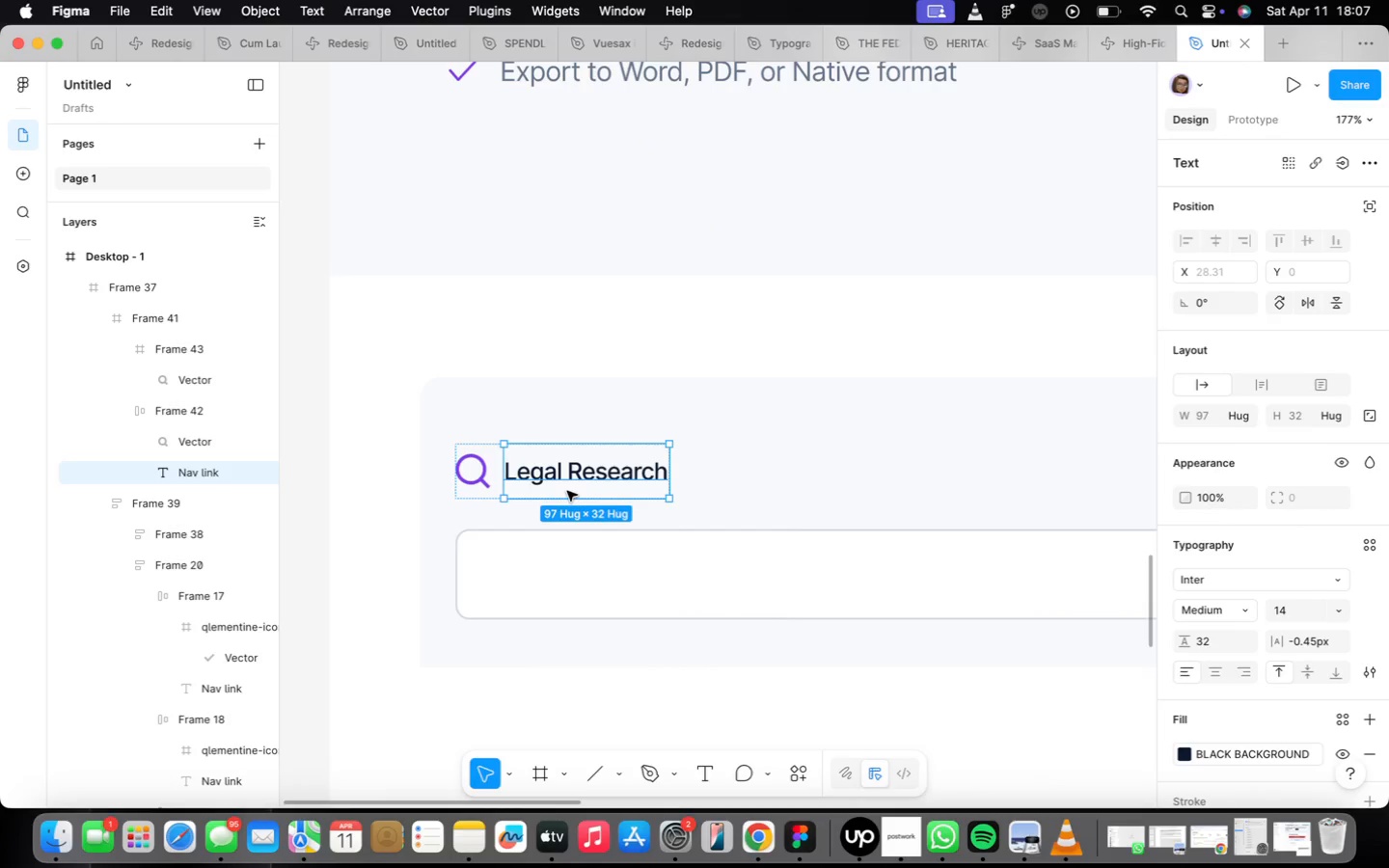 
hold_key(key=OptionLeft, duration=2.16)
 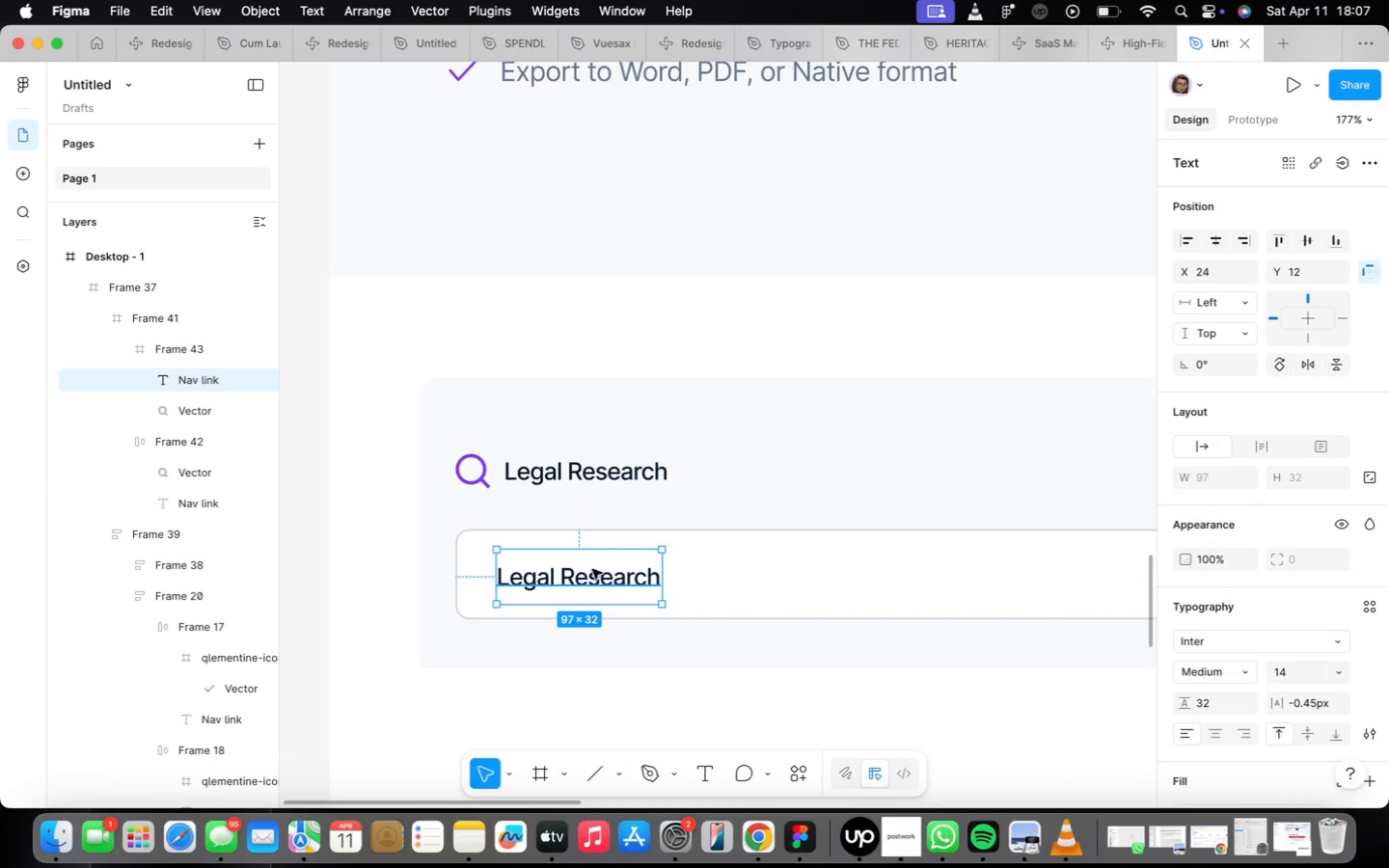 
scroll: coordinate [567, 491], scroll_direction: up, amount: 8.0
 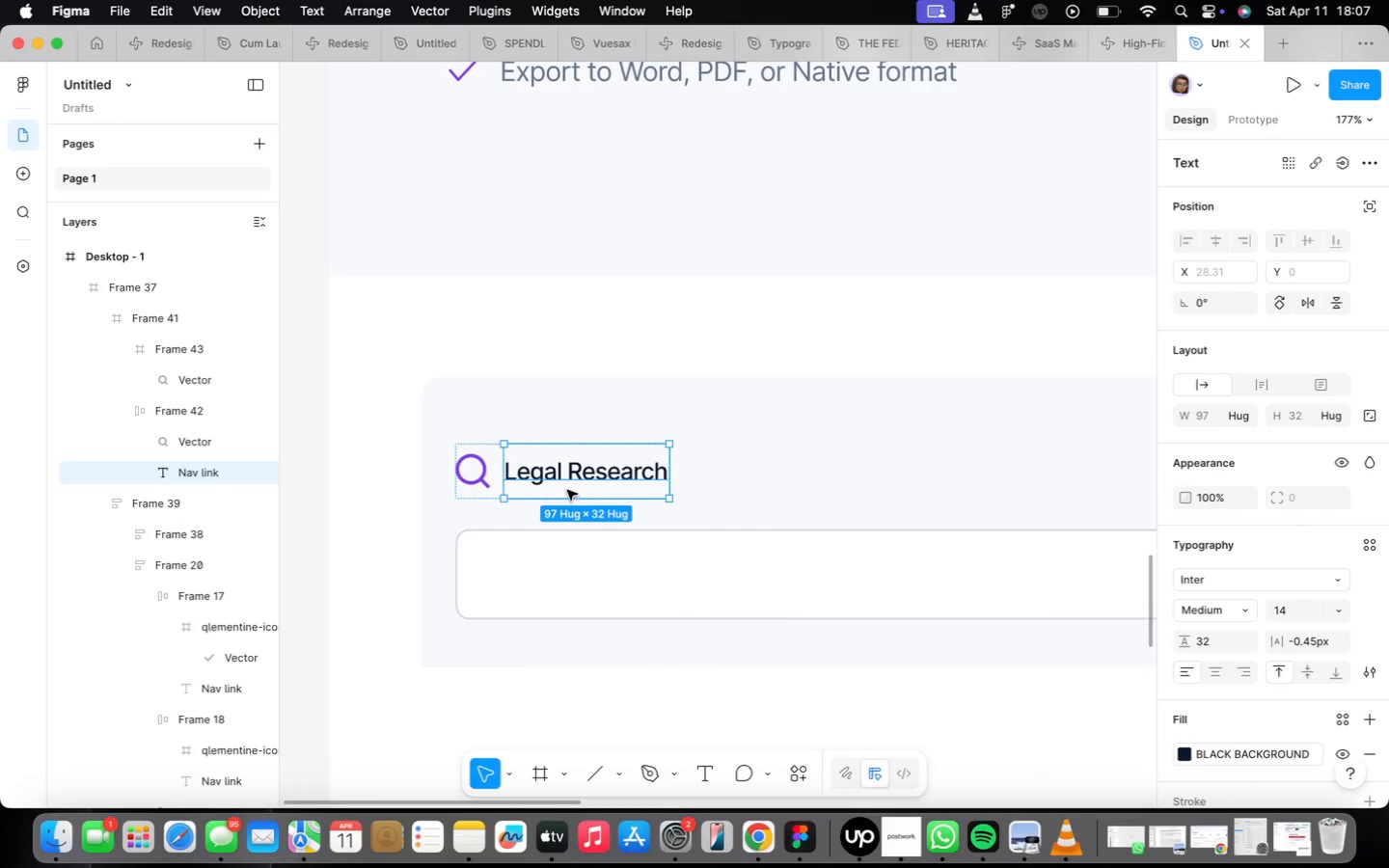 
left_click_drag(start_coordinate=[564, 482], to_coordinate=[557, 588])
 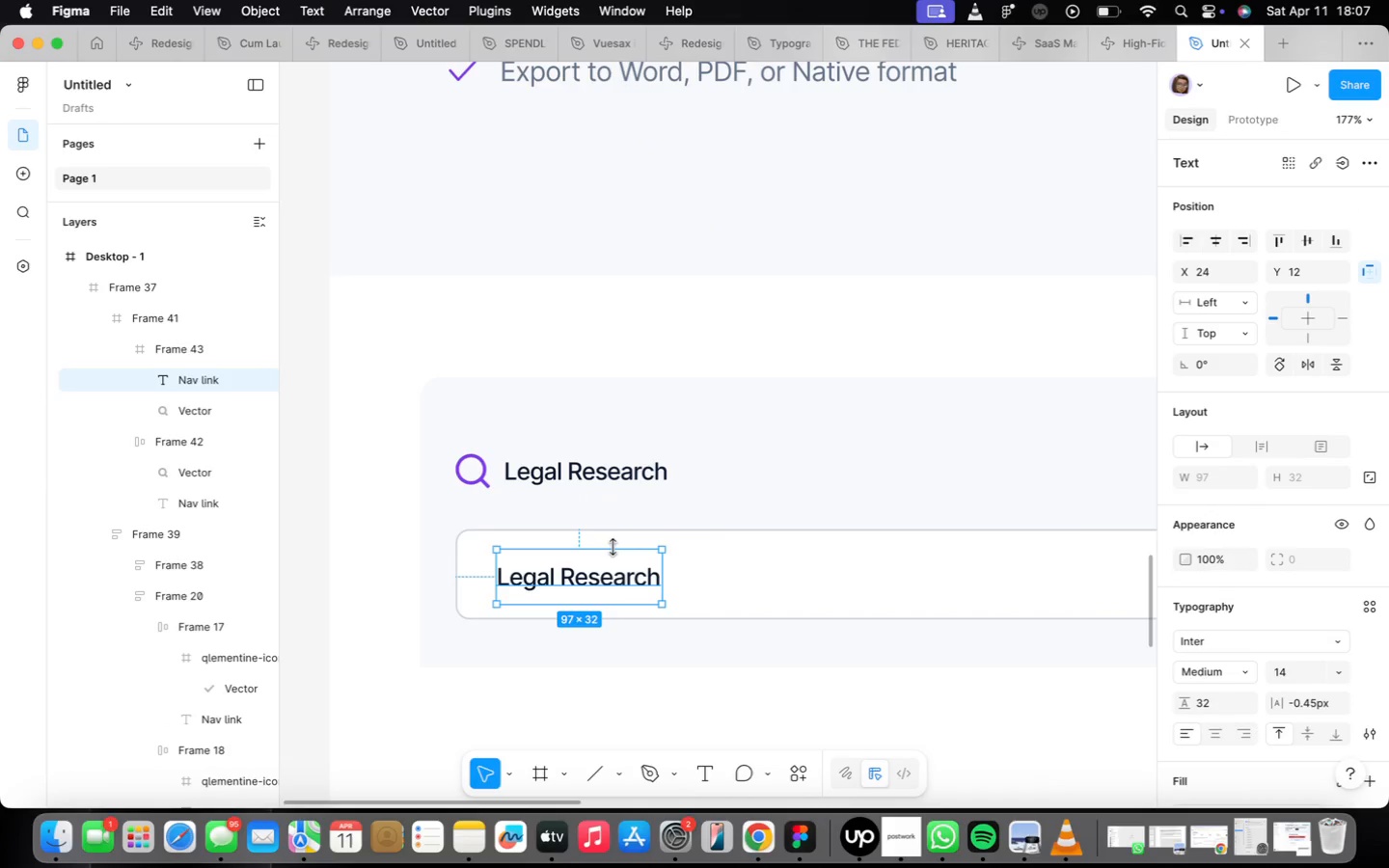 
key(Alt+ArrowUp)
 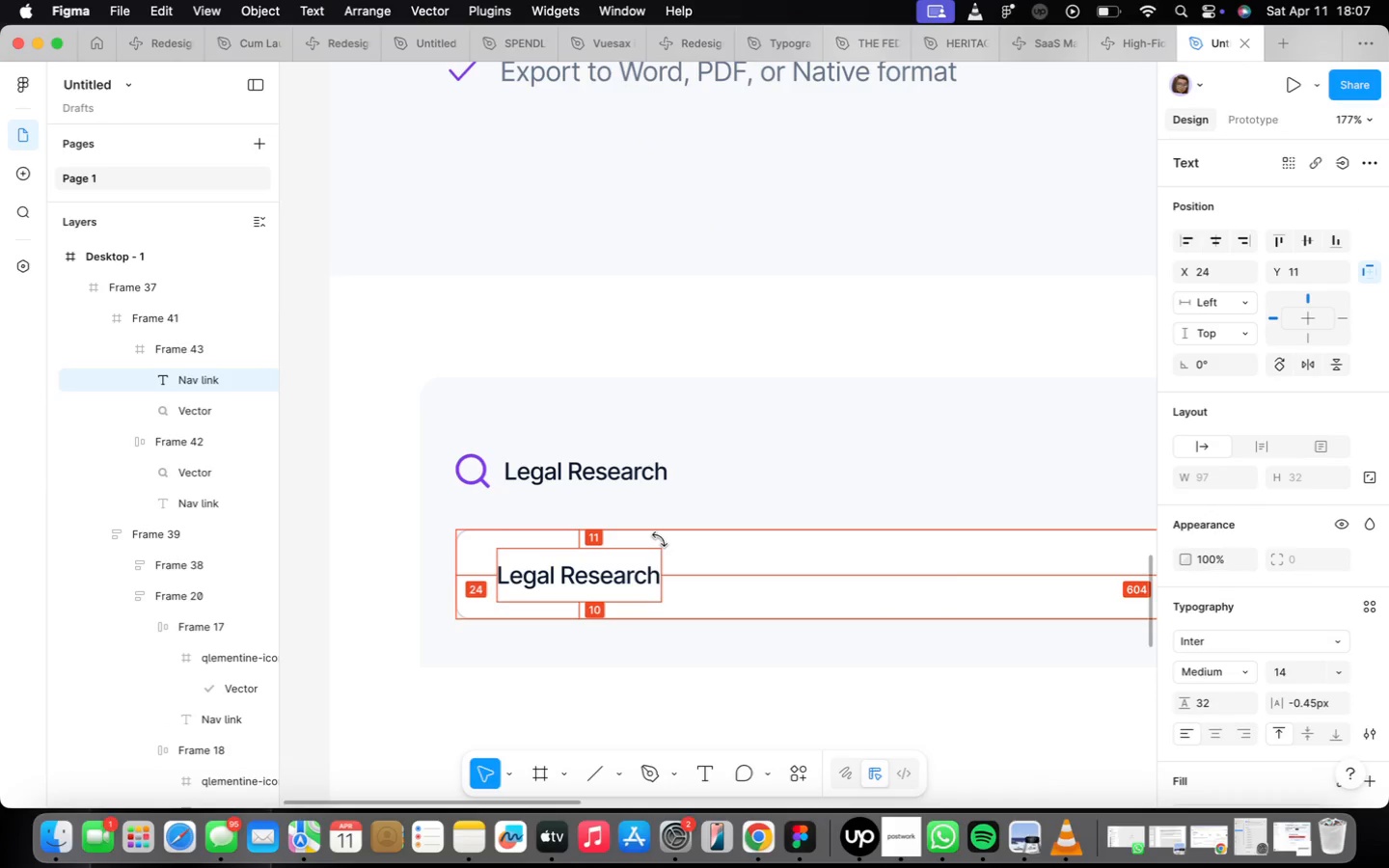 
key(Alt+ArrowLeft)
 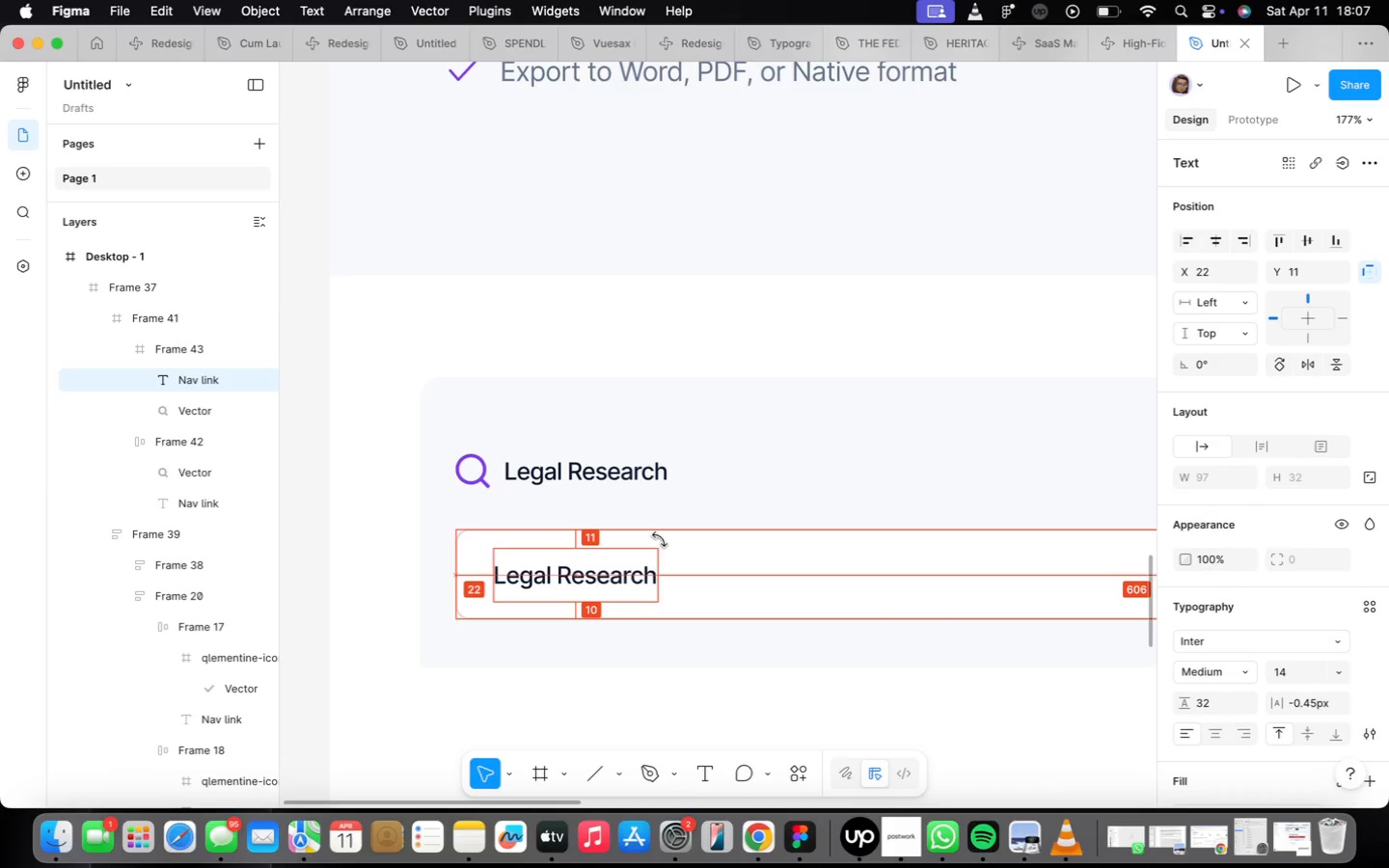 
key(Alt+ArrowLeft)
 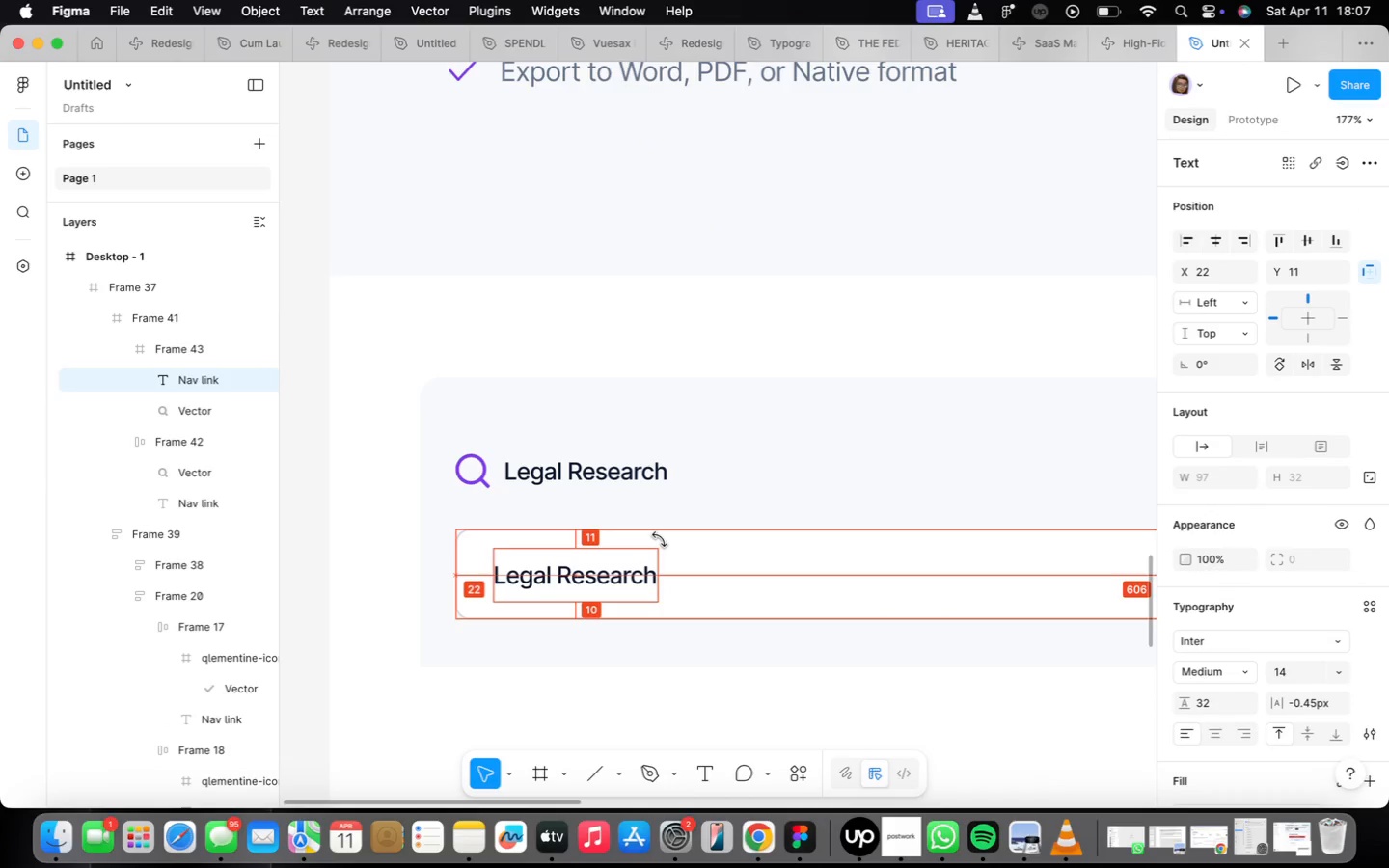 
key(Alt+ArrowLeft)
 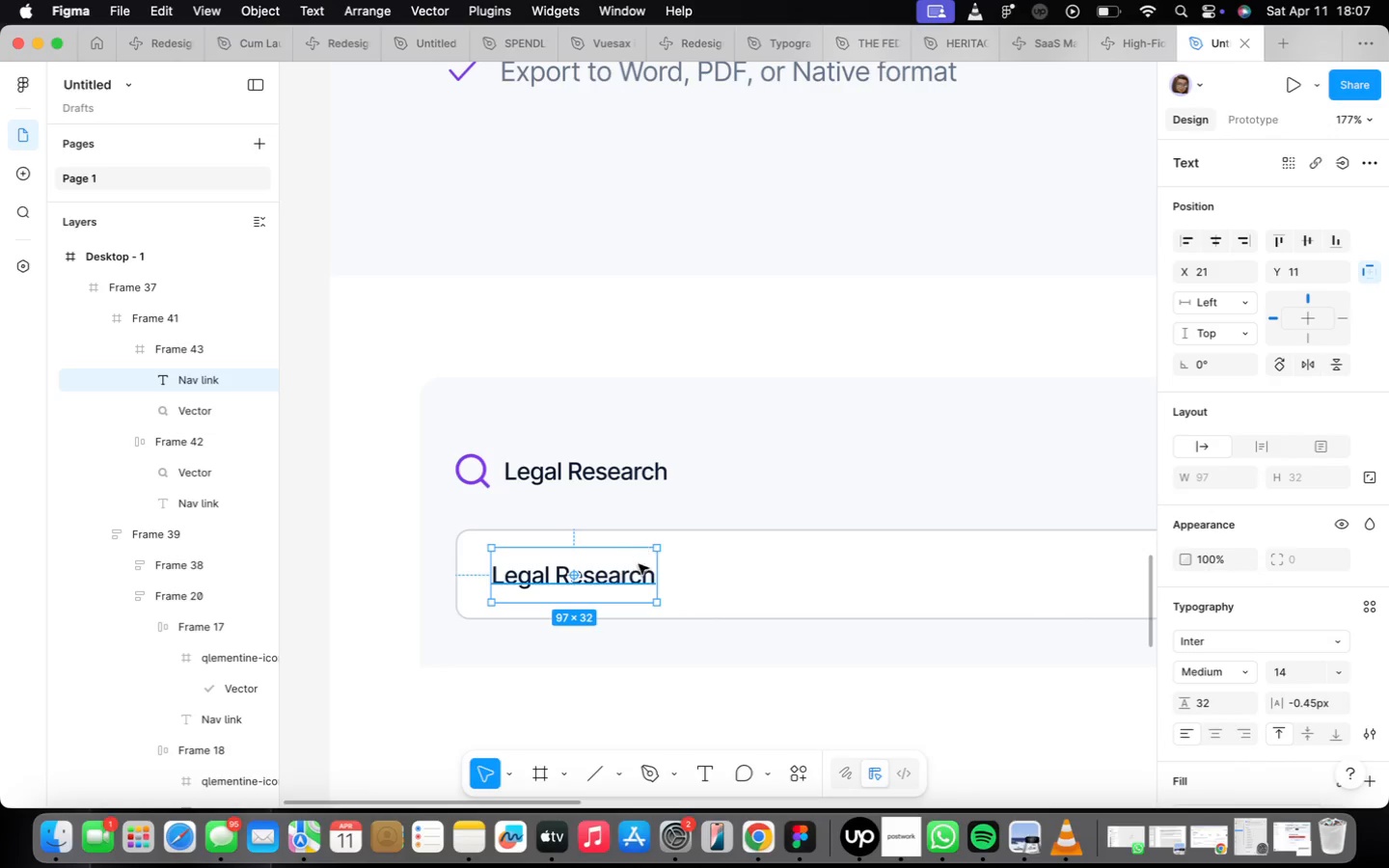 
scroll: coordinate [756, 689], scroll_direction: down, amount: 10.0
 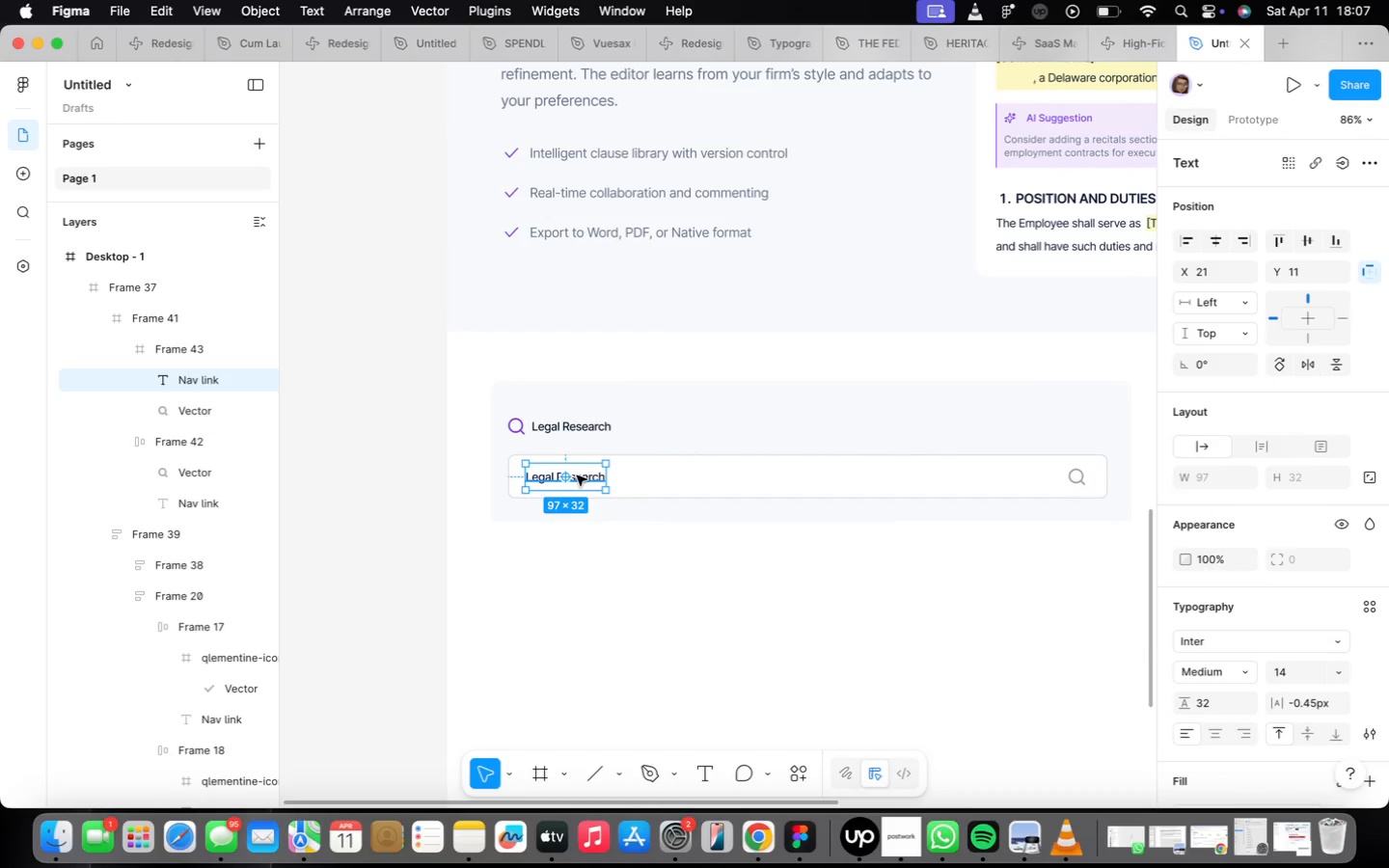 
double_click([583, 475])
 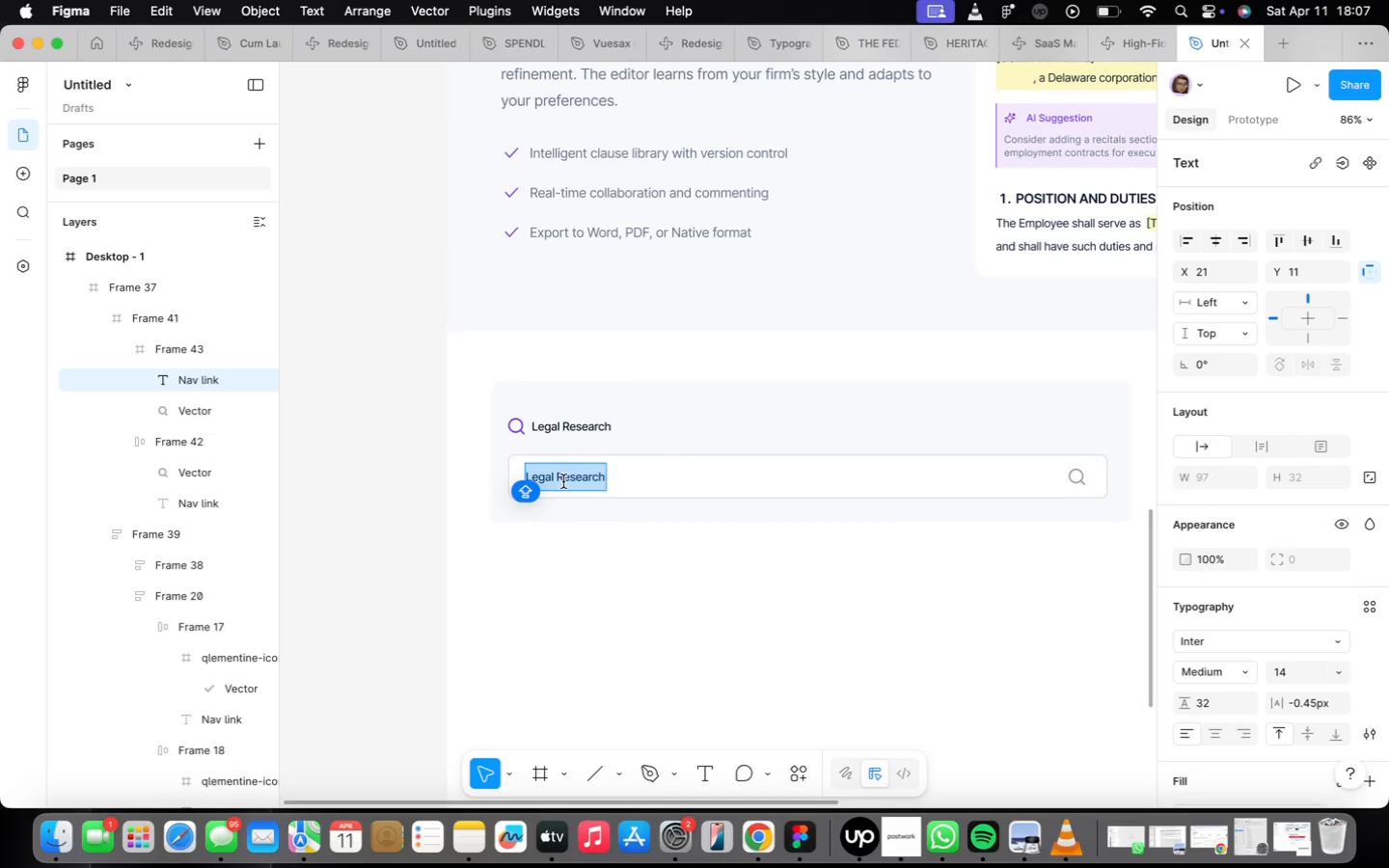 
scroll: coordinate [565, 482], scroll_direction: down, amount: 1.0
 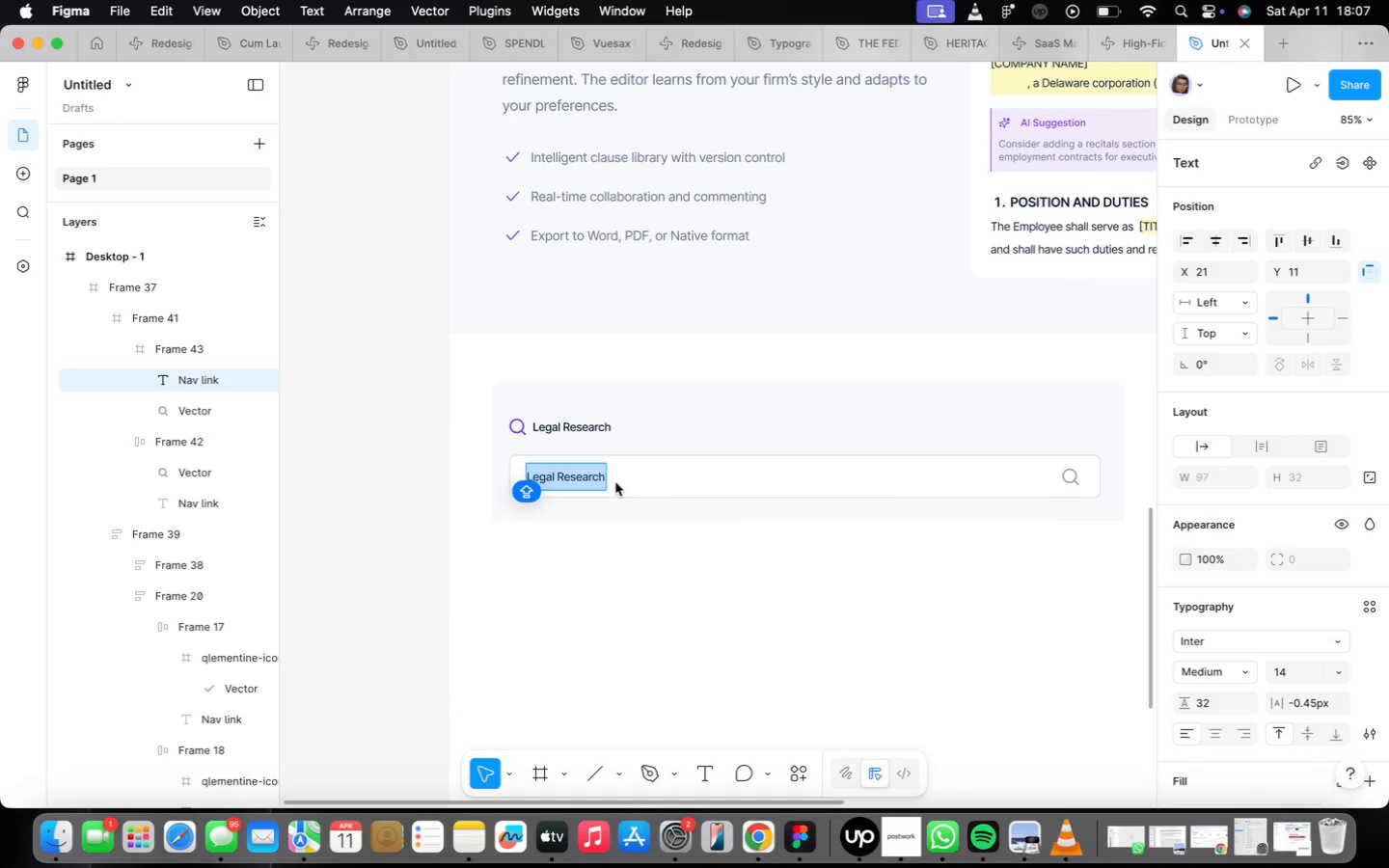 
scroll: coordinate [566, 496], scroll_direction: up, amount: 4.0
 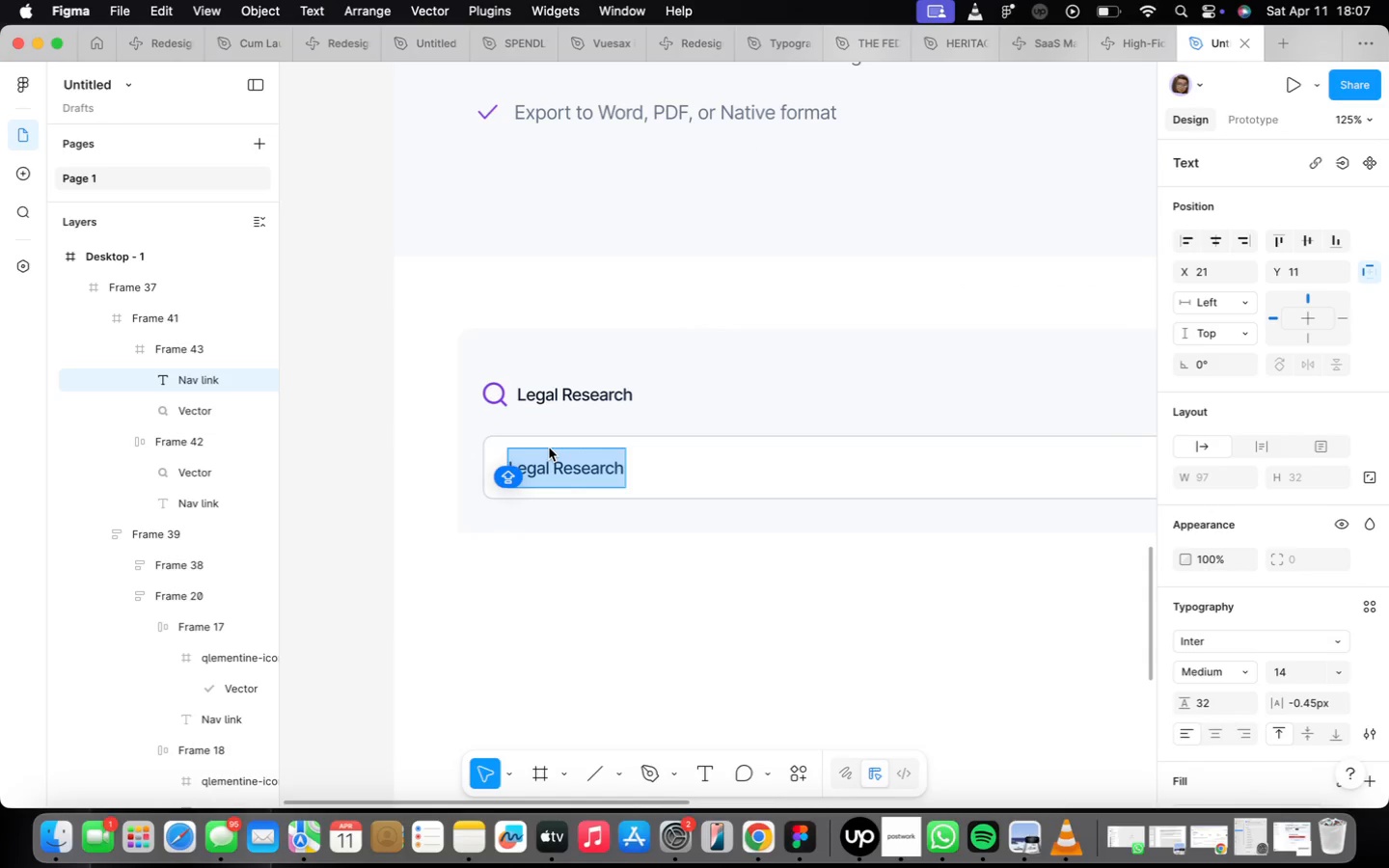 
type(What is the statute of limitations for breach of contract)
 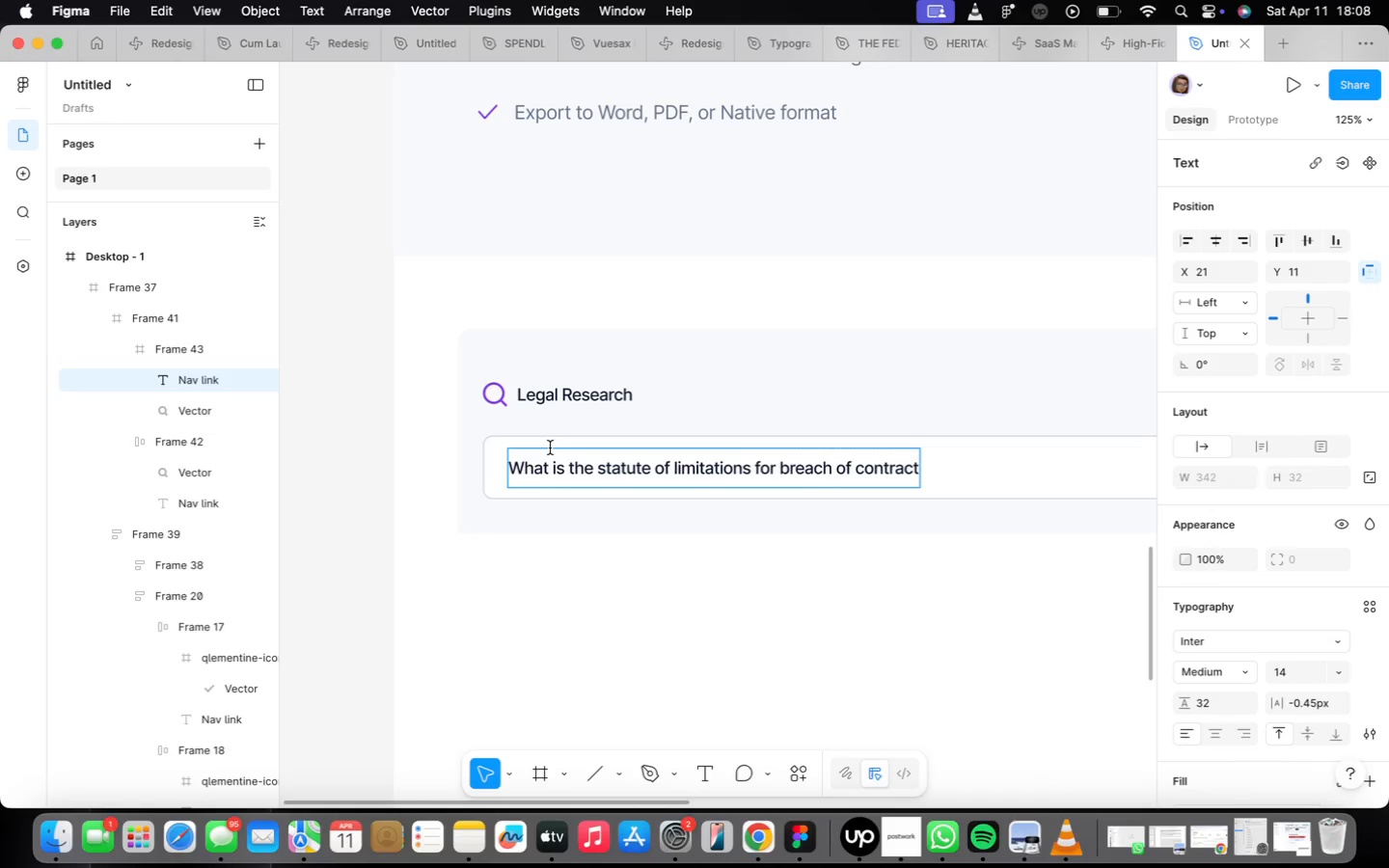 
type( in c)
key(Backspace)
type(Carli)
 